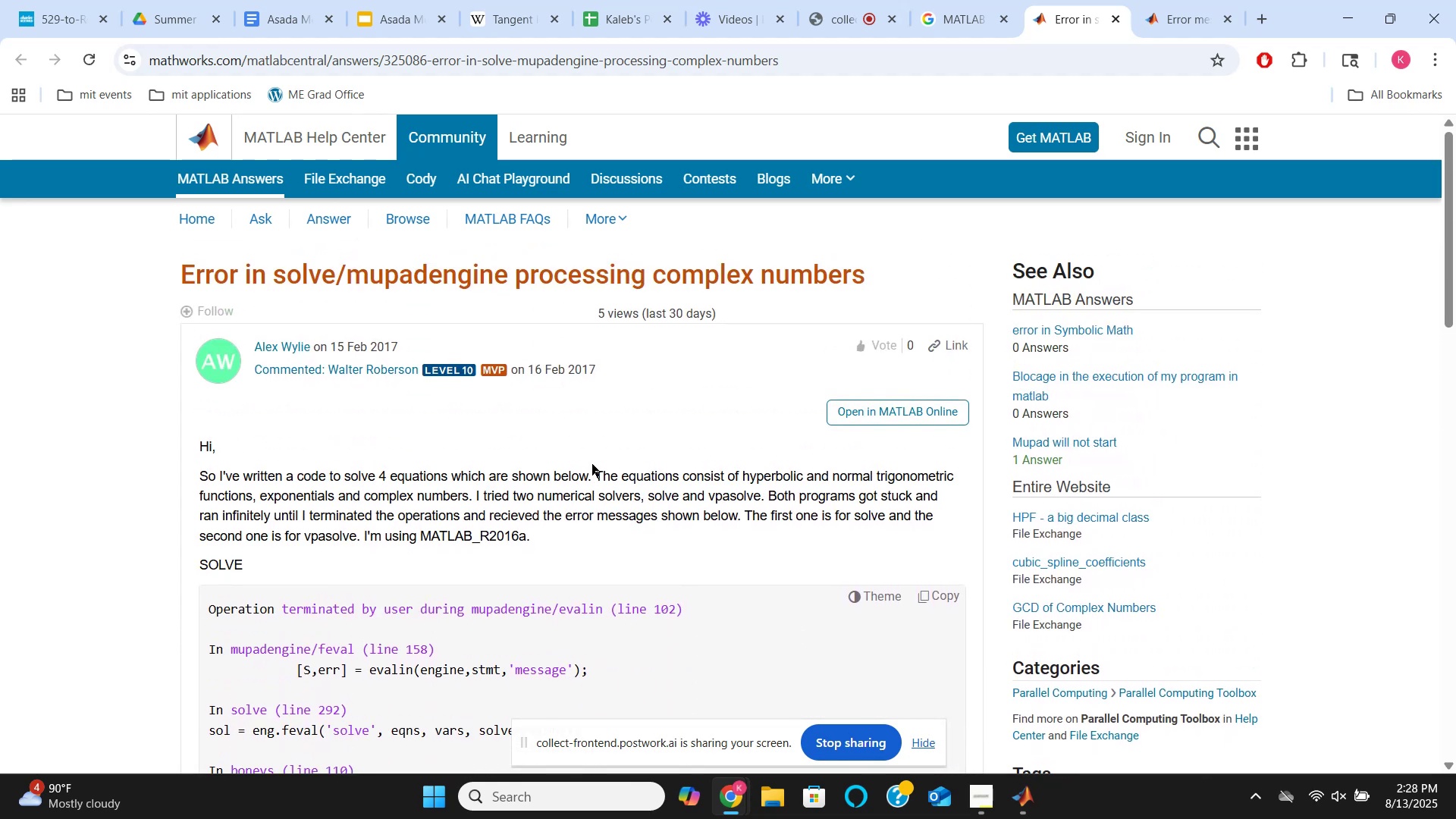 
scroll: coordinate [593, 464], scroll_direction: down, amount: 14.0
 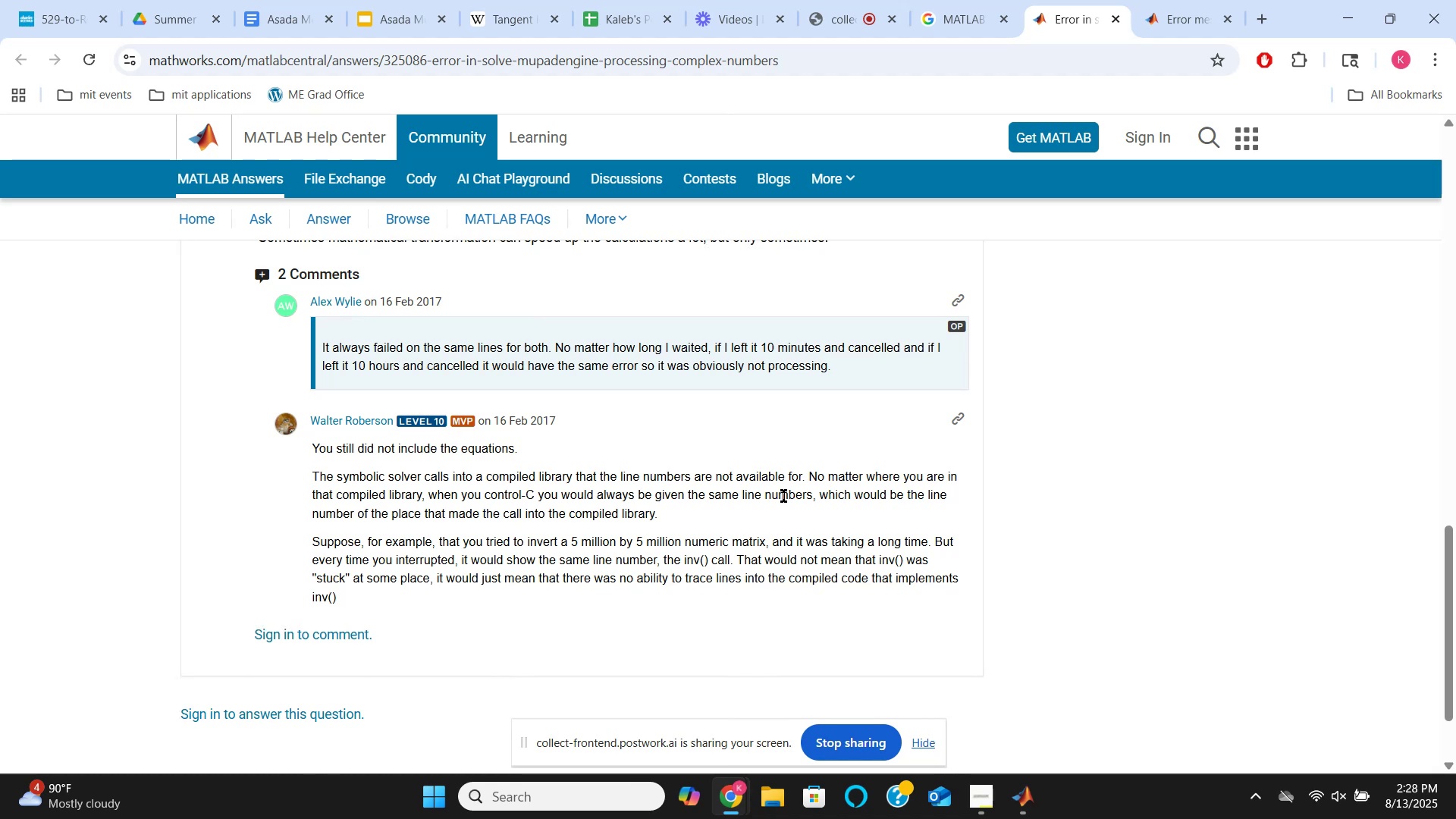 
wait(29.26)
 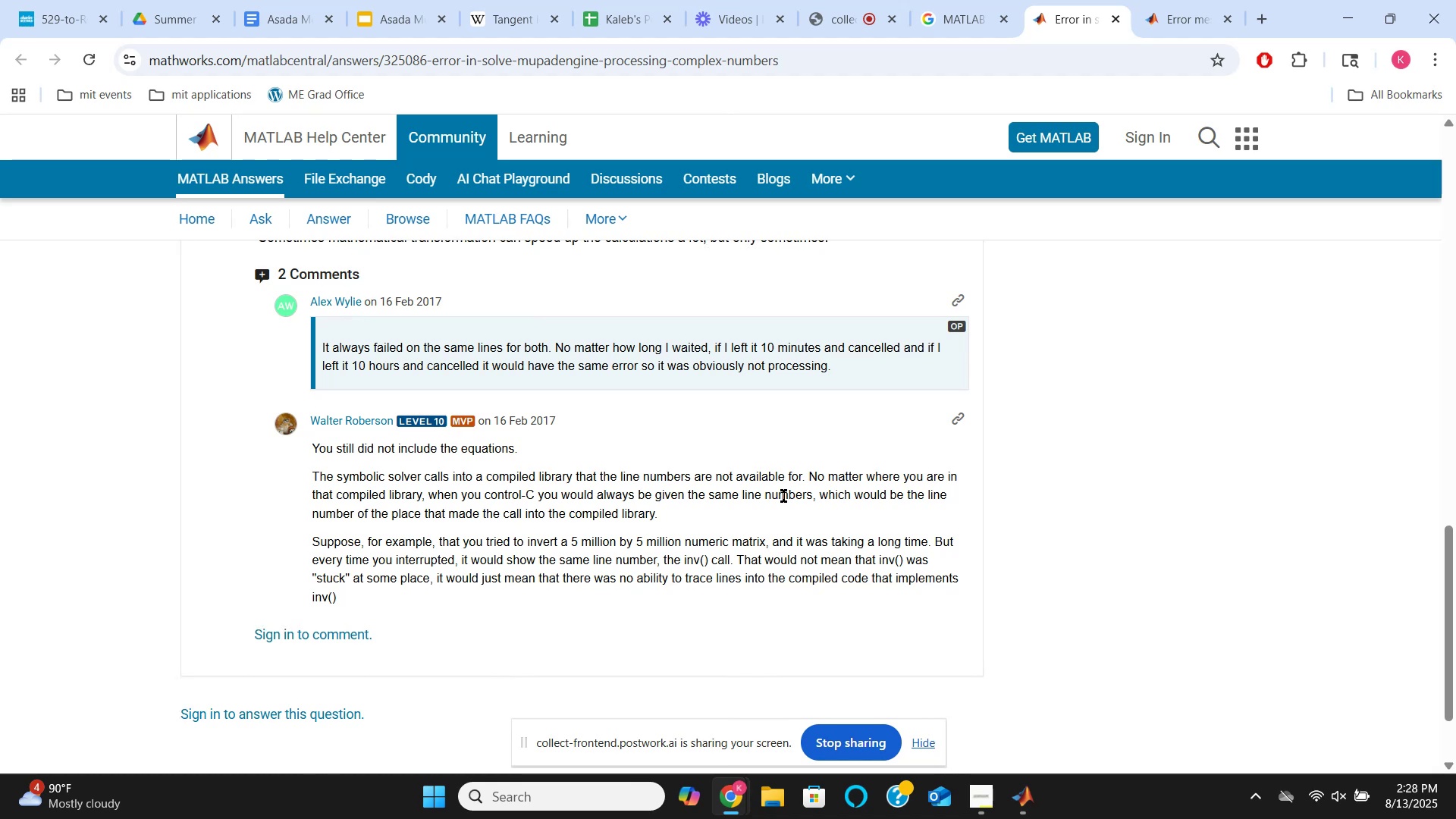 
left_click([1173, 0])
 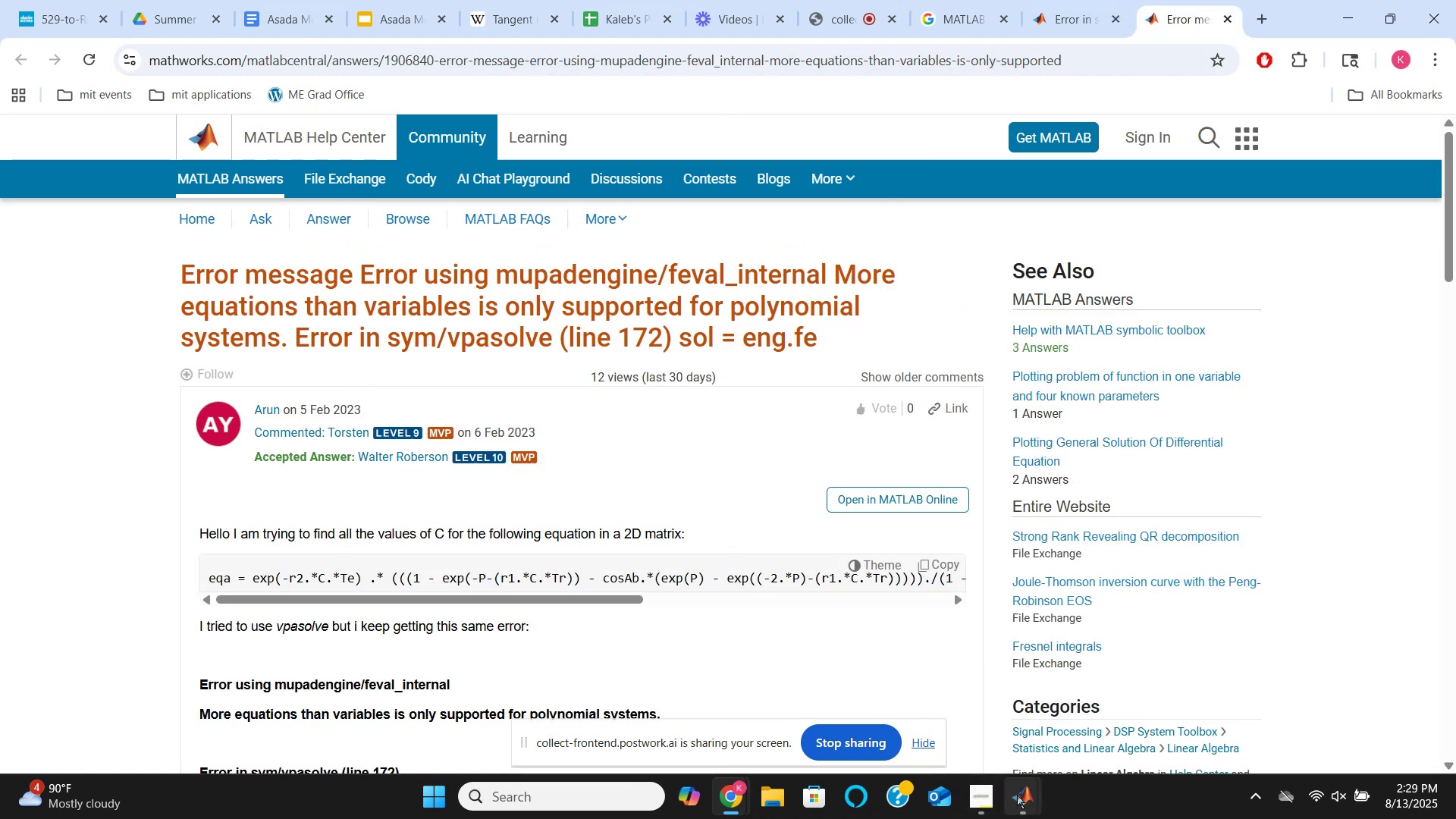 
left_click([918, 737])
 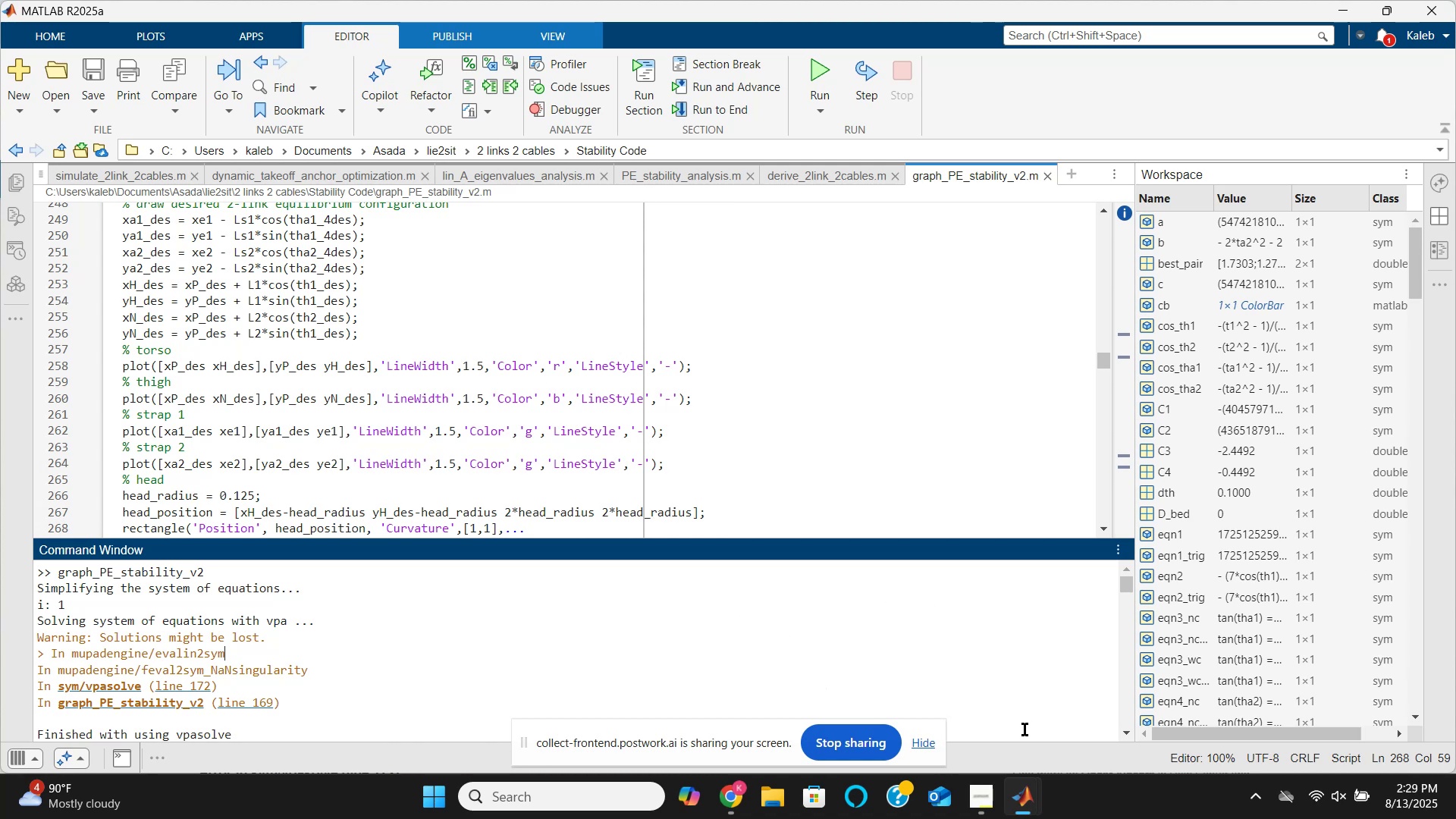 
wait(9.52)
 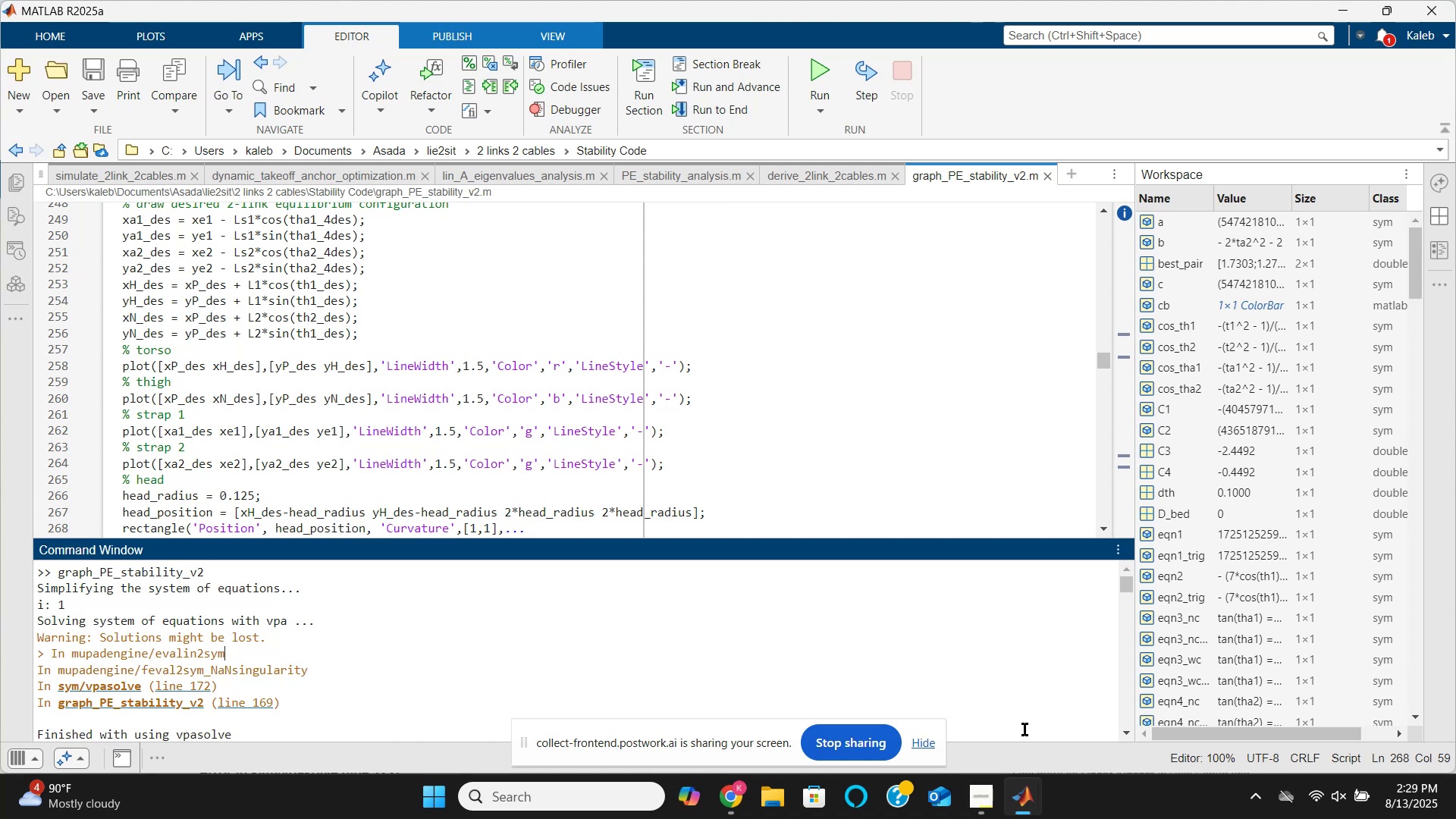 
left_click([652, 684])
 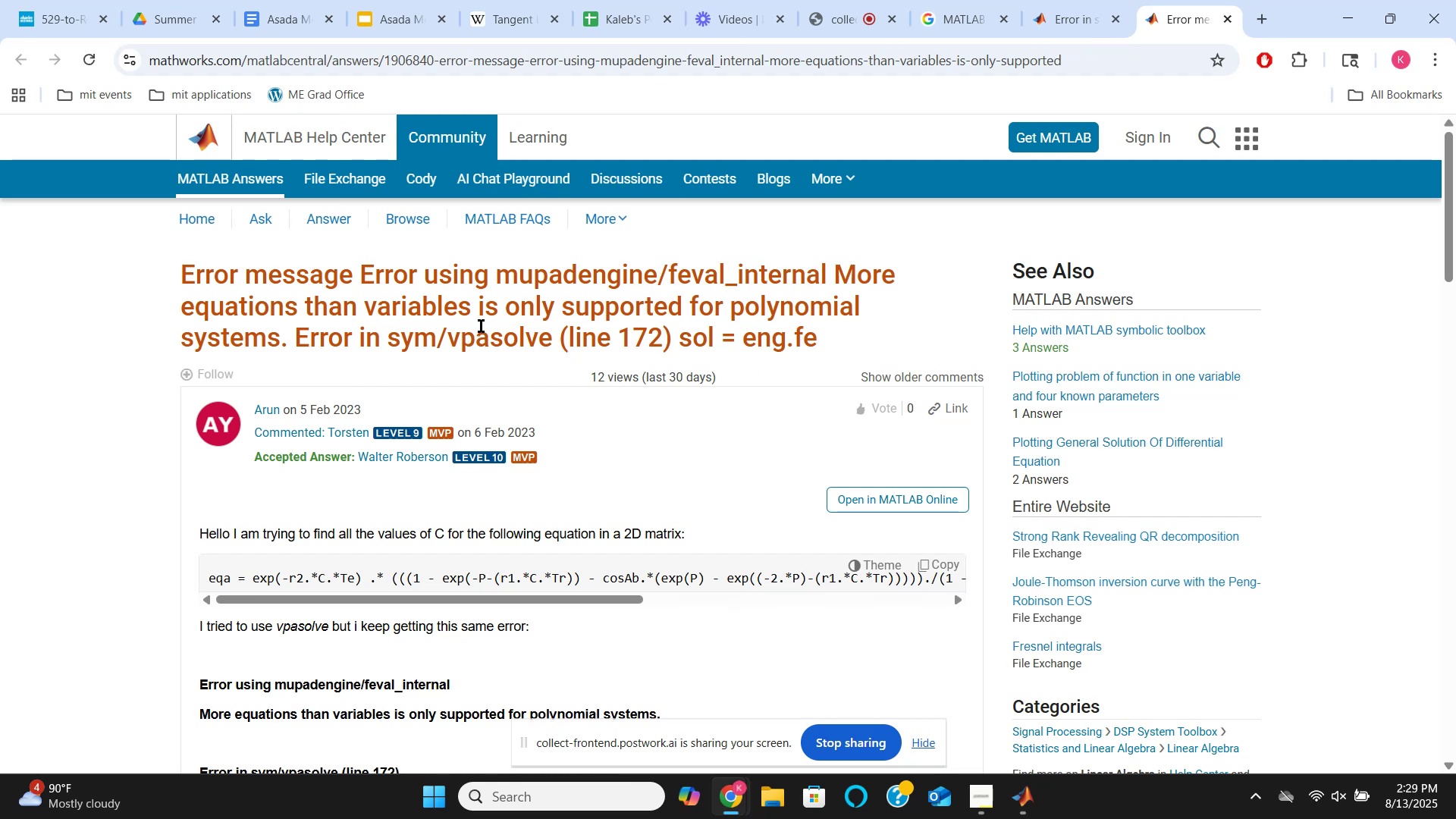 
wait(13.78)
 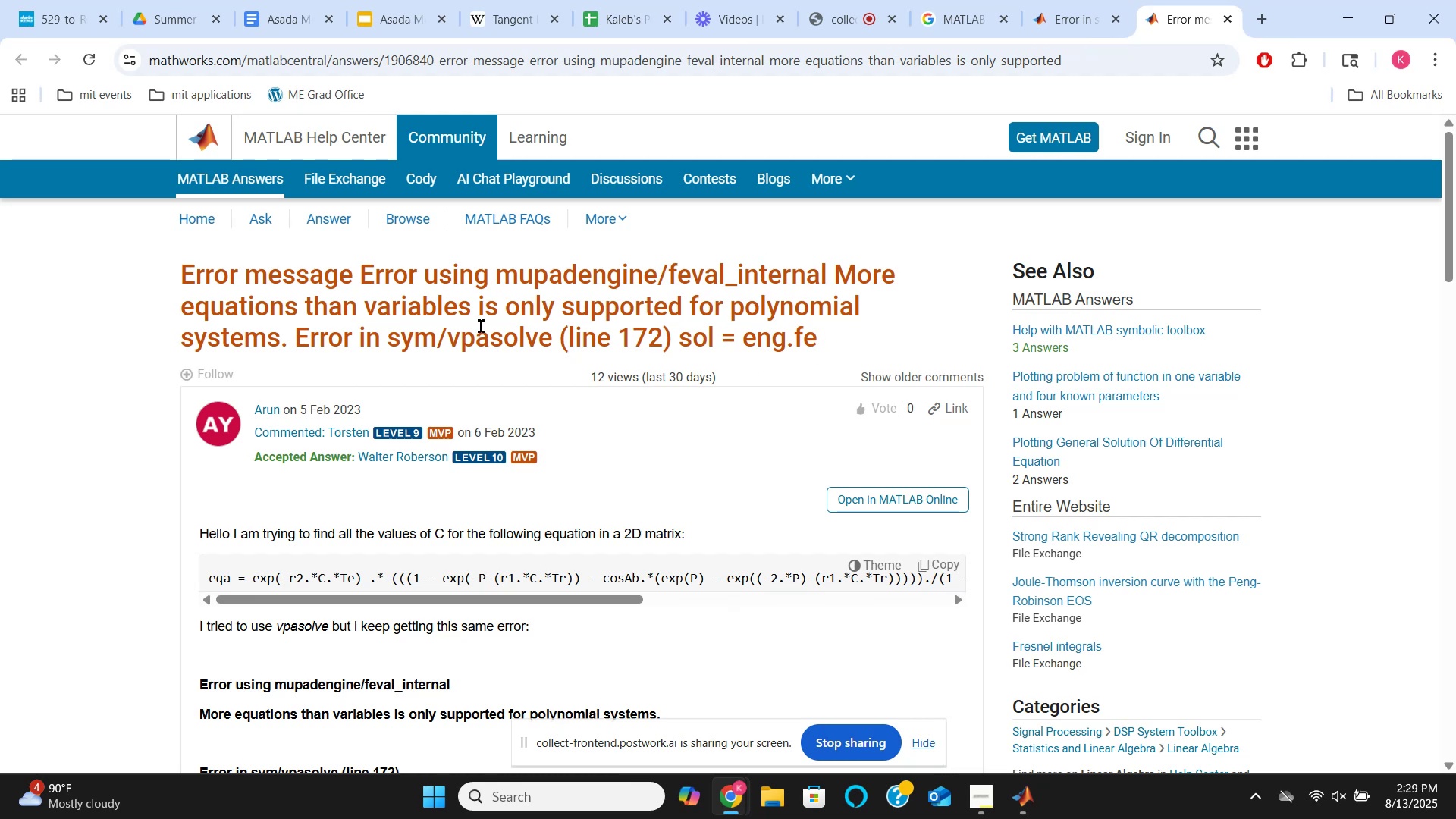 
left_click([1233, 14])
 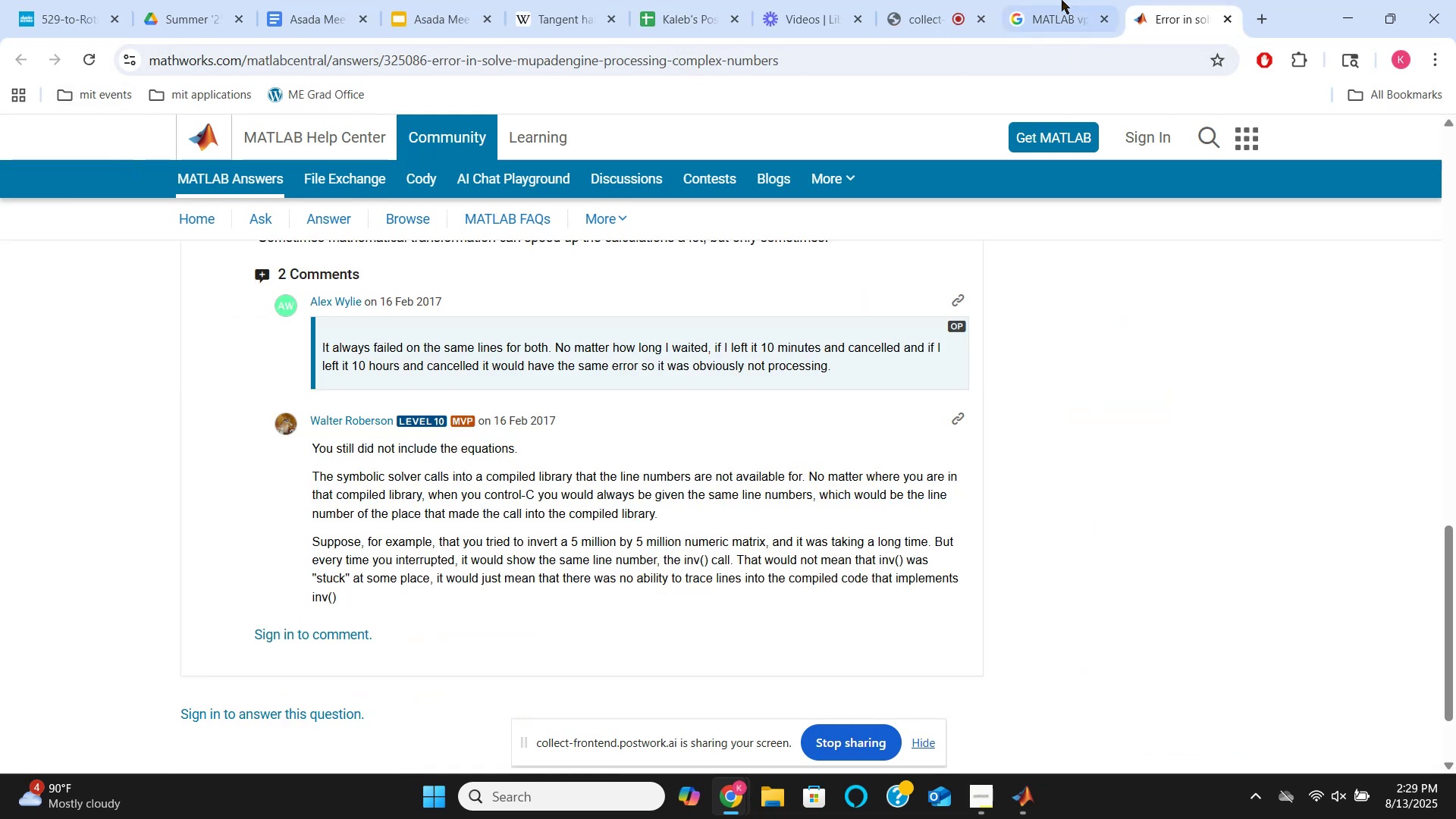 
left_click([1062, 0])
 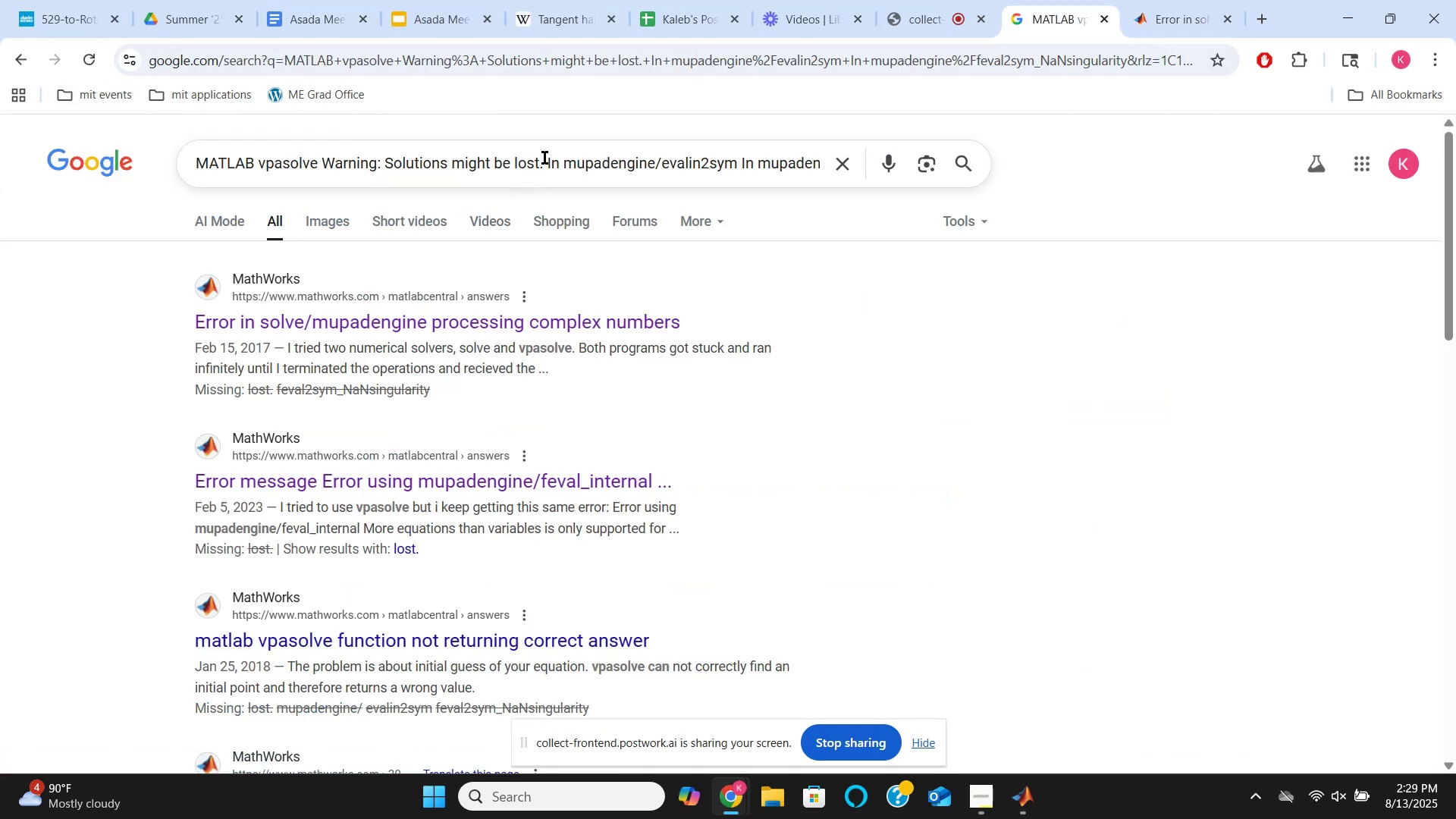 
left_click_drag(start_coordinate=[547, 157], to_coordinate=[836, 139])
 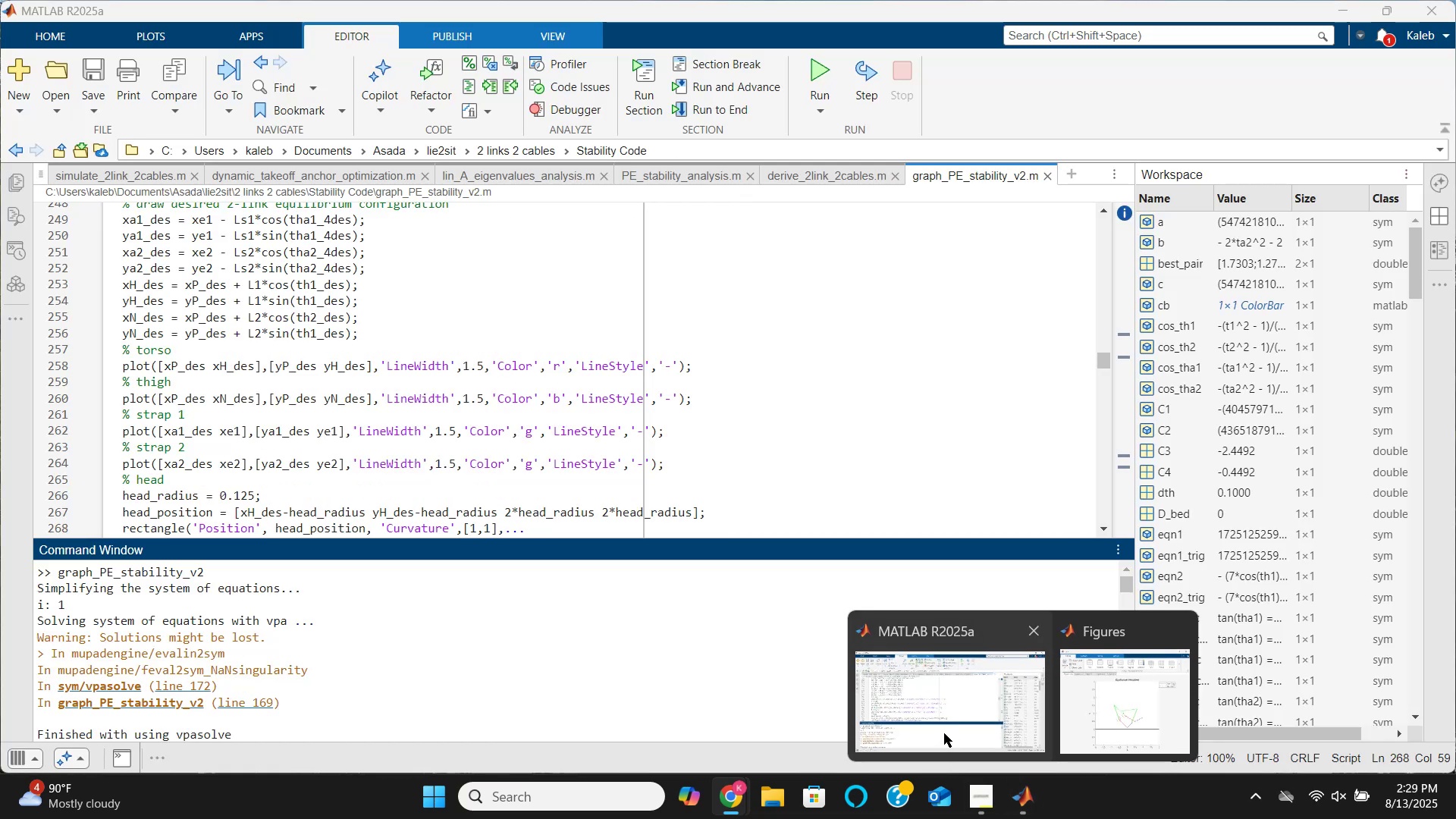 
wait(10.81)
 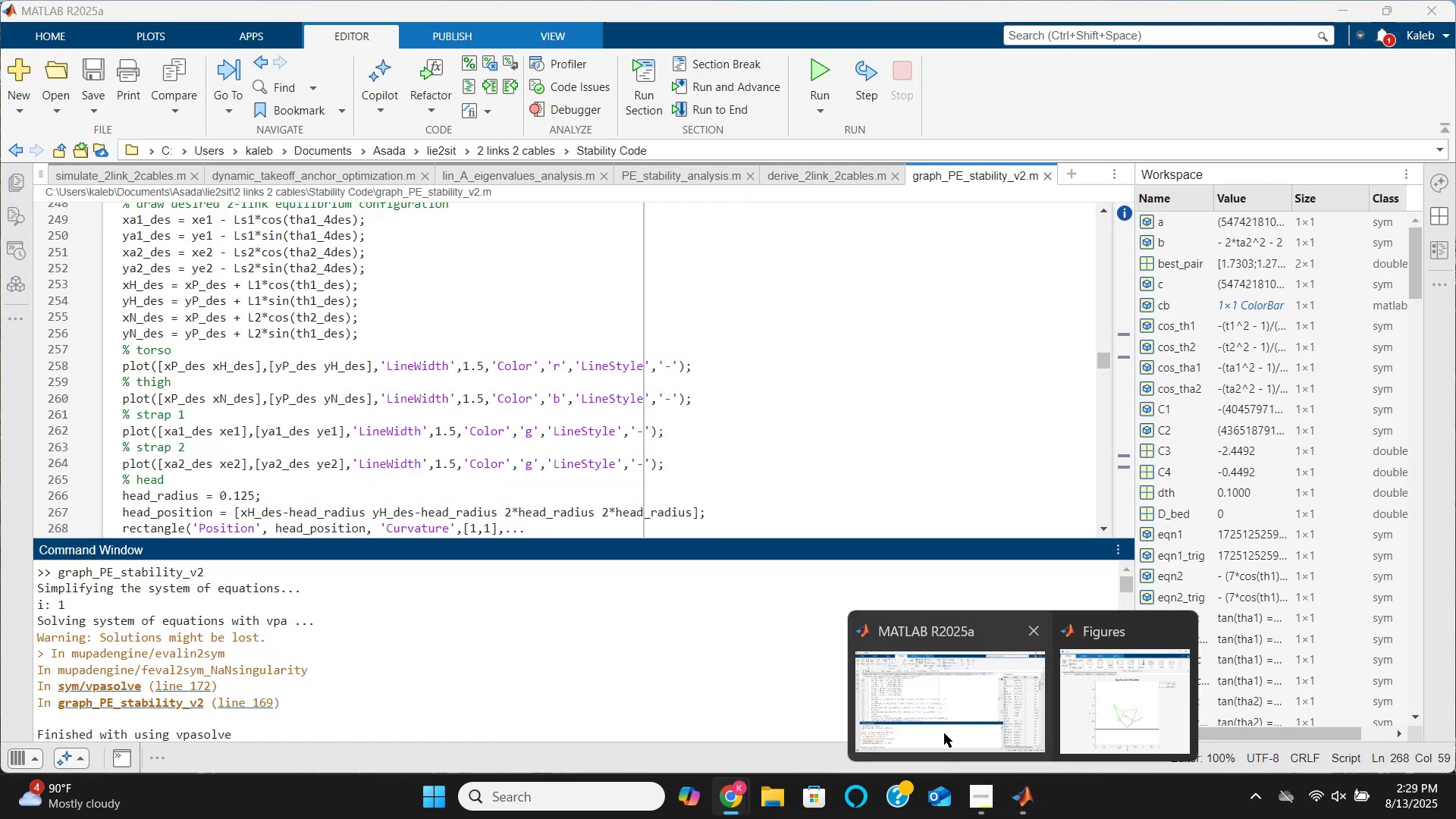 
left_click([943, 733])
 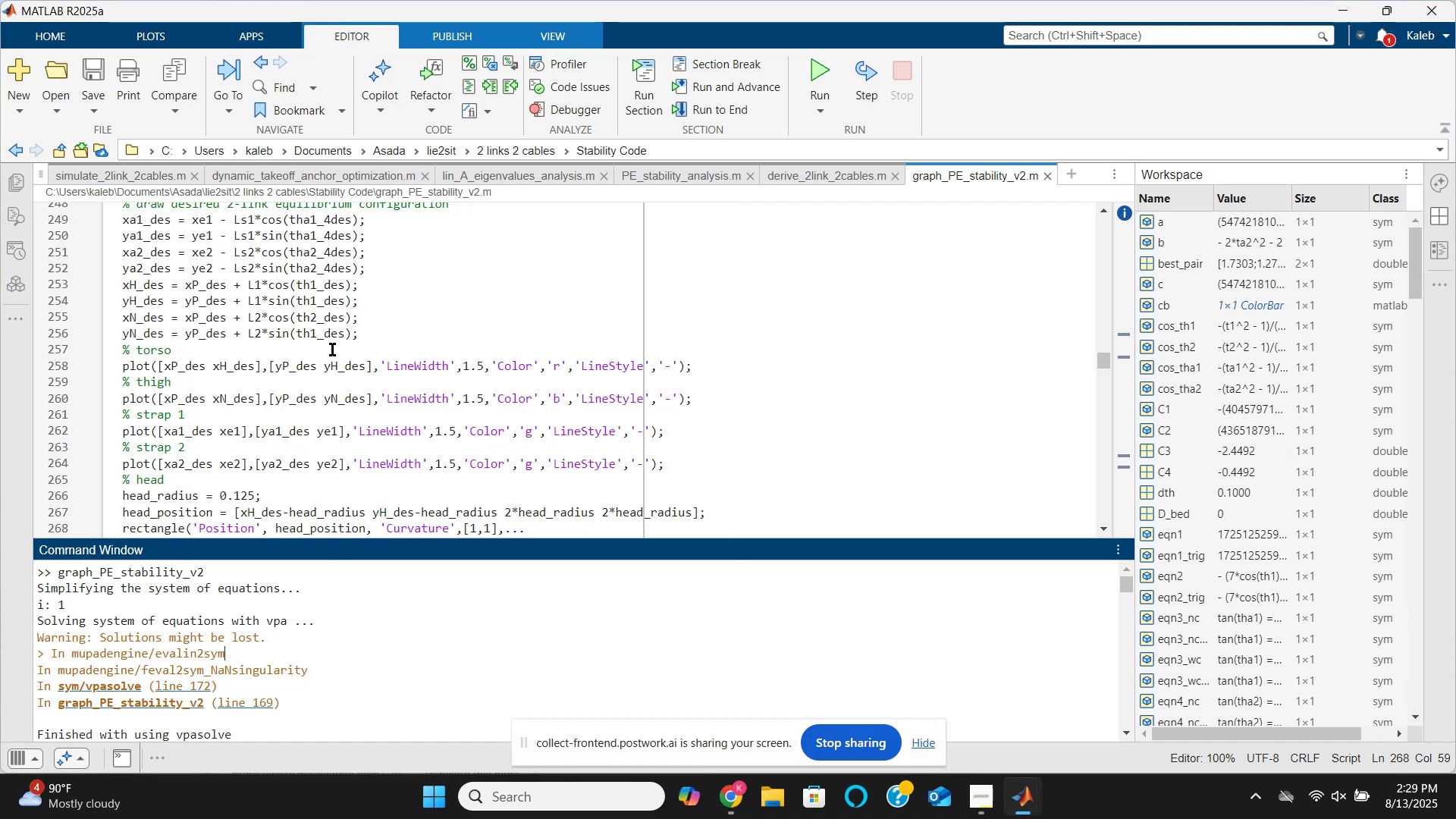 
scroll: coordinate [322, 362], scroll_direction: up, amount: 8.0
 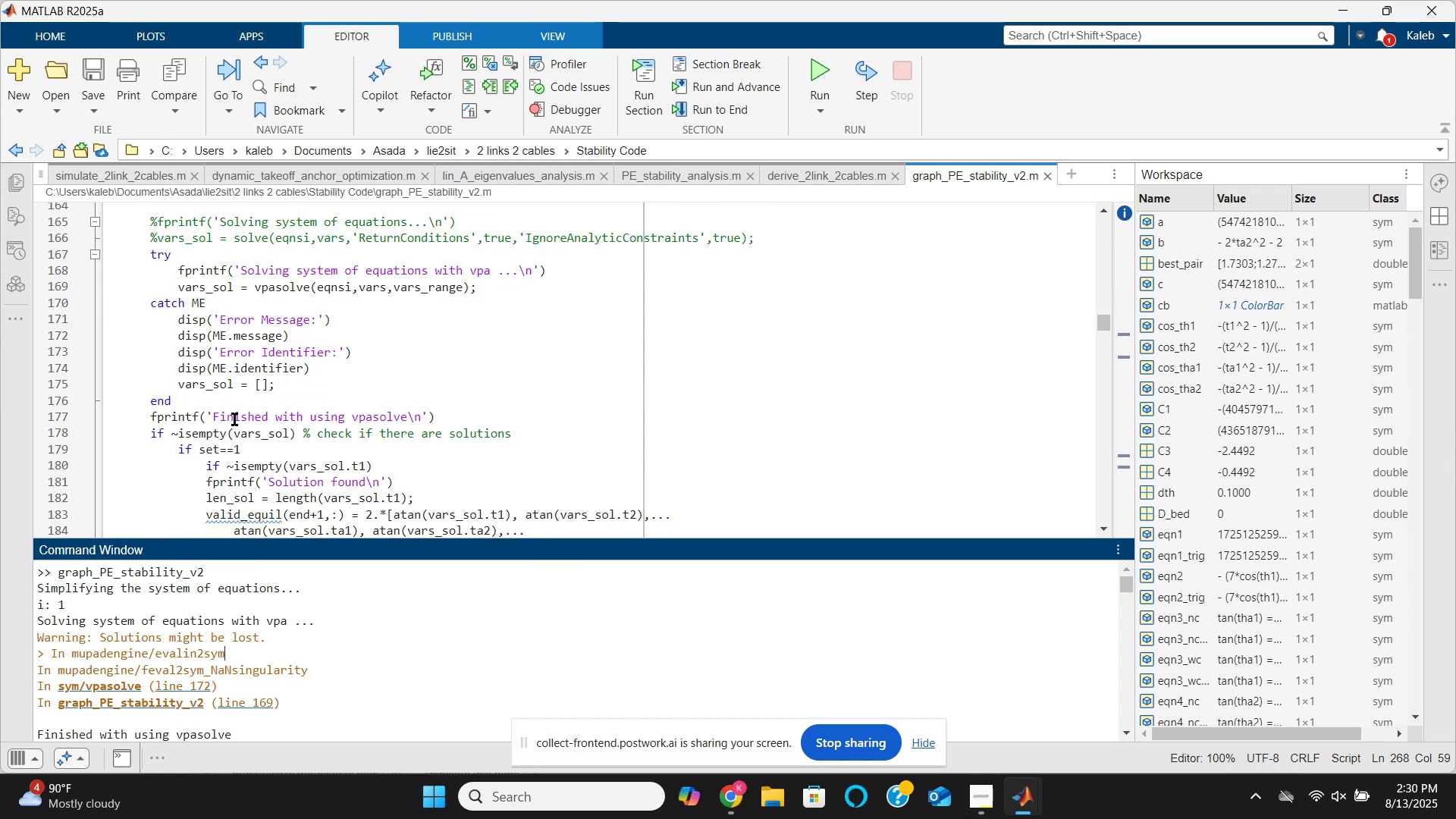 
wait(18.09)
 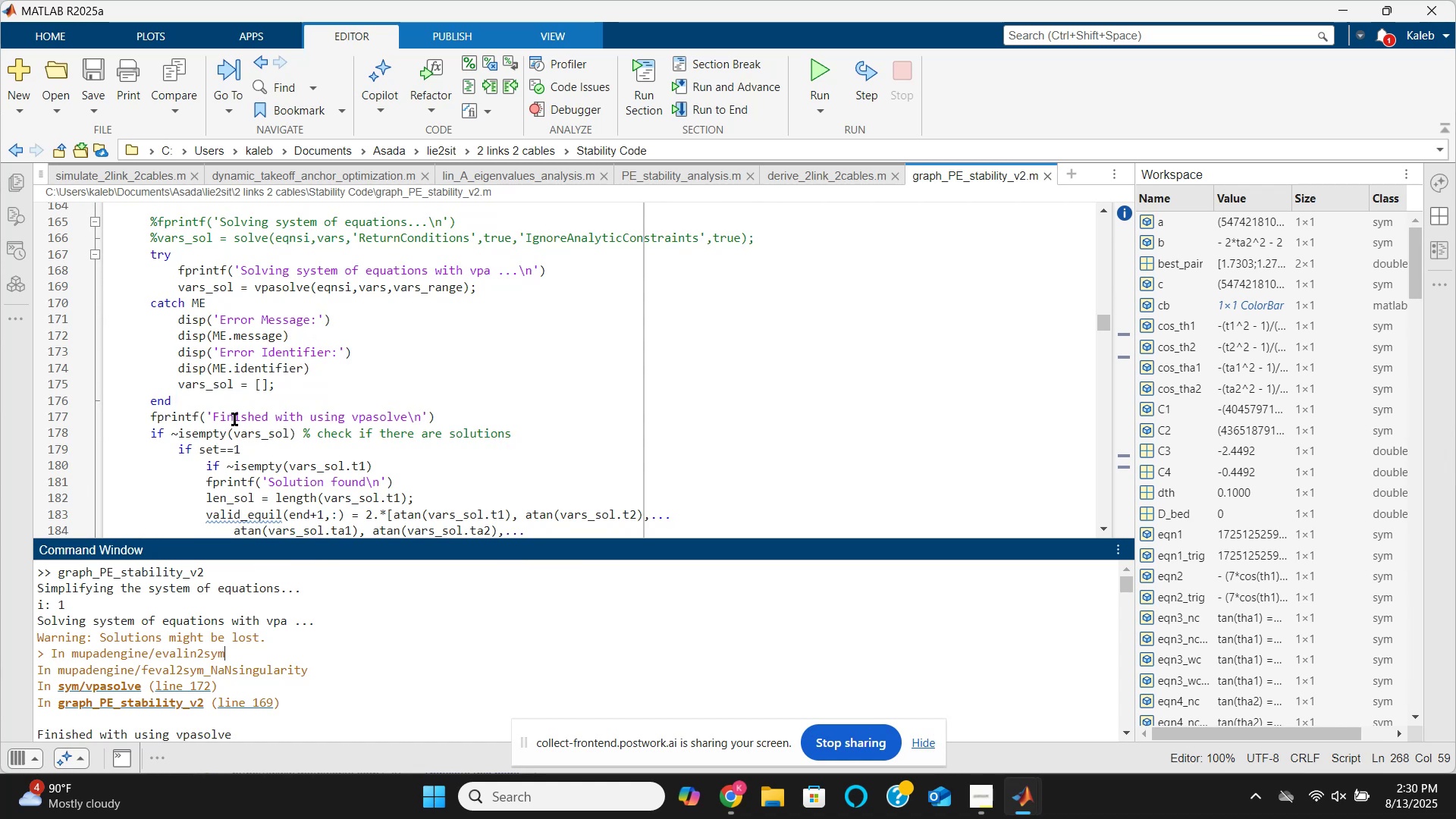 
key(Alt+AltLeft)
 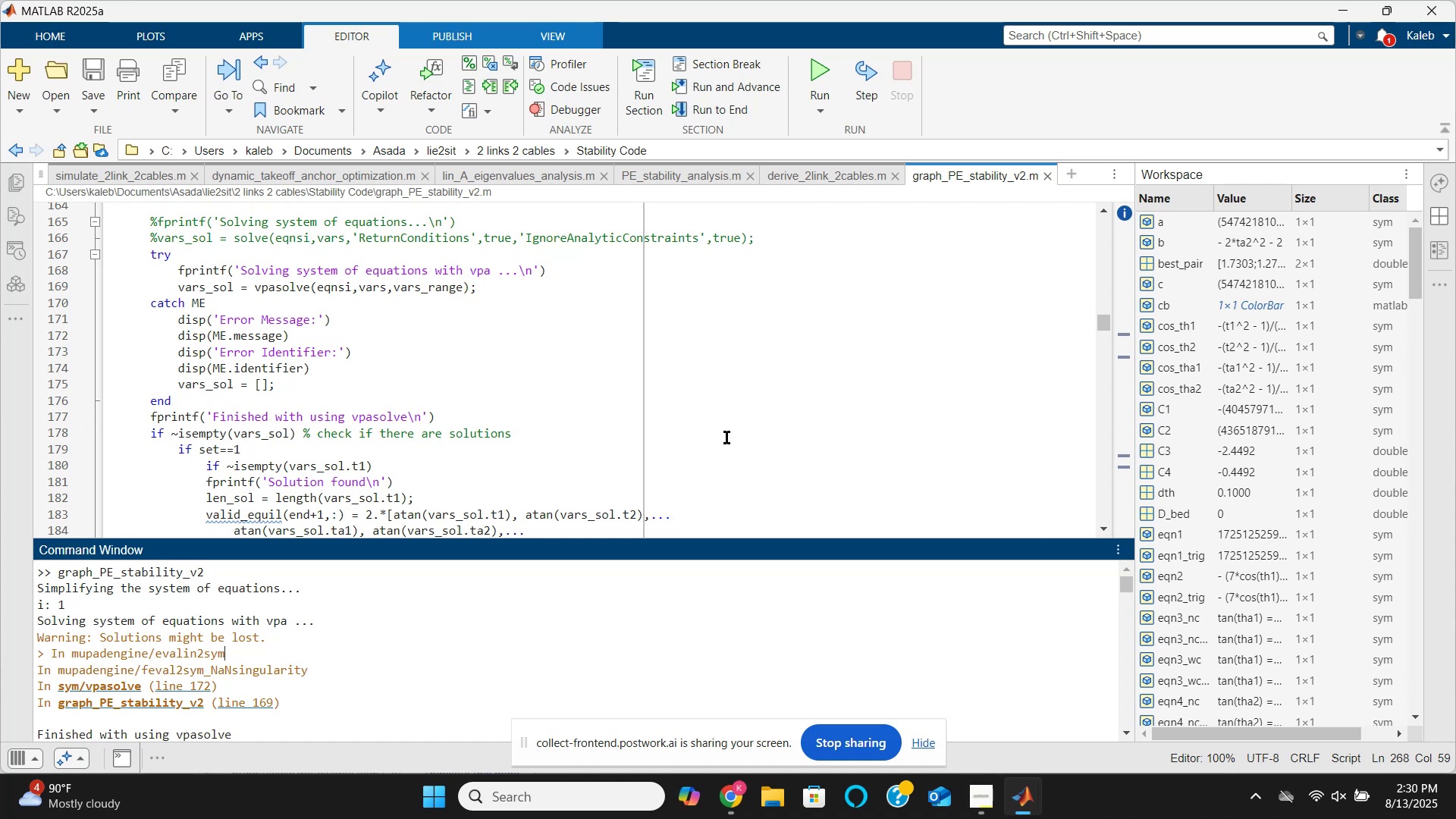 
key(Alt+Tab)
 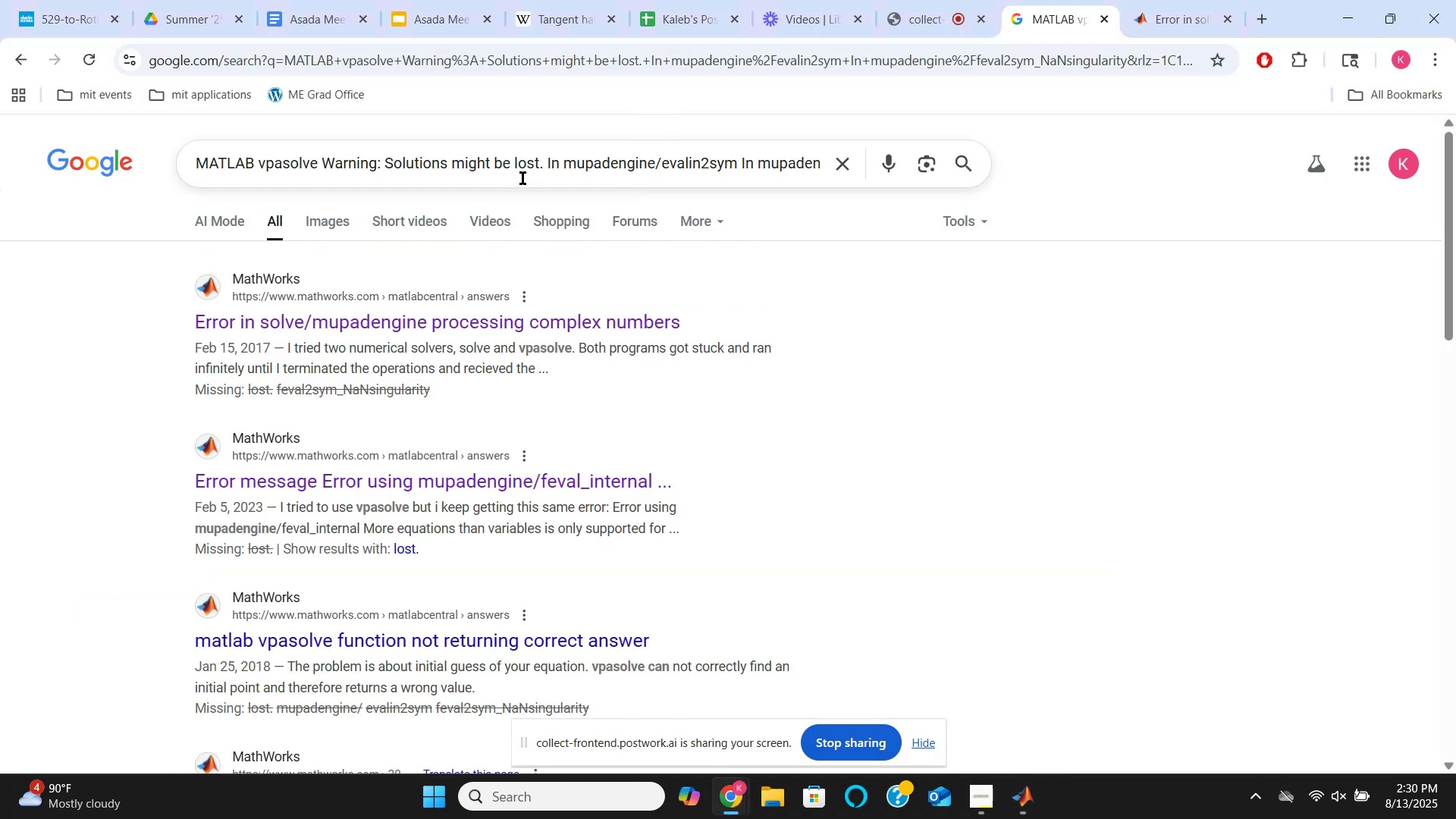 
key(Alt+Tab)
 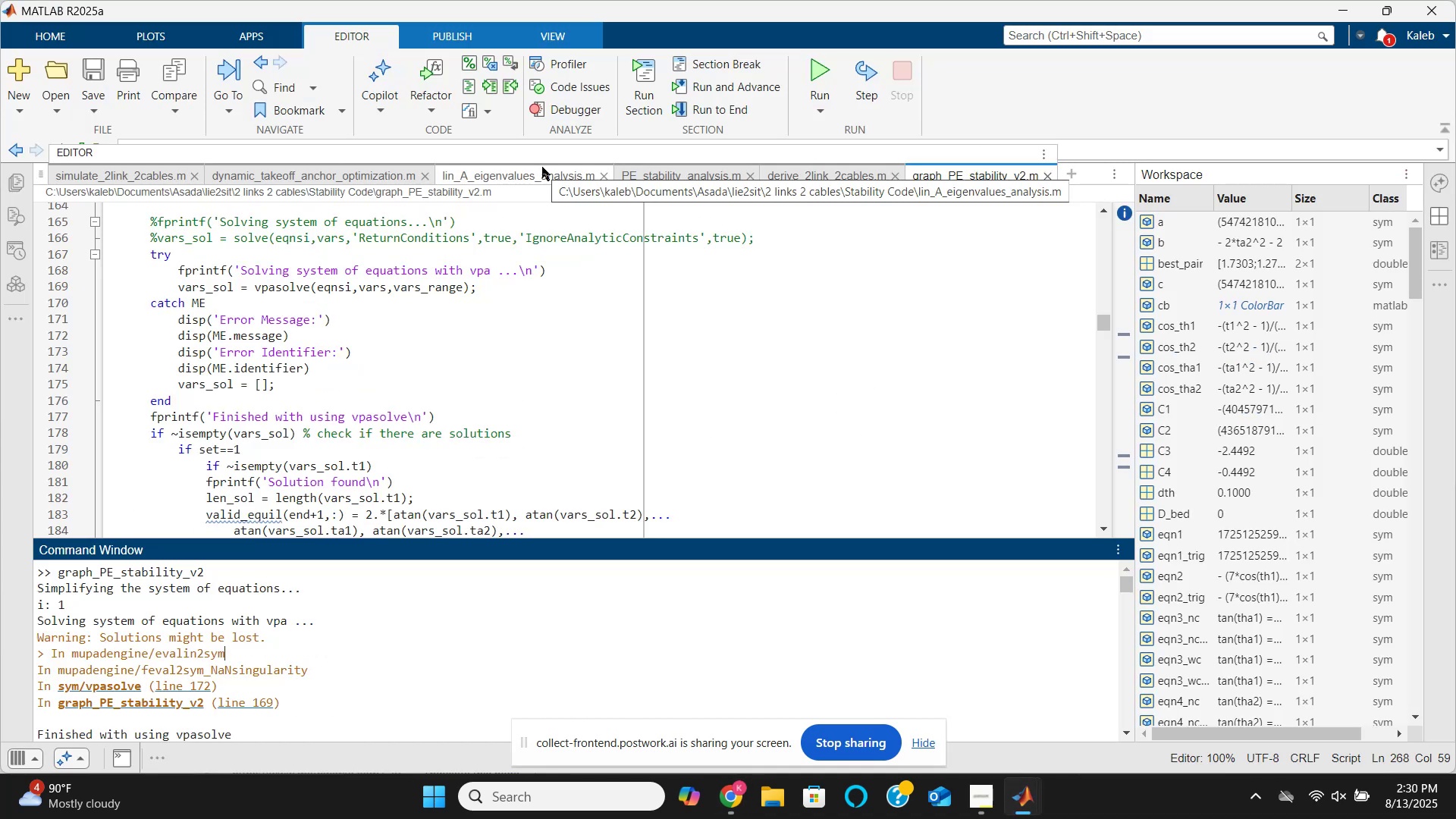 
wait(5.49)
 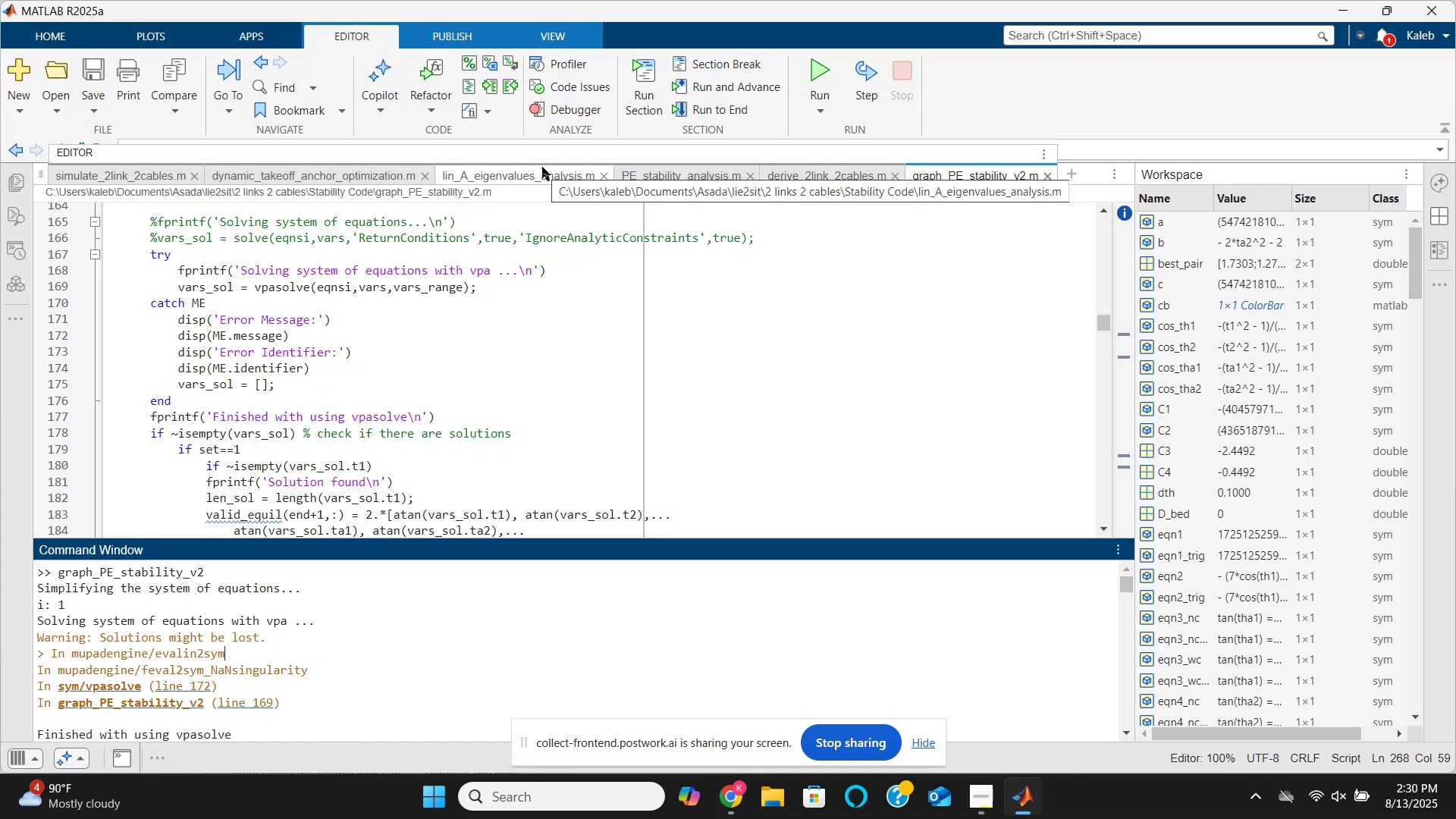 
key(Alt+Tab)
 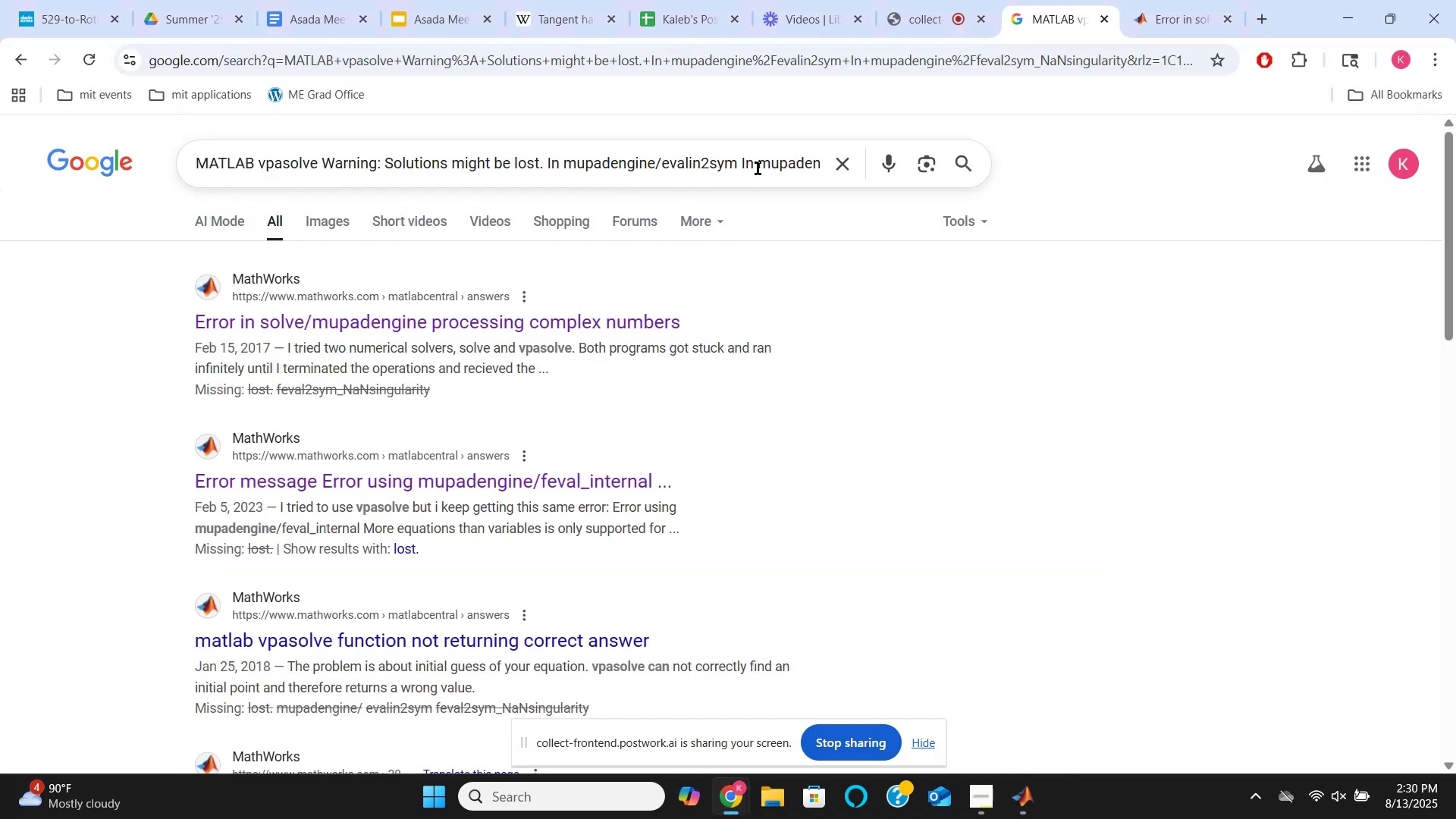 
left_click_drag(start_coordinate=[743, 168], to_coordinate=[1054, 259])
 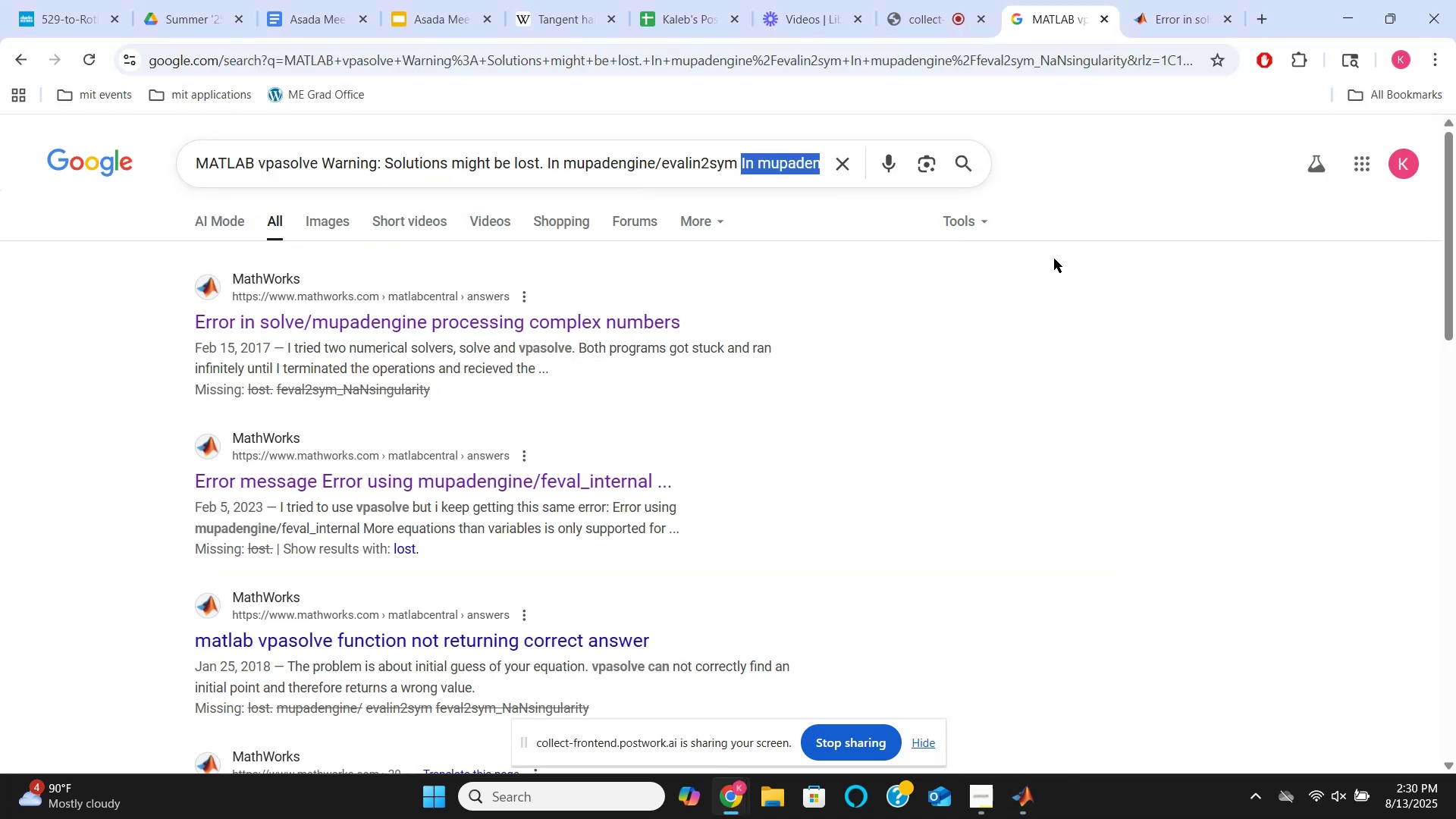 
key(Backspace)
 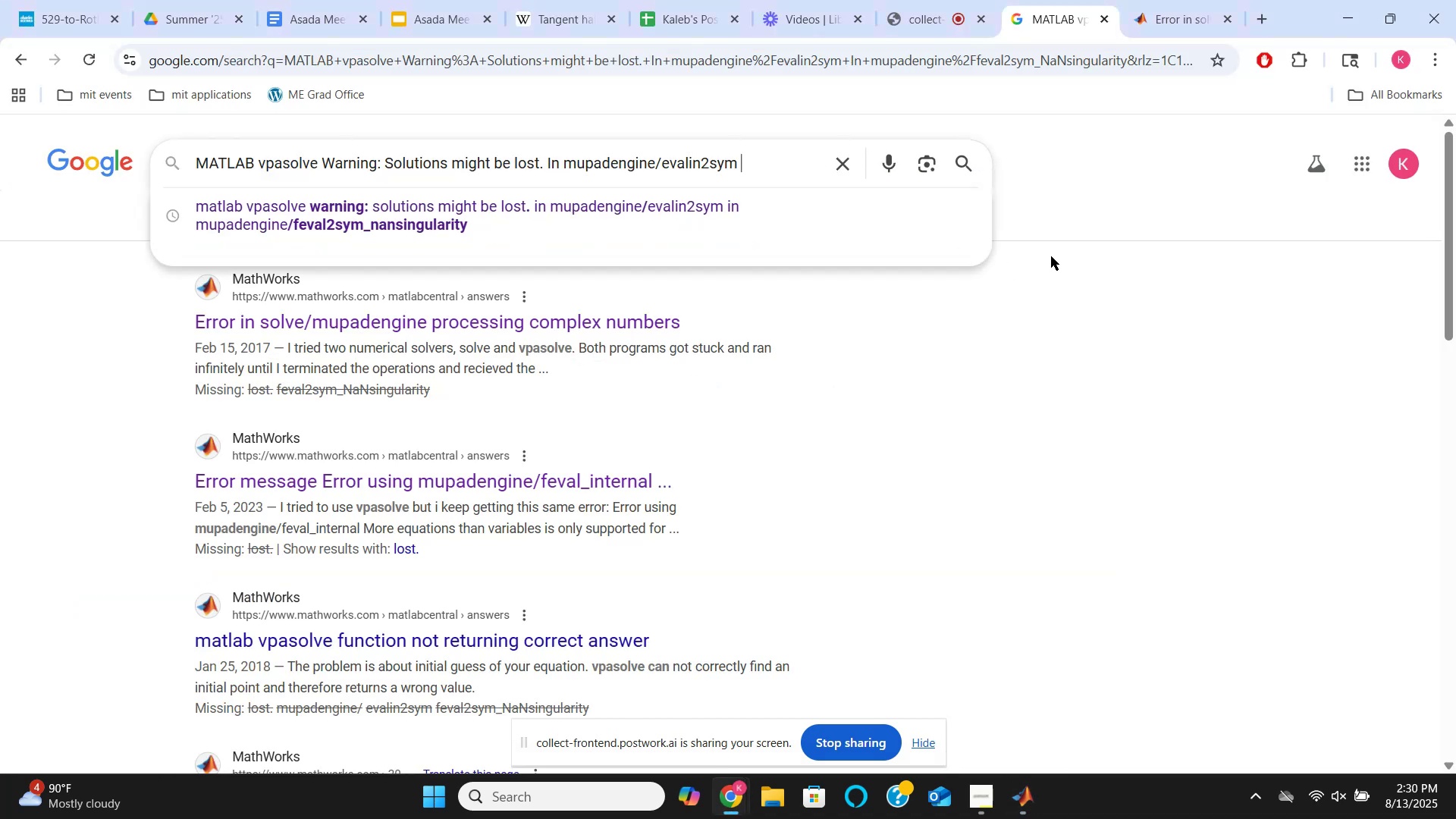 
key(Backspace)
 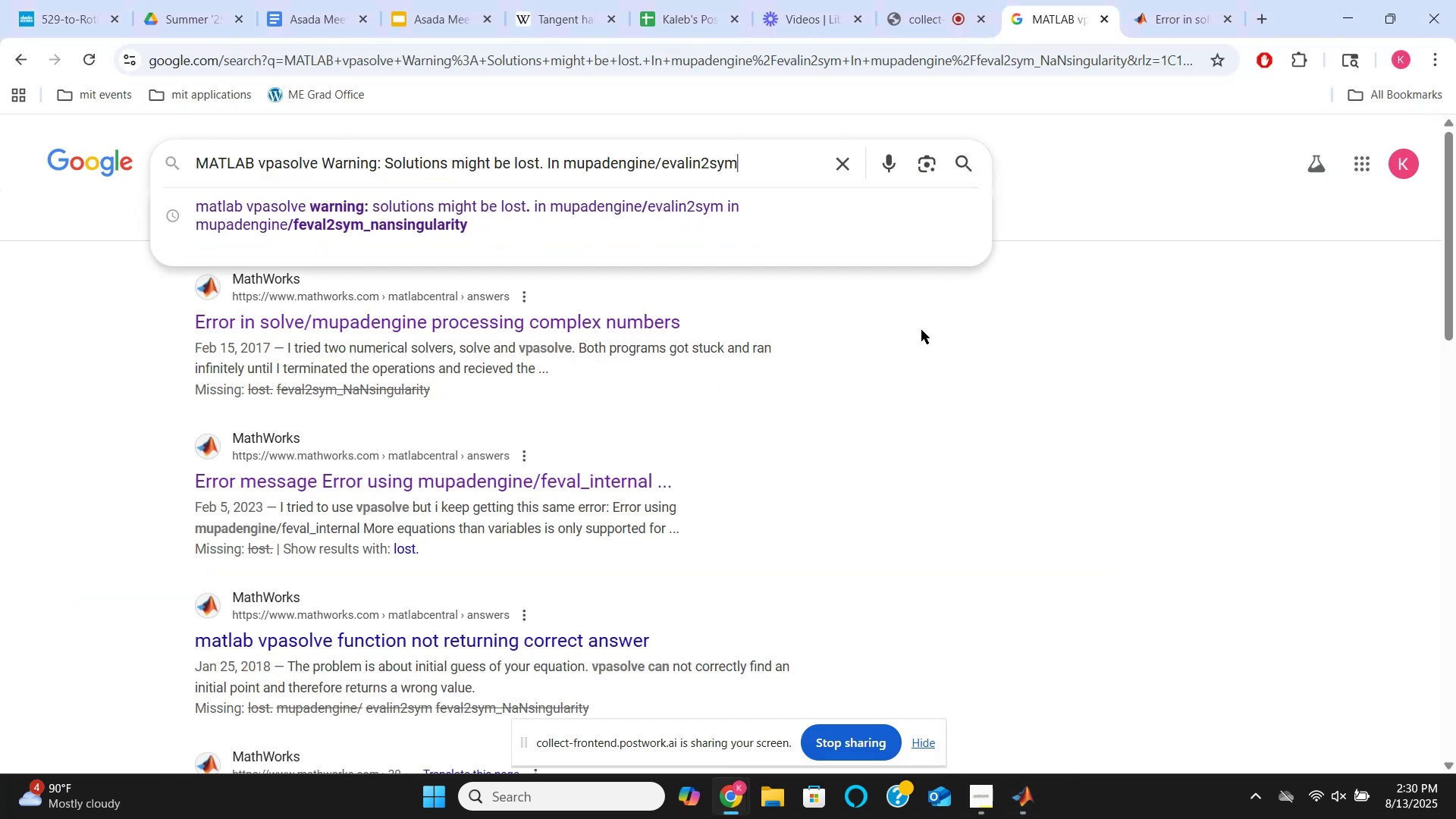 
left_click([921, 330])
 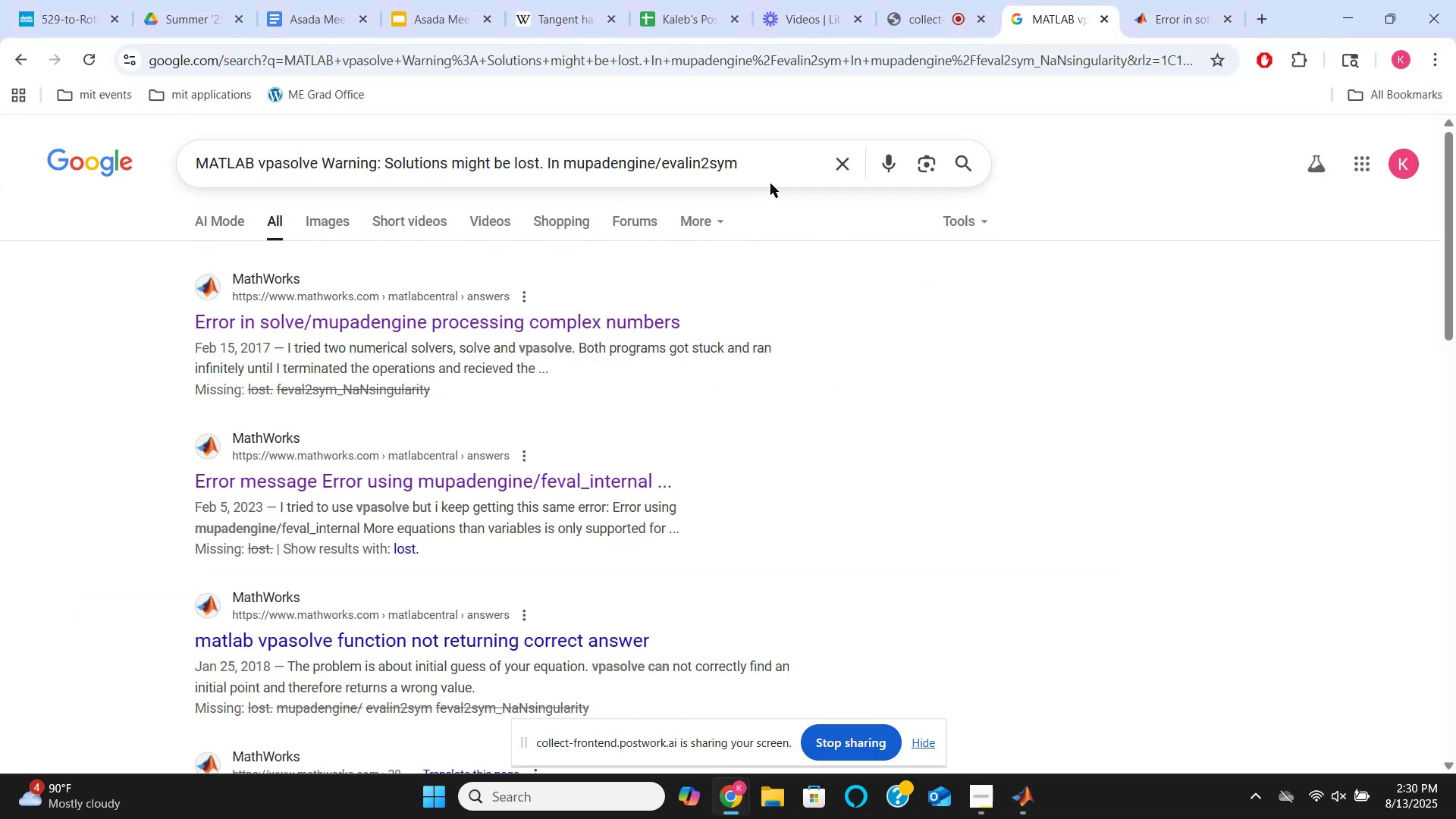 
left_click([758, 157])
 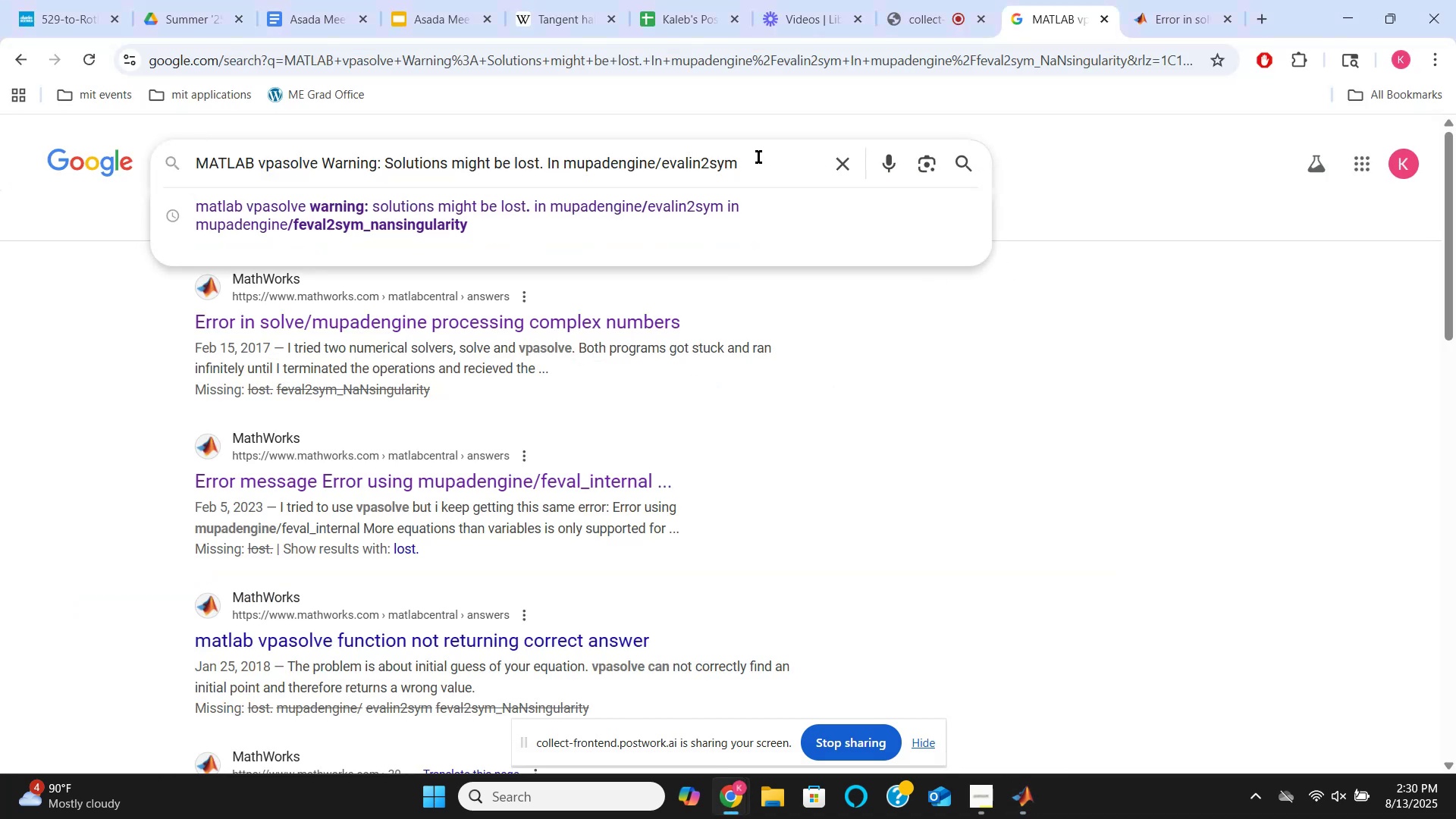 
key(Enter)
 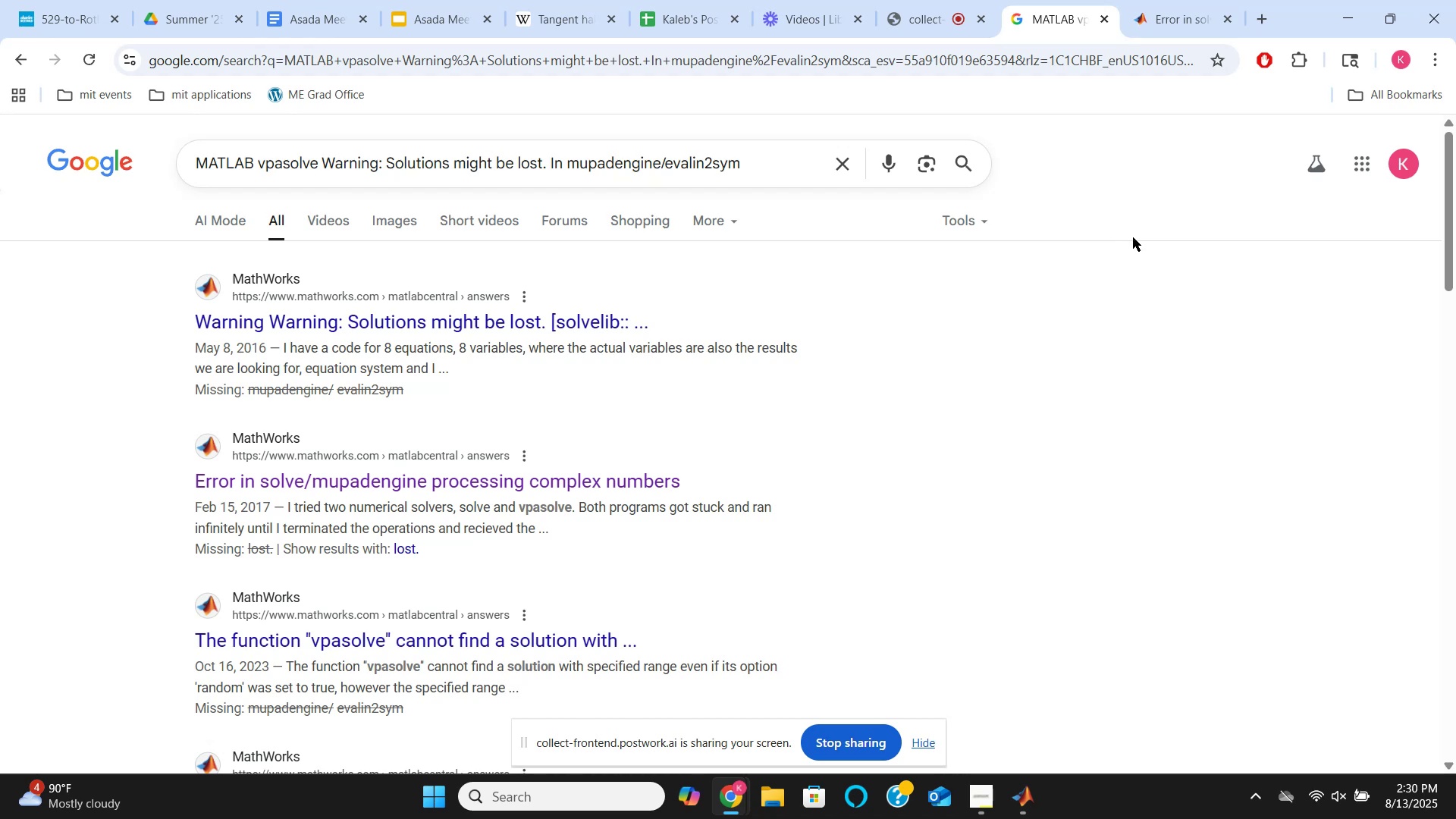 
wait(19.02)
 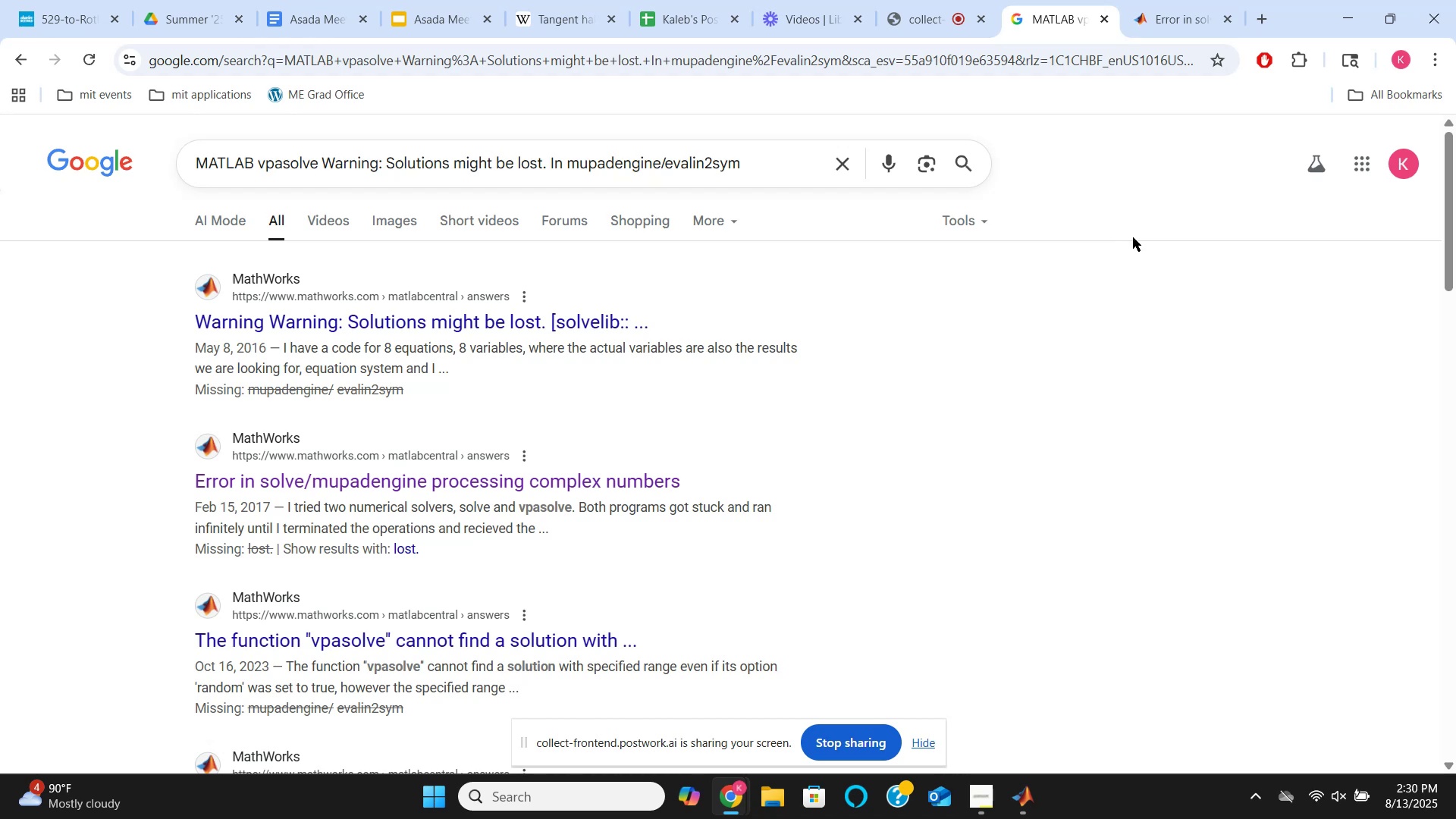 
left_click([1225, 0])
 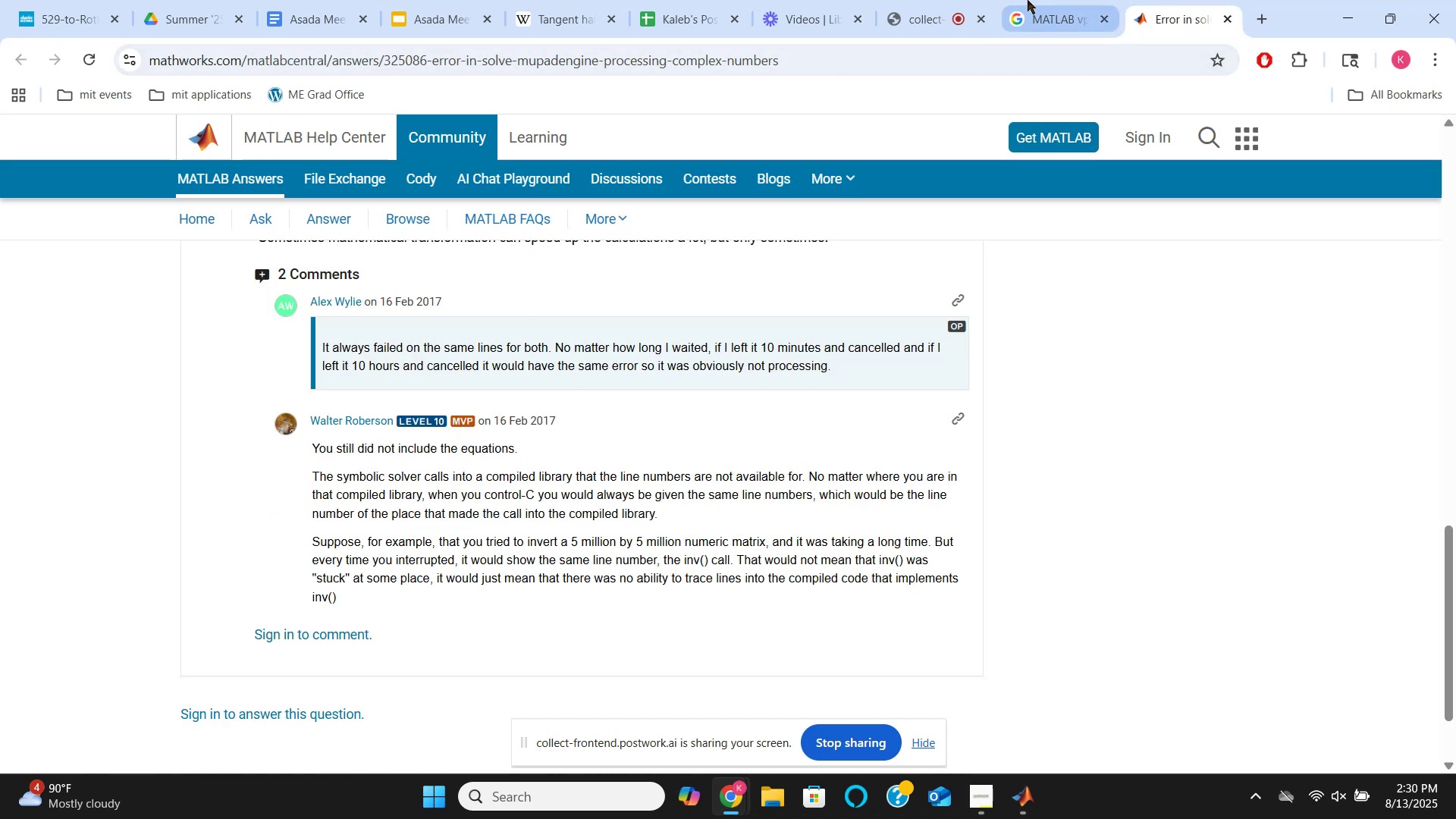 
left_click([1021, 0])
 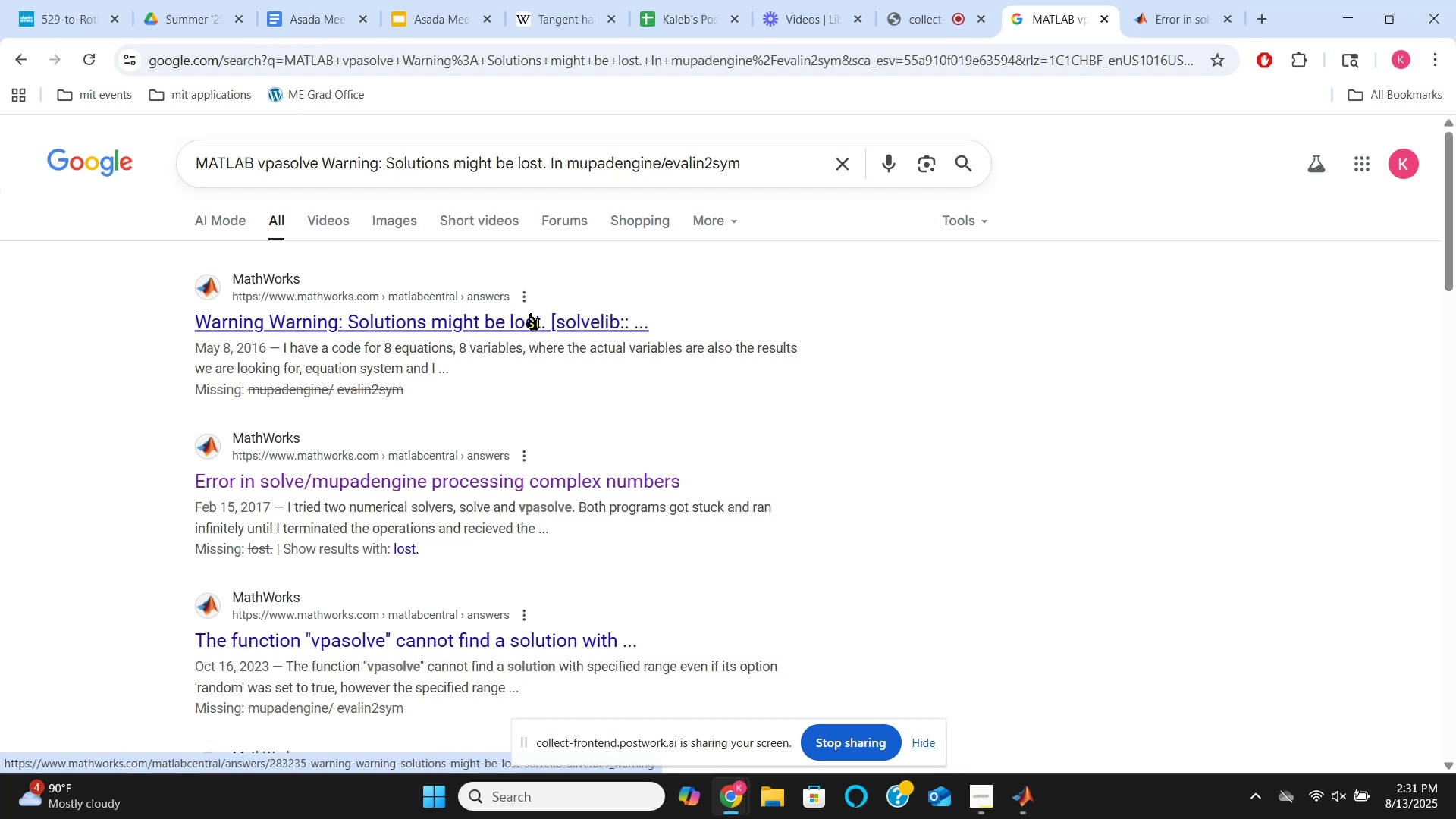 
wait(44.44)
 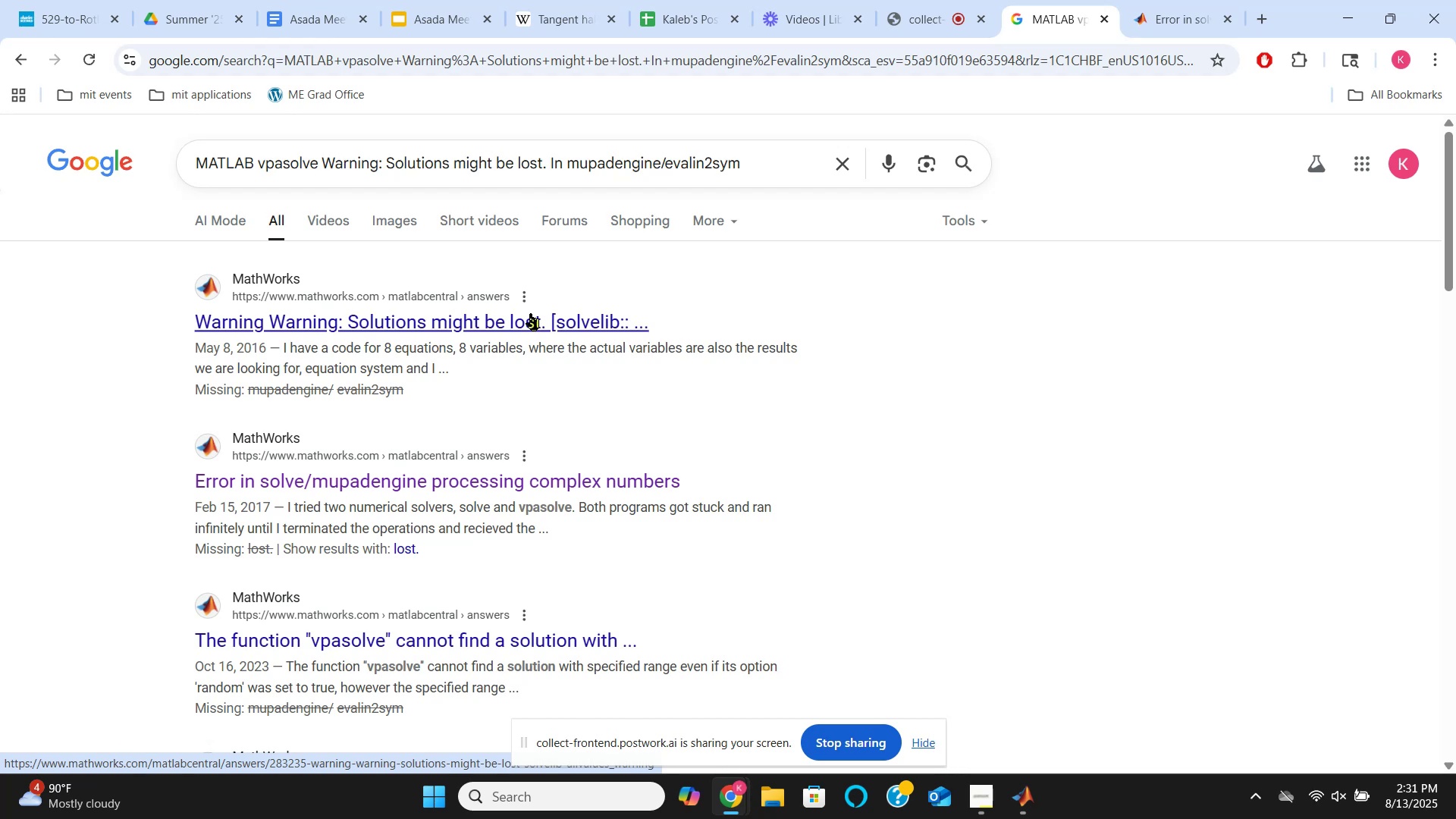 
left_click([512, 318])
 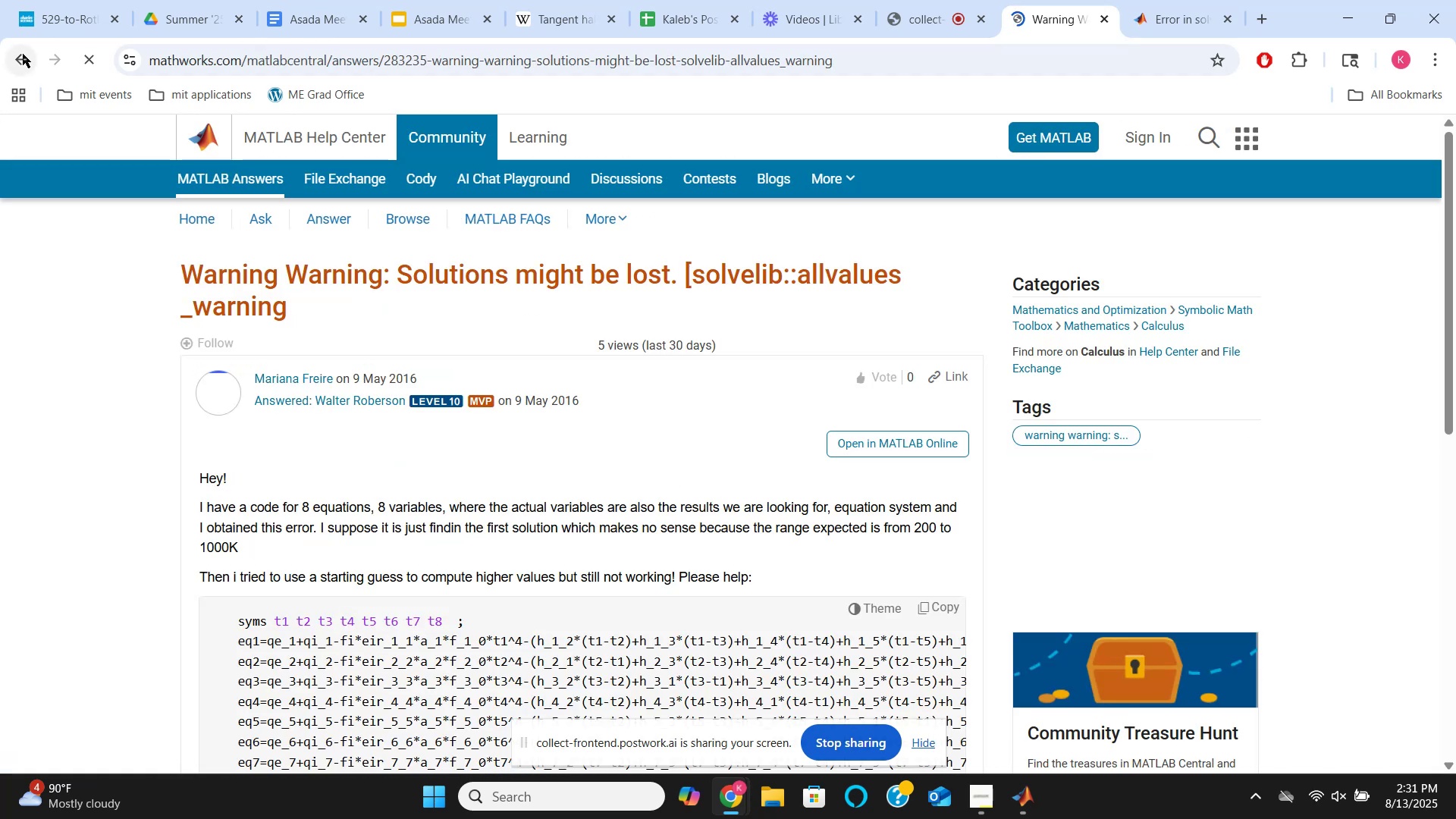 
left_click([23, 54])
 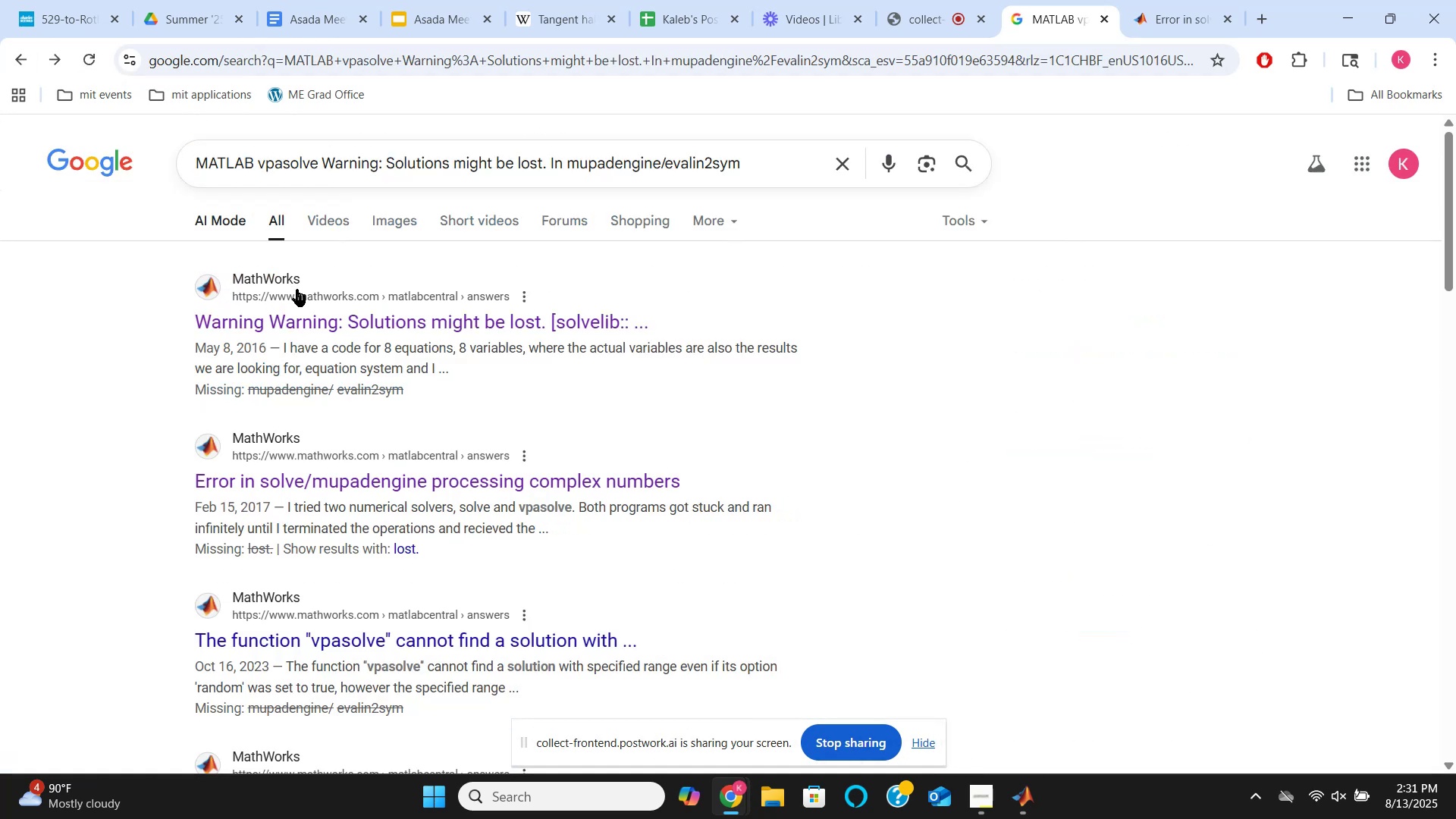 
right_click([332, 316])
 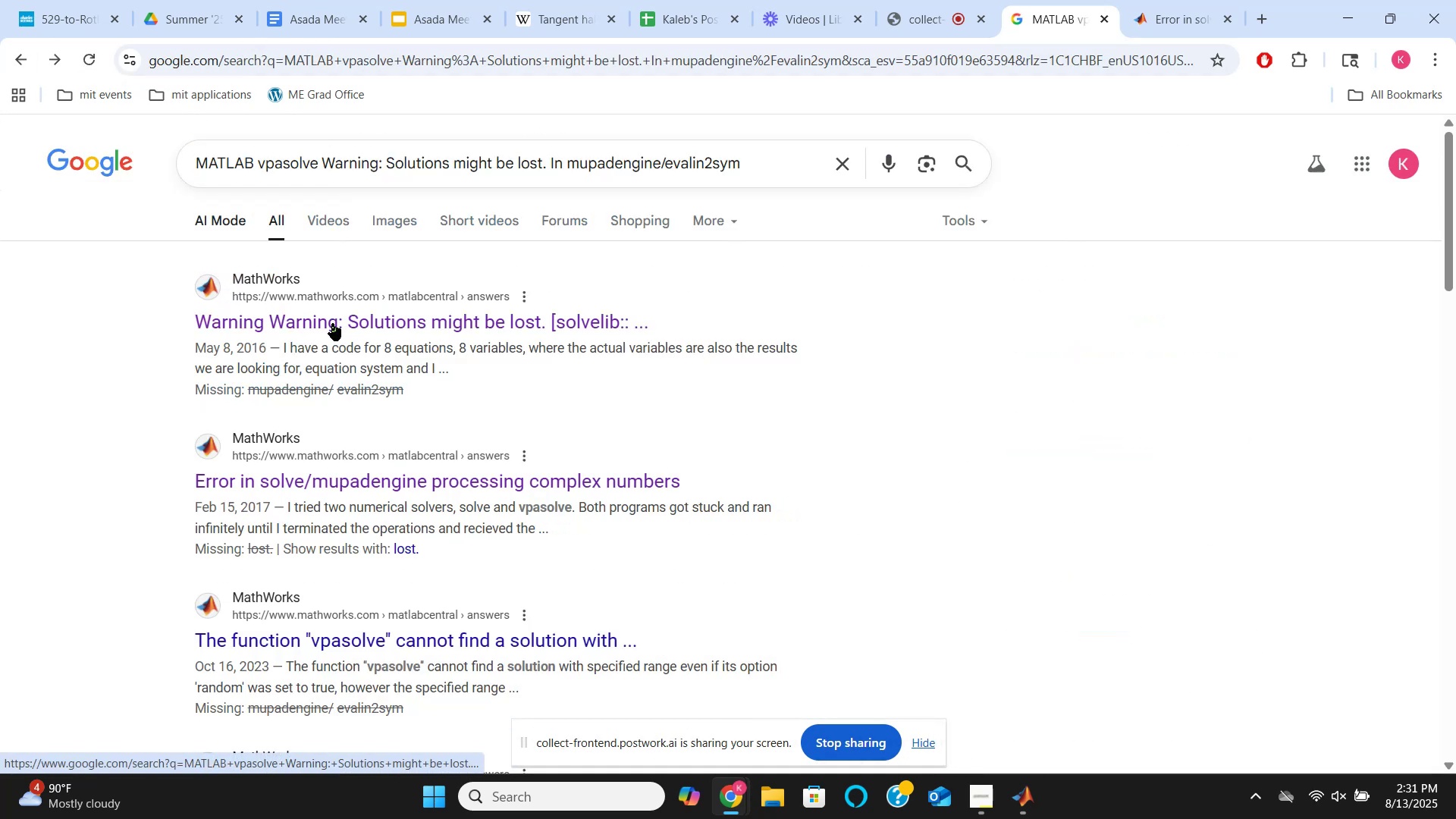 
right_click([332, 323])
 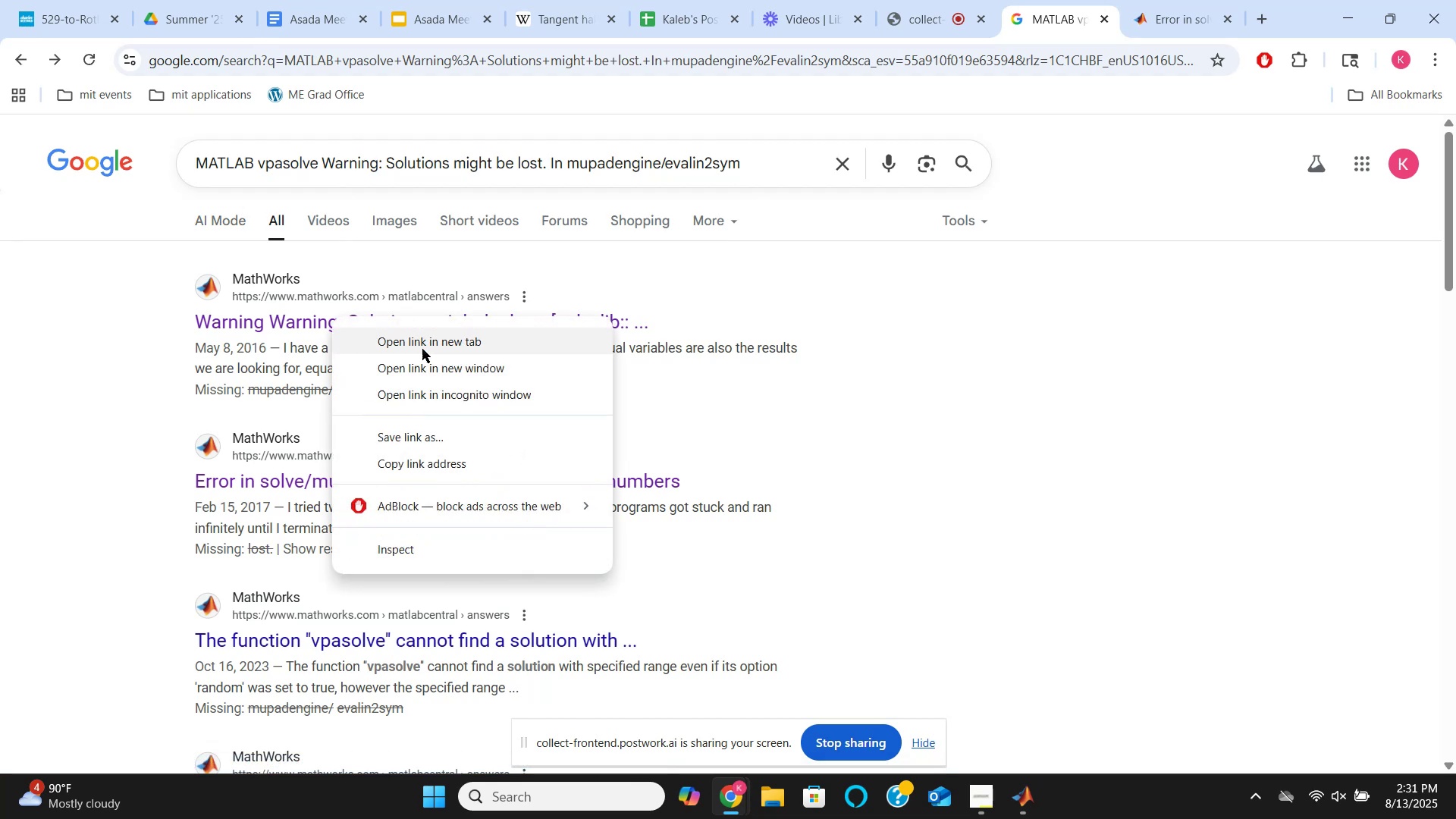 
left_click([424, 331])
 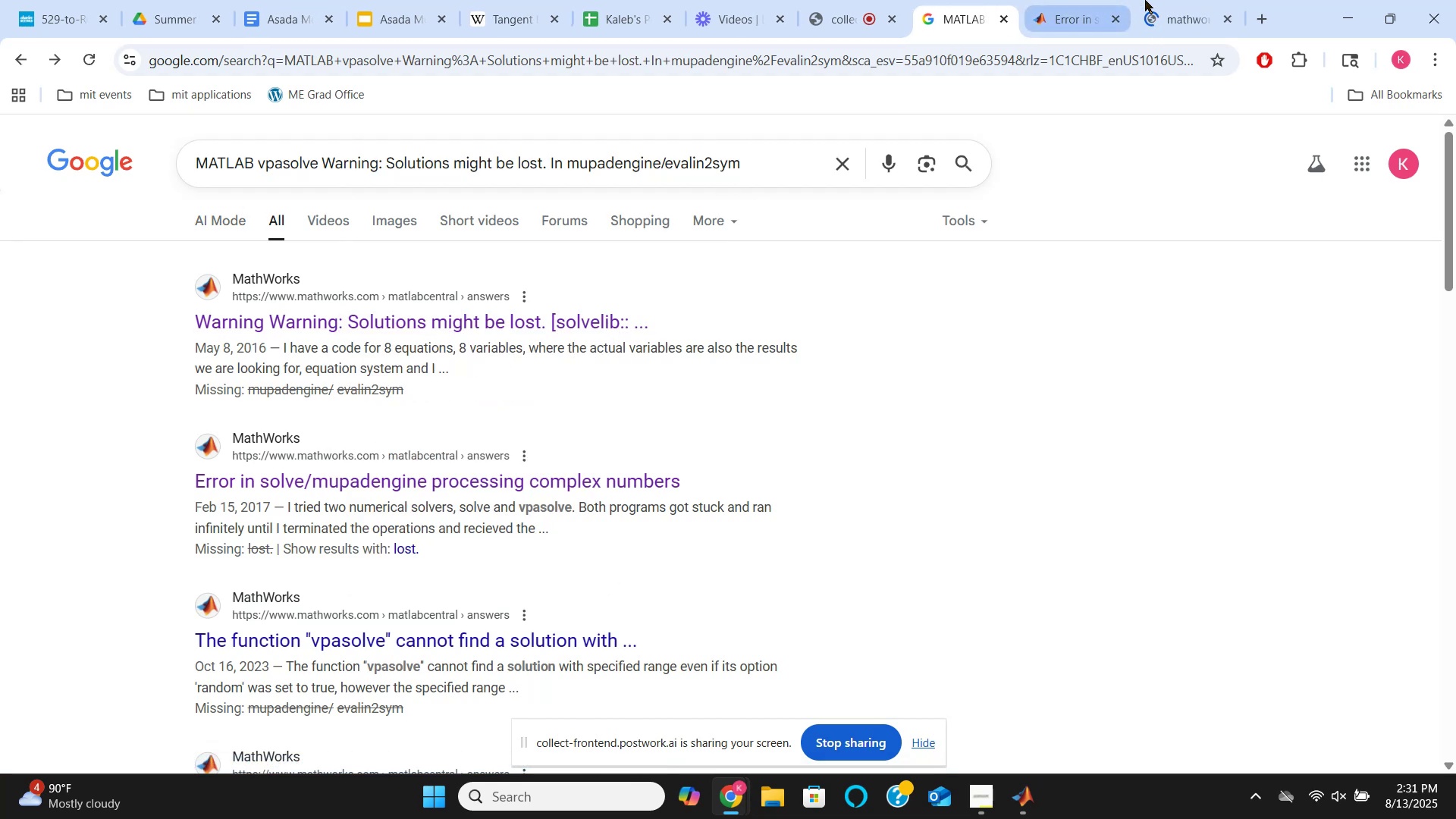 
left_click([1167, 0])
 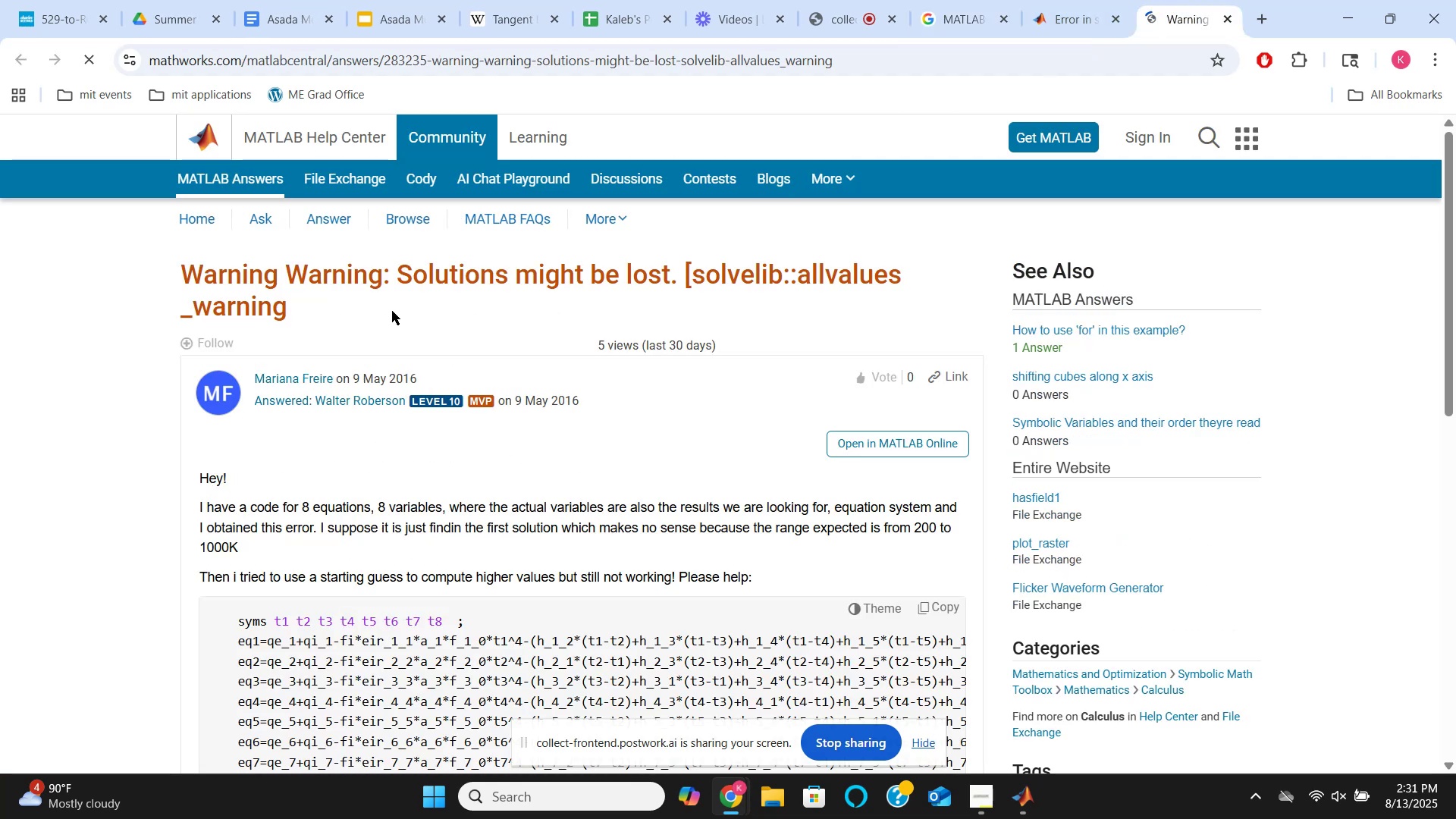 
scroll: coordinate [390, 312], scroll_direction: down, amount: 2.0
 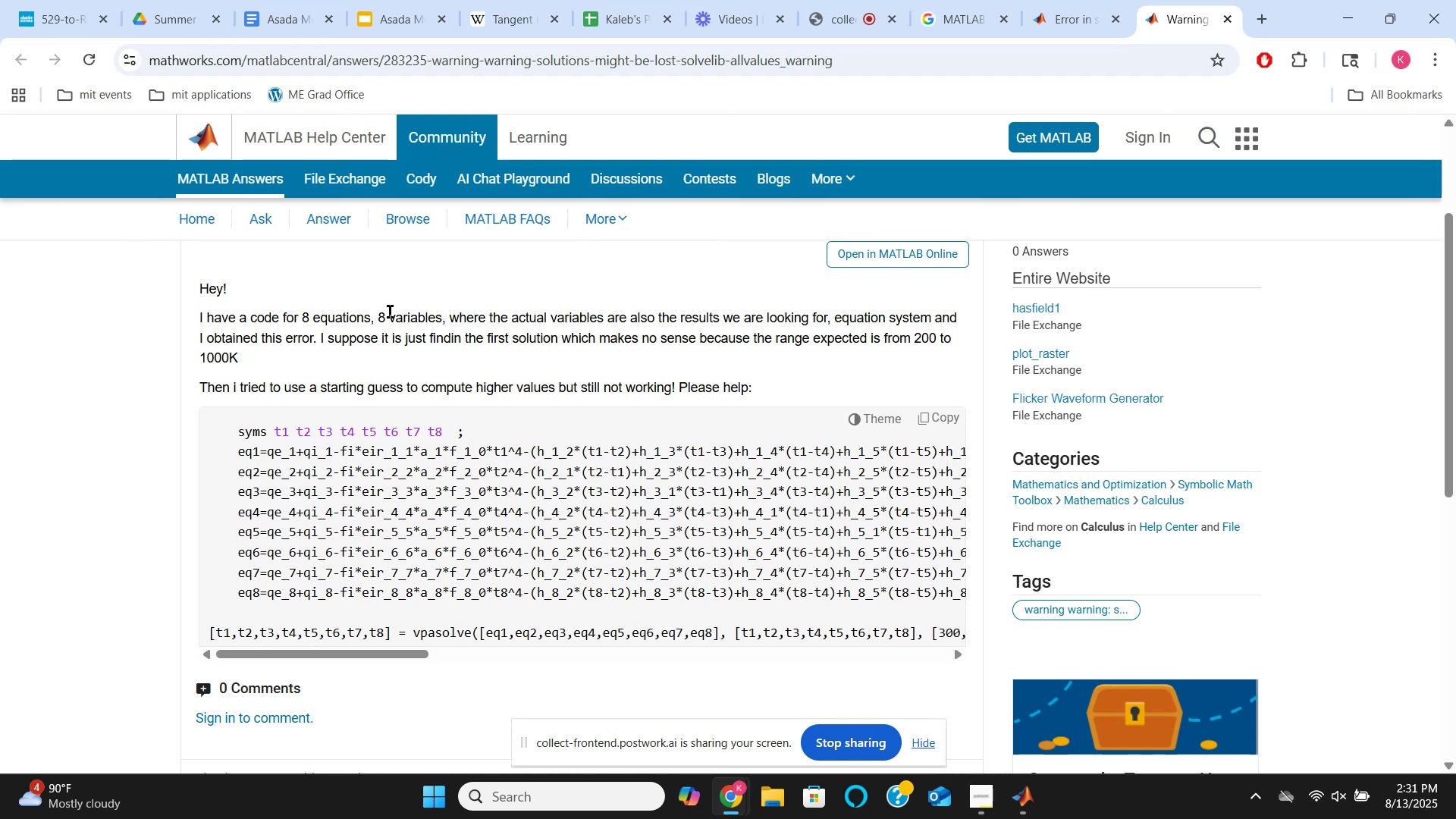 
wait(11.78)
 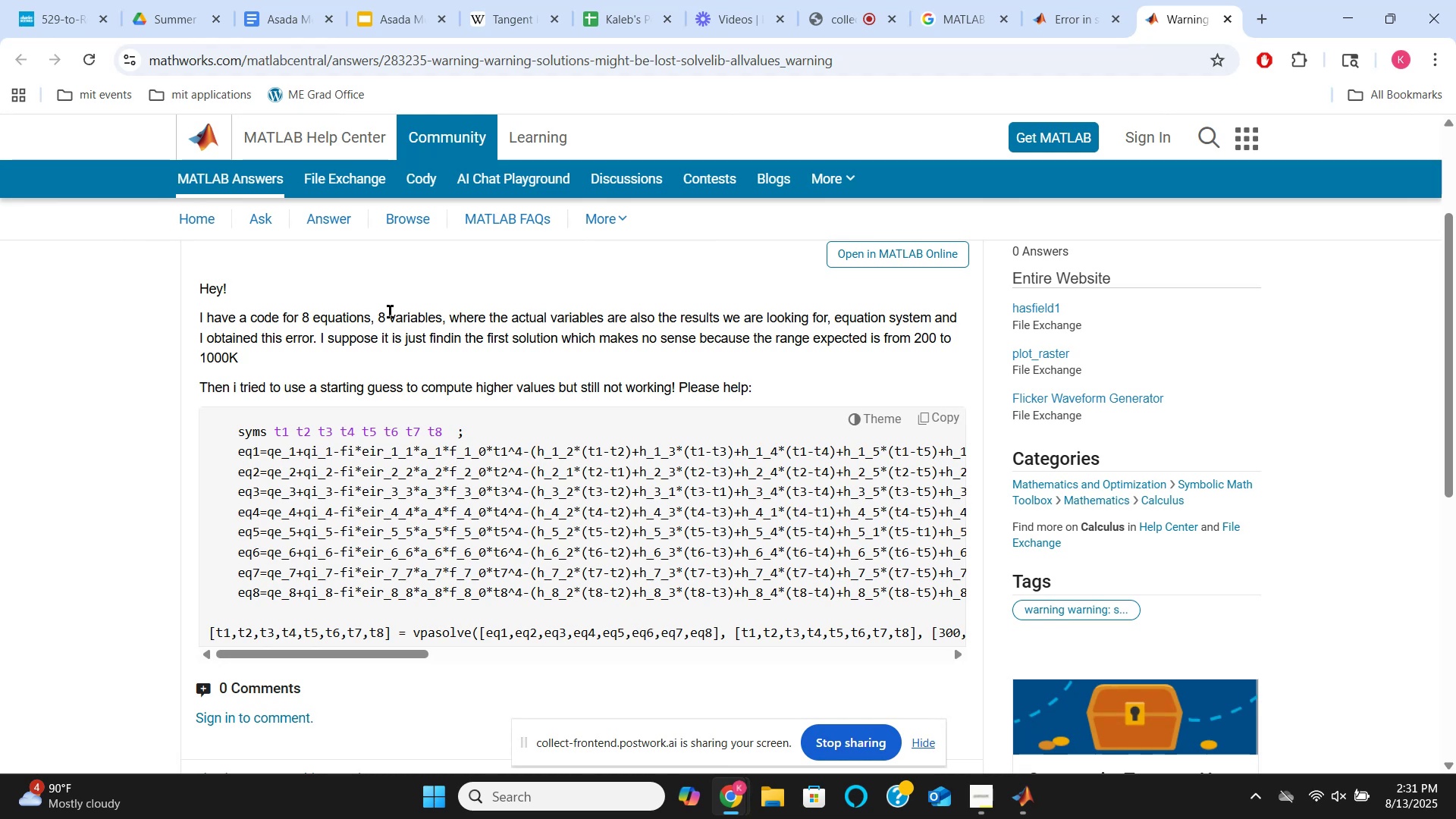 
scroll: coordinate [166, 268], scroll_direction: down, amount: 8.0
 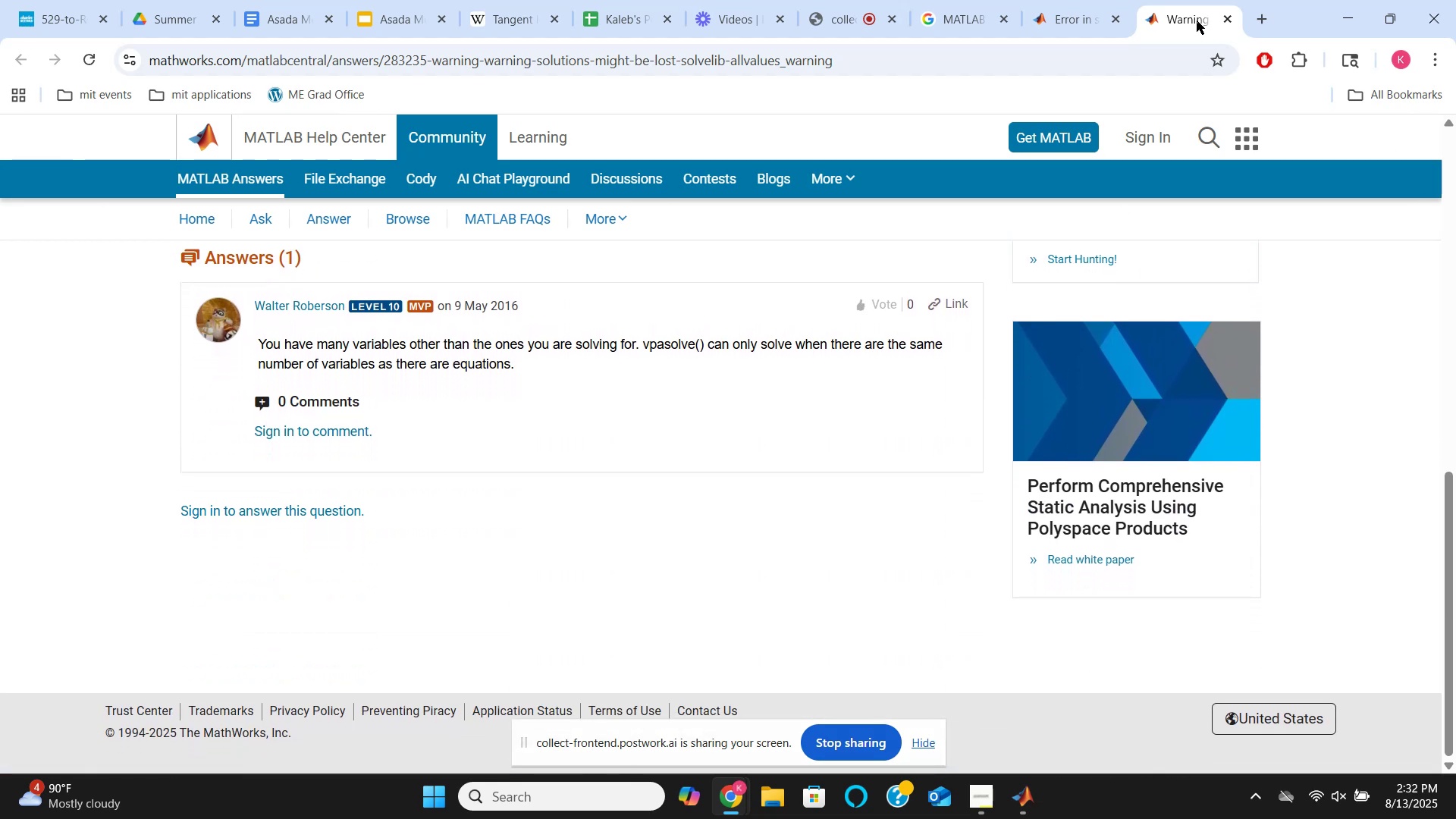 
left_click([1228, 16])
 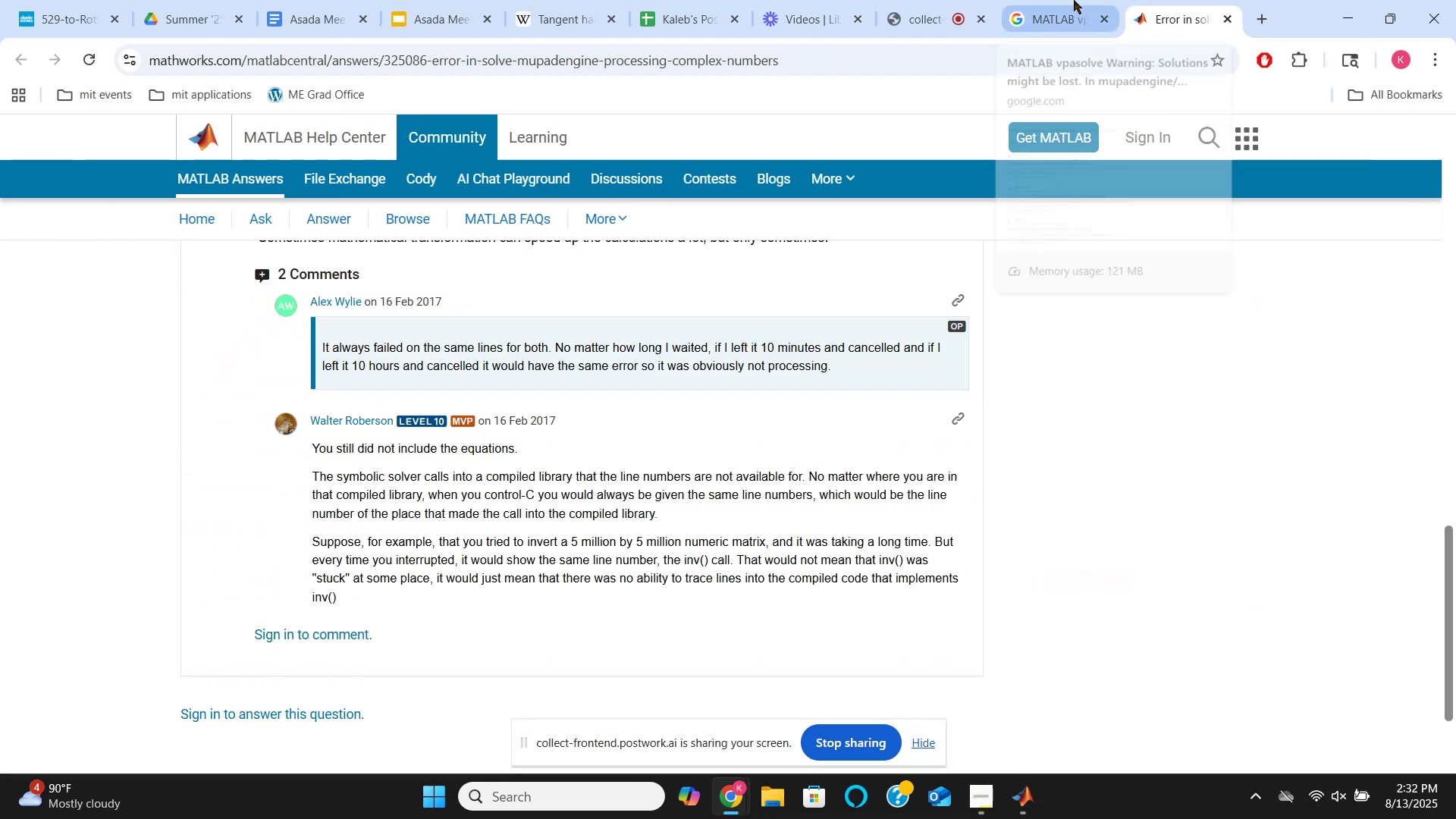 
left_click([1074, 0])
 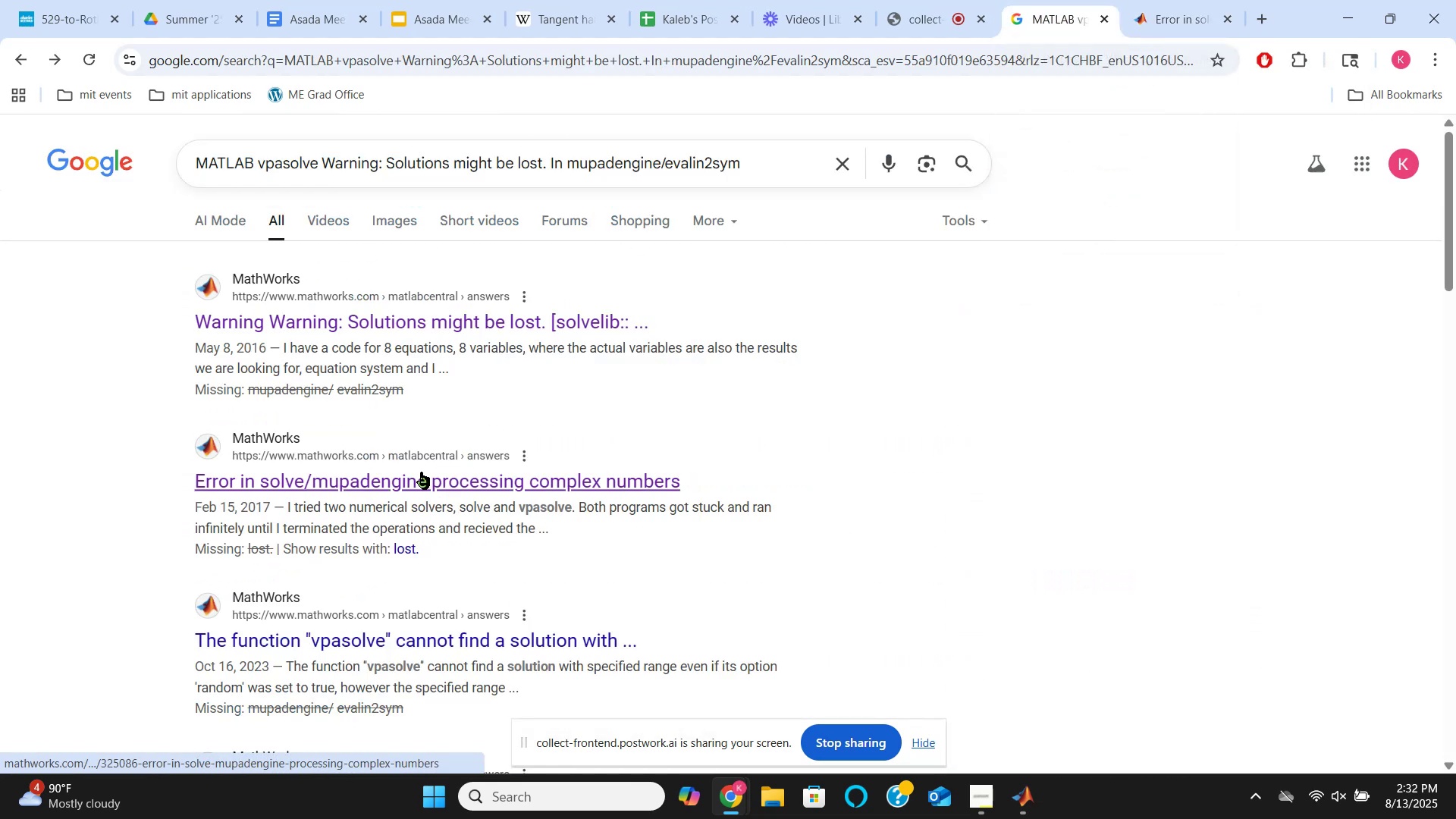 
scroll: coordinate [421, 472], scroll_direction: down, amount: 2.0
 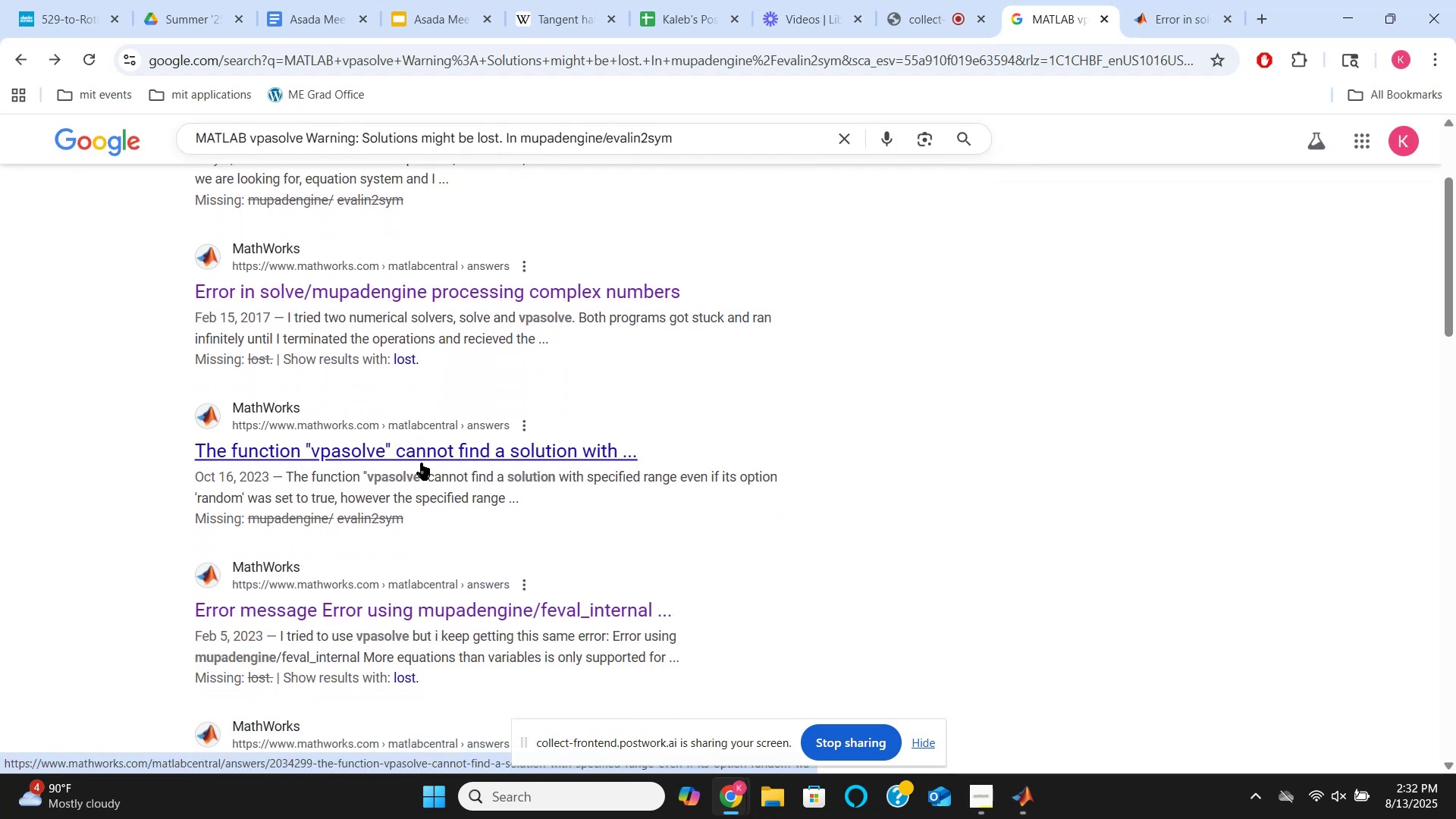 
wait(10.04)
 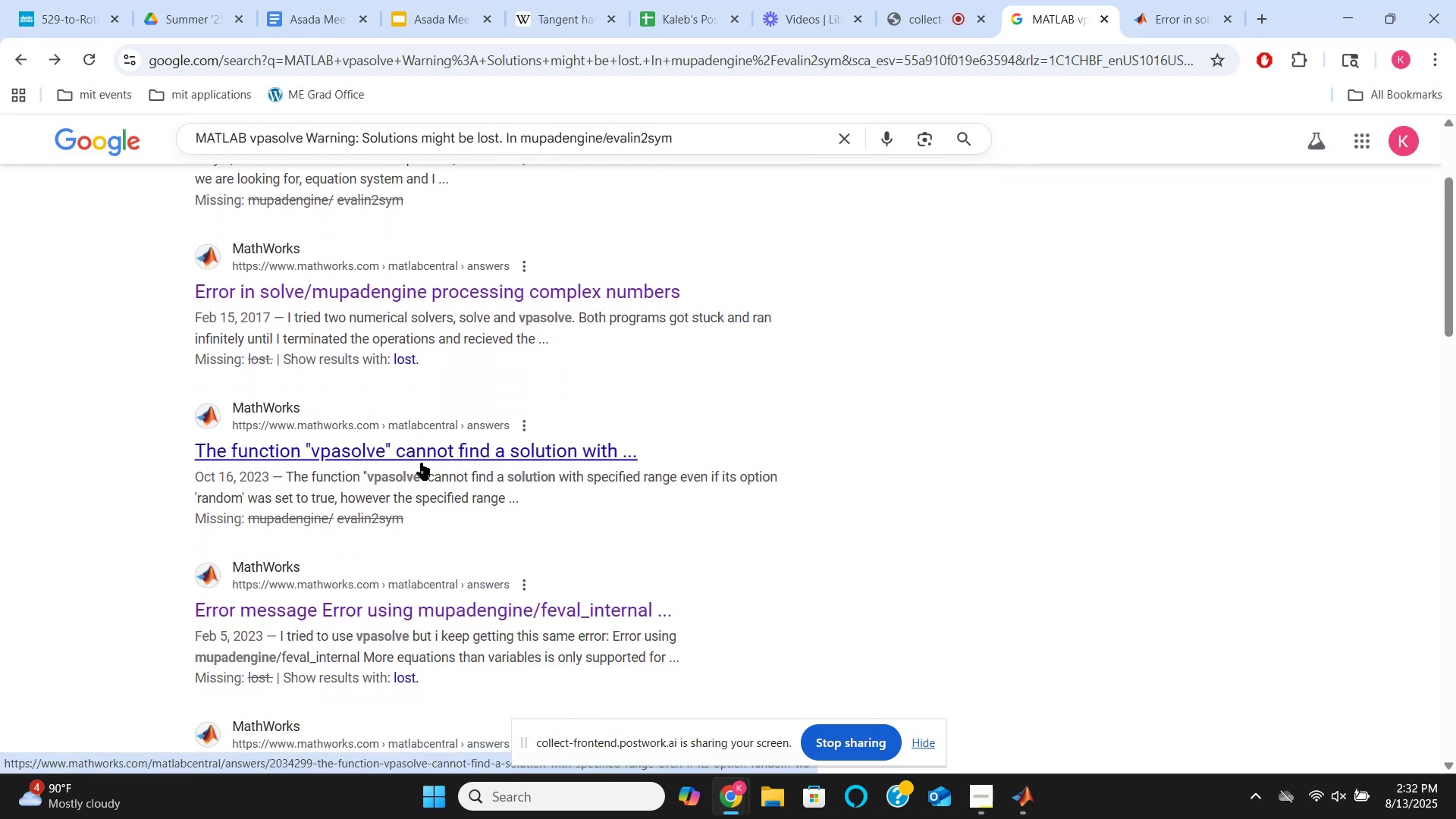 
left_click([1174, 0])
 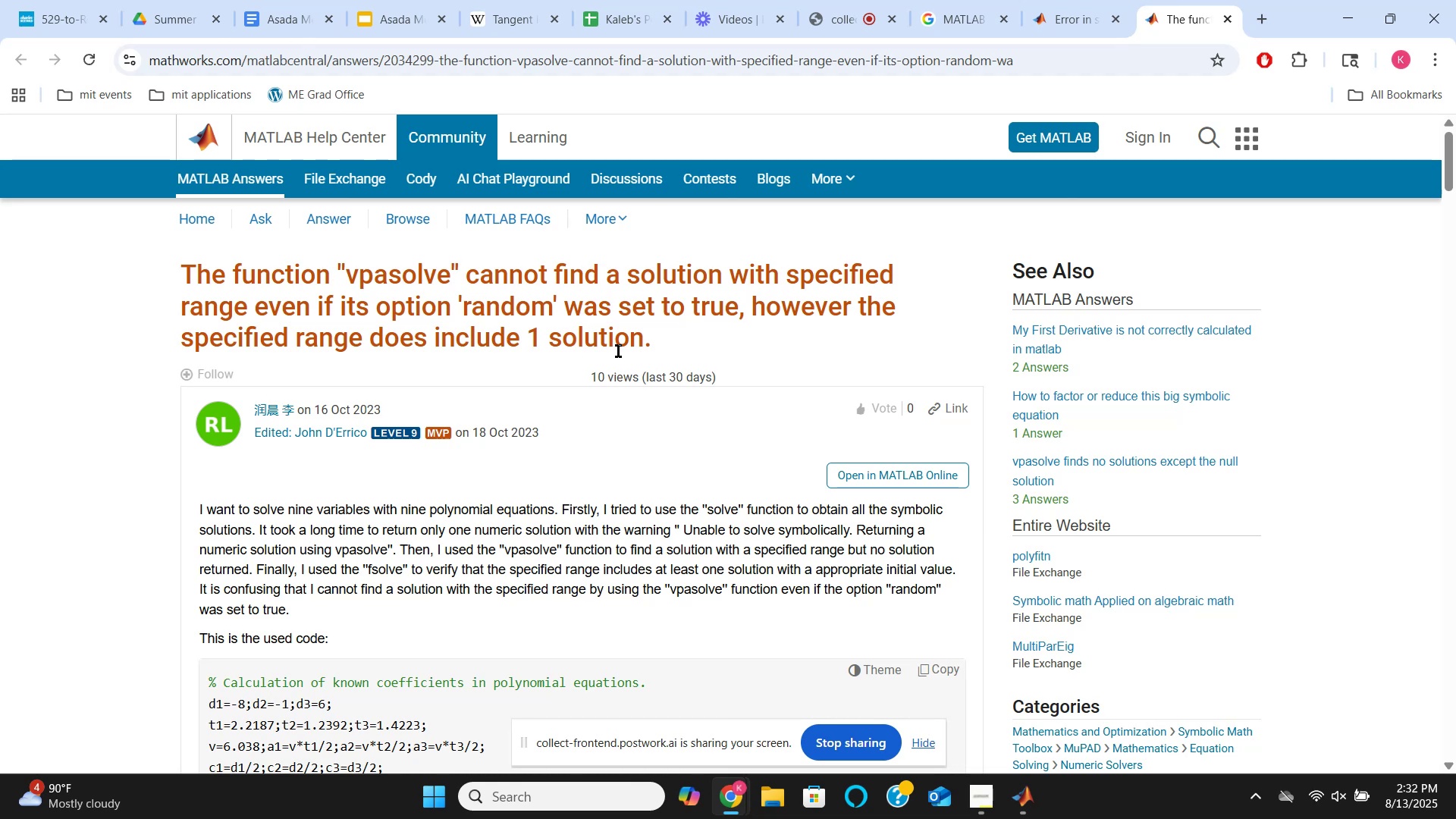 
wait(21.75)
 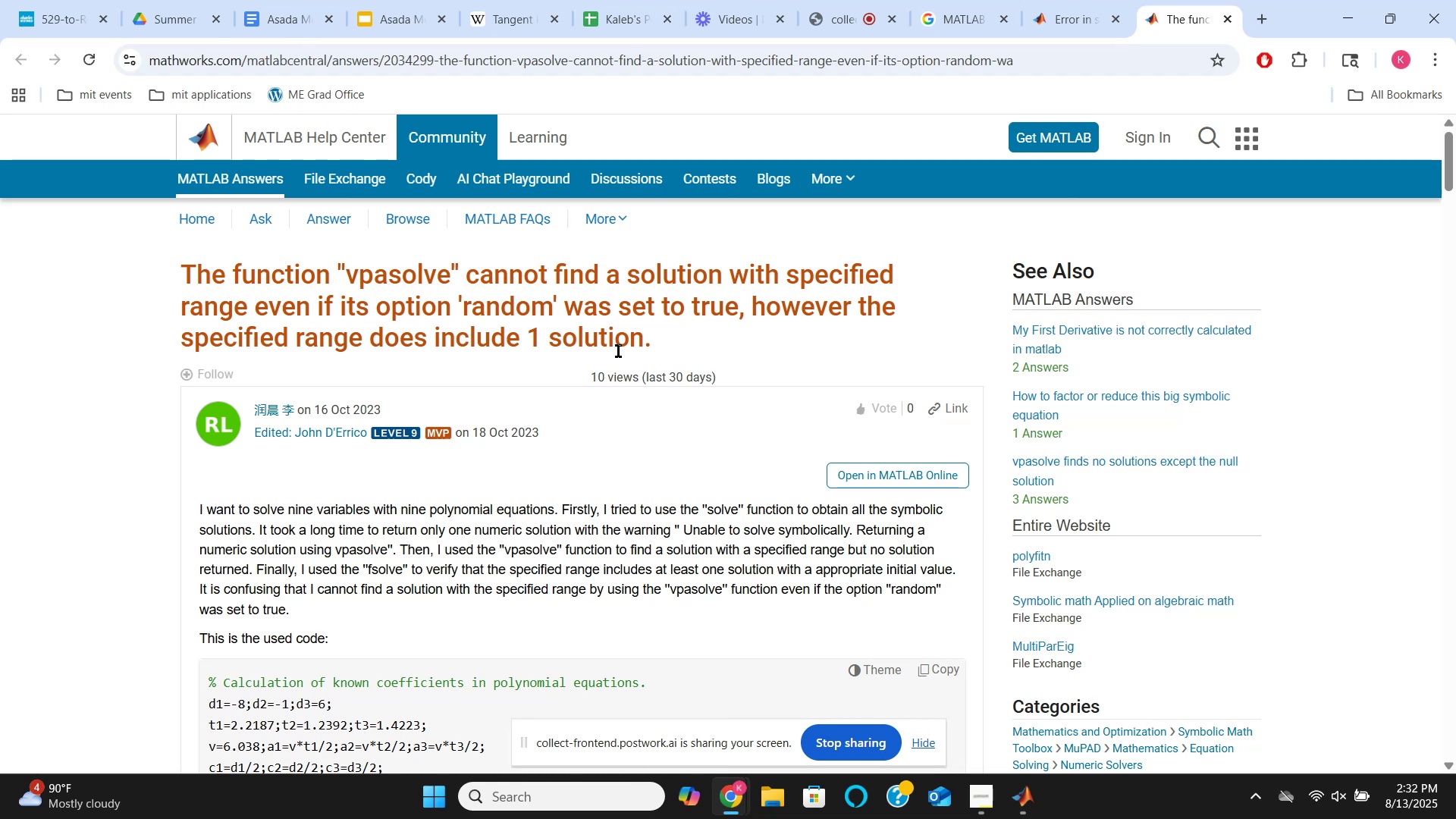 
left_click_drag(start_coordinate=[177, 275], to_coordinate=[655, 339])
 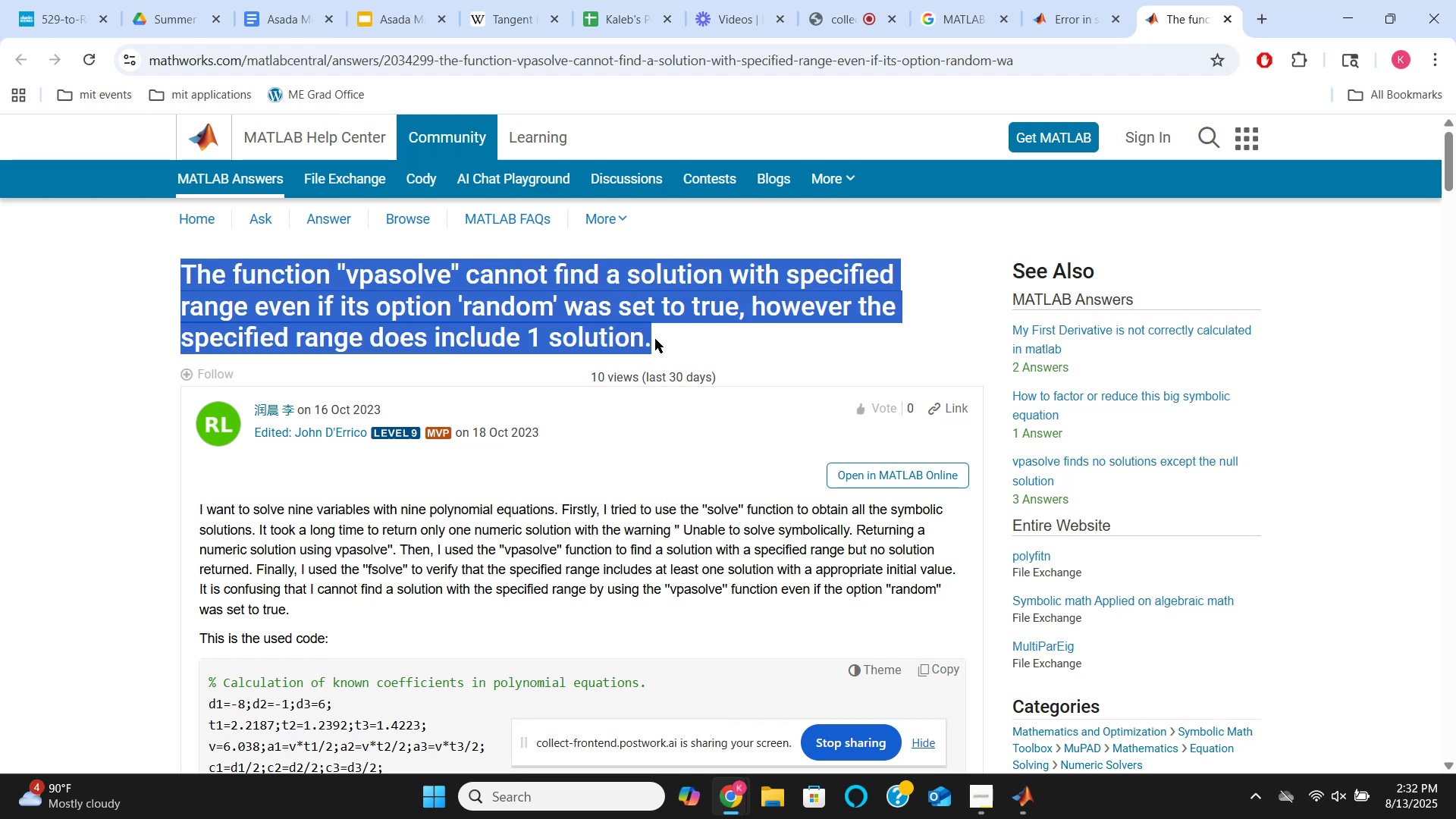 
left_click([655, 339])
 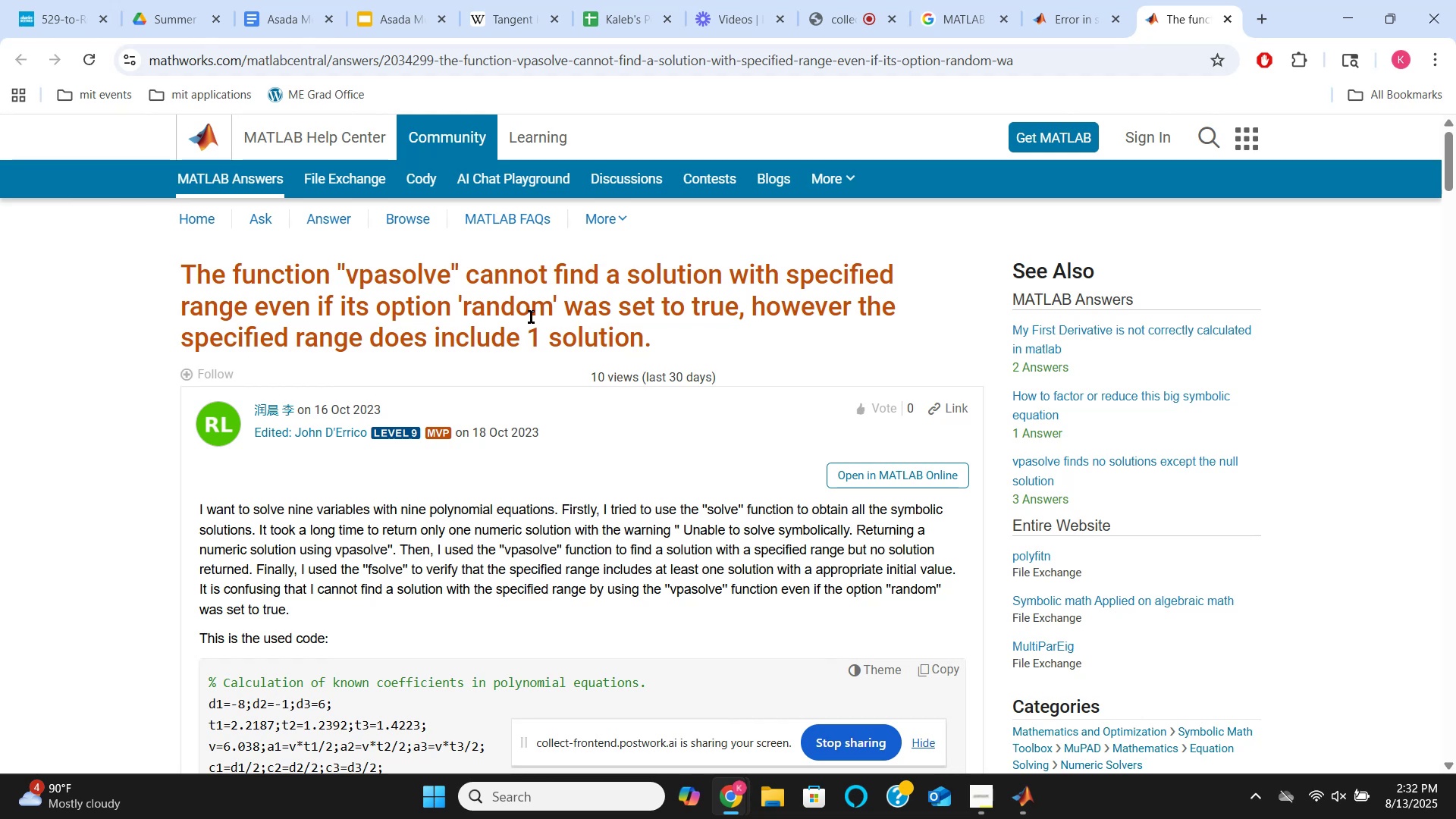 
wait(18.63)
 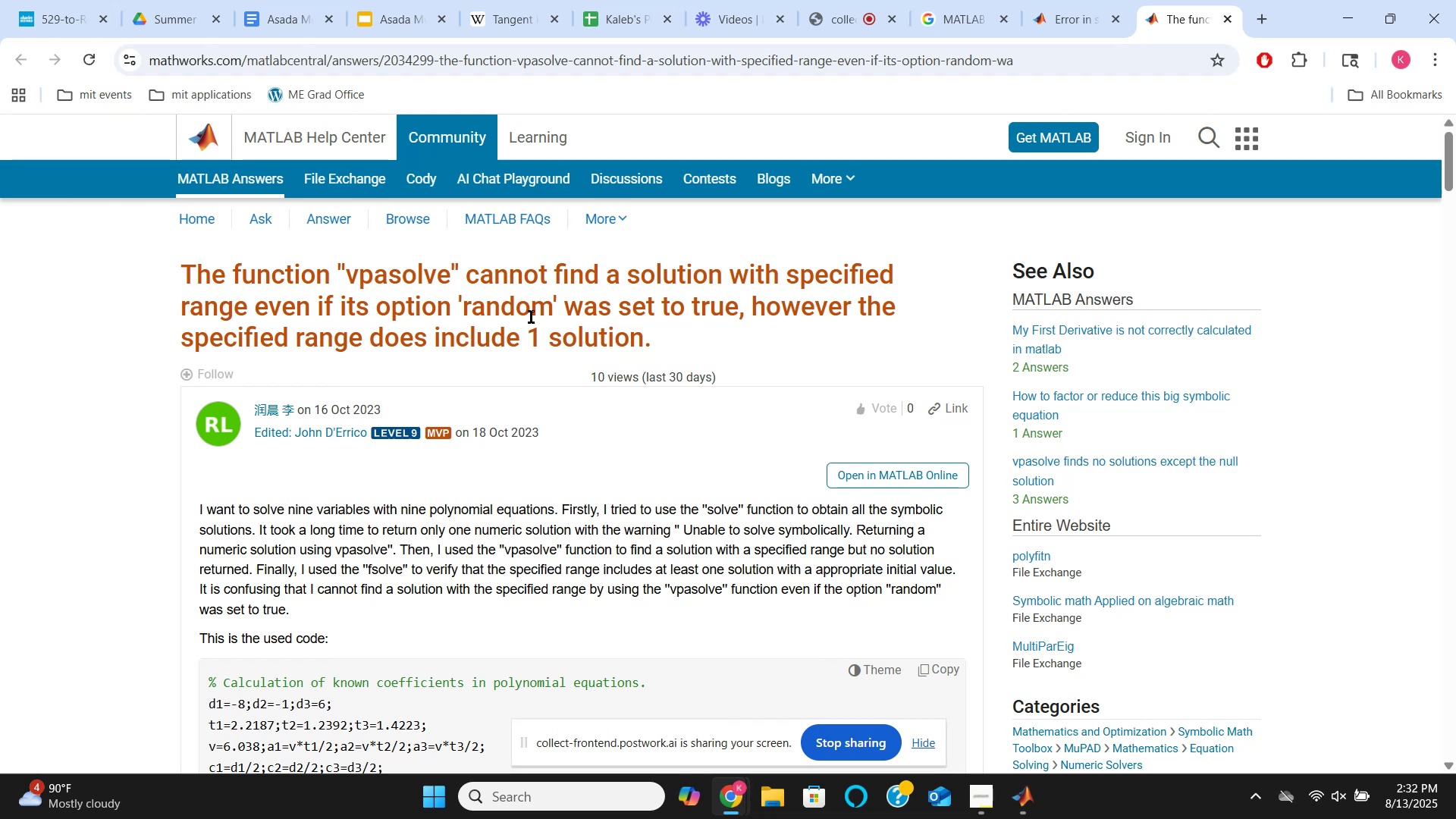 
scroll: coordinate [579, 341], scroll_direction: down, amount: 3.0
 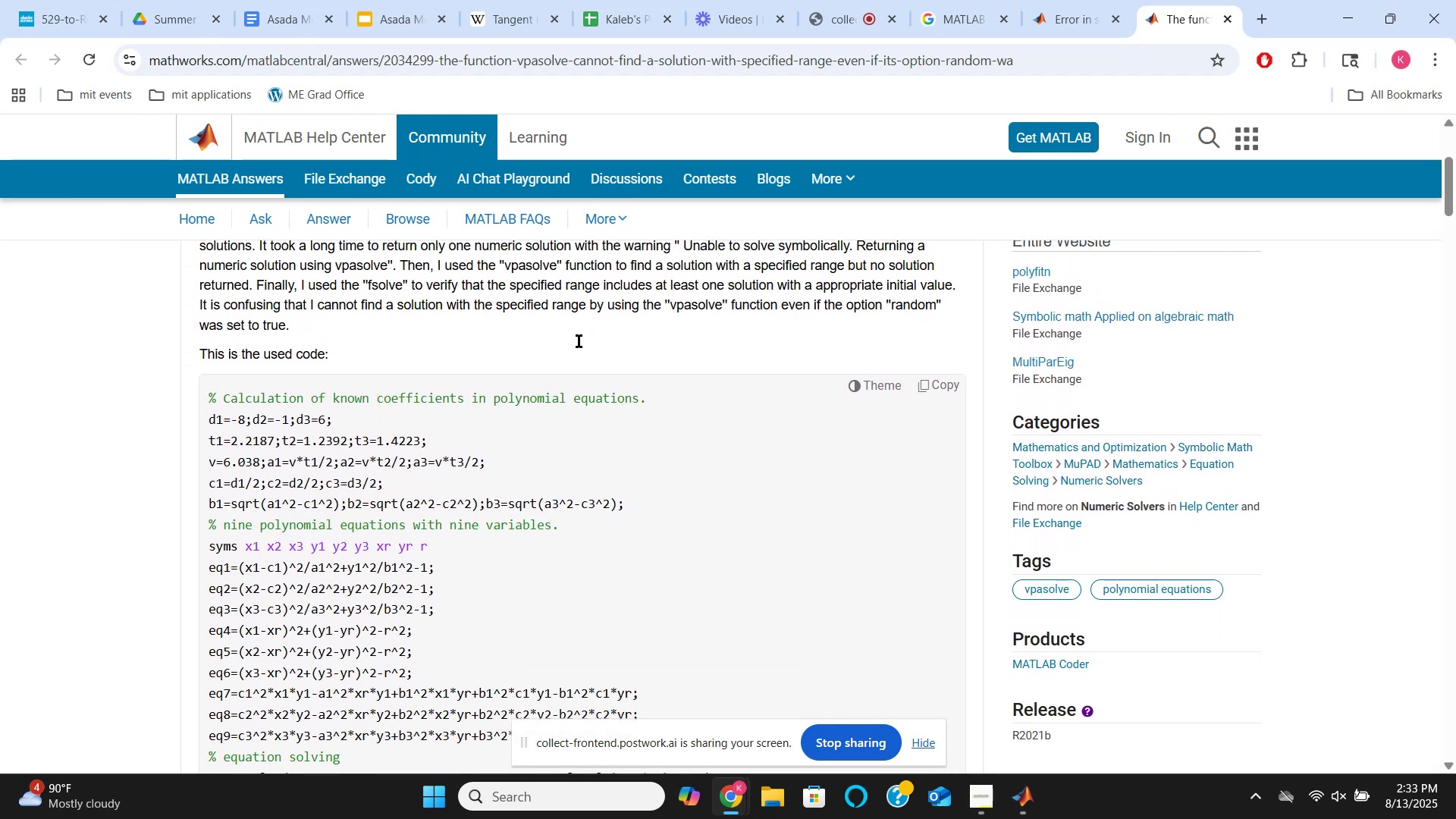 
scroll: coordinate [577, 340], scroll_direction: up, amount: 1.0
 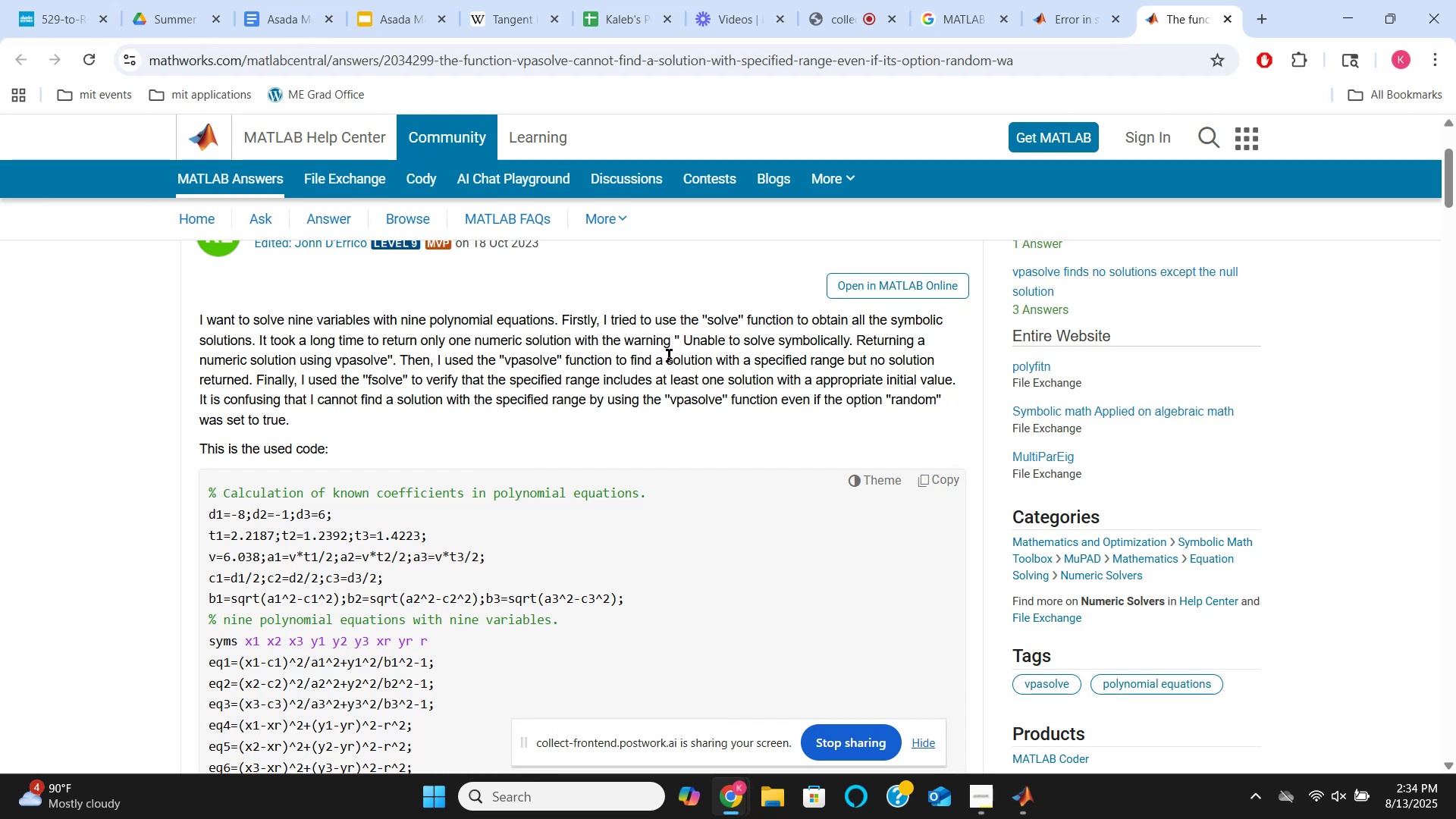 
wait(107.41)
 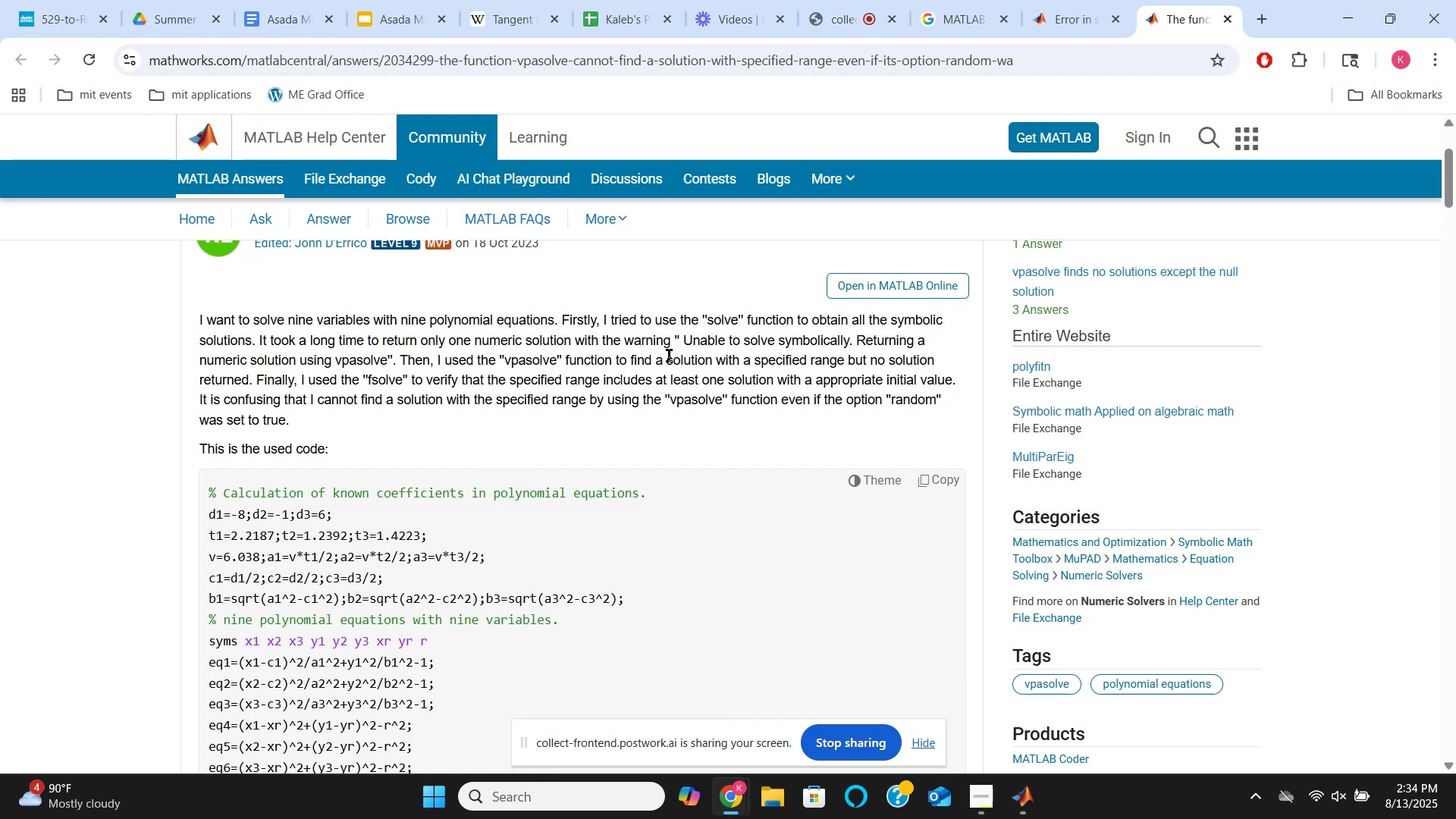 
scroll: coordinate [700, 392], scroll_direction: down, amount: 5.0
 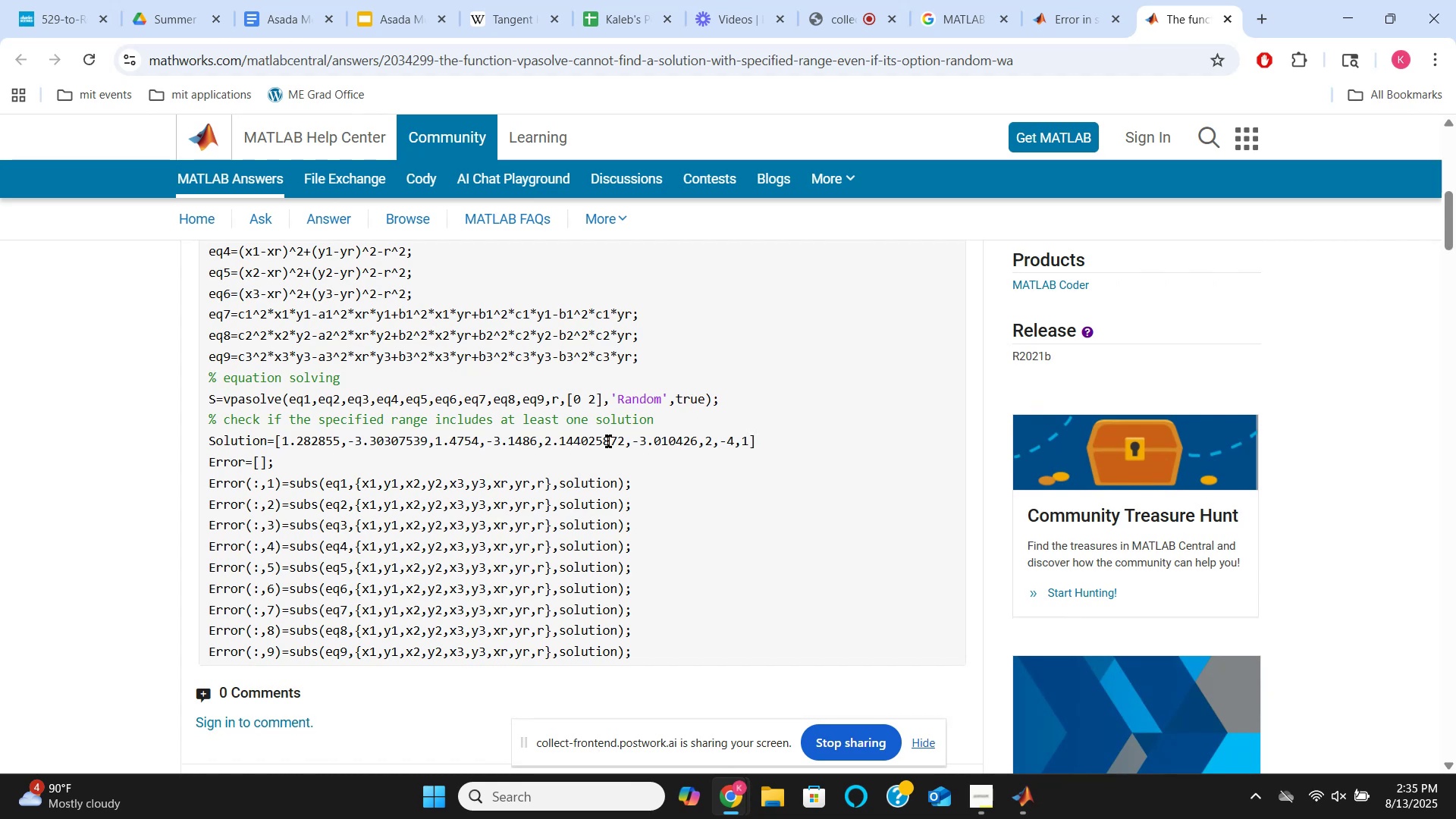 
wait(16.64)
 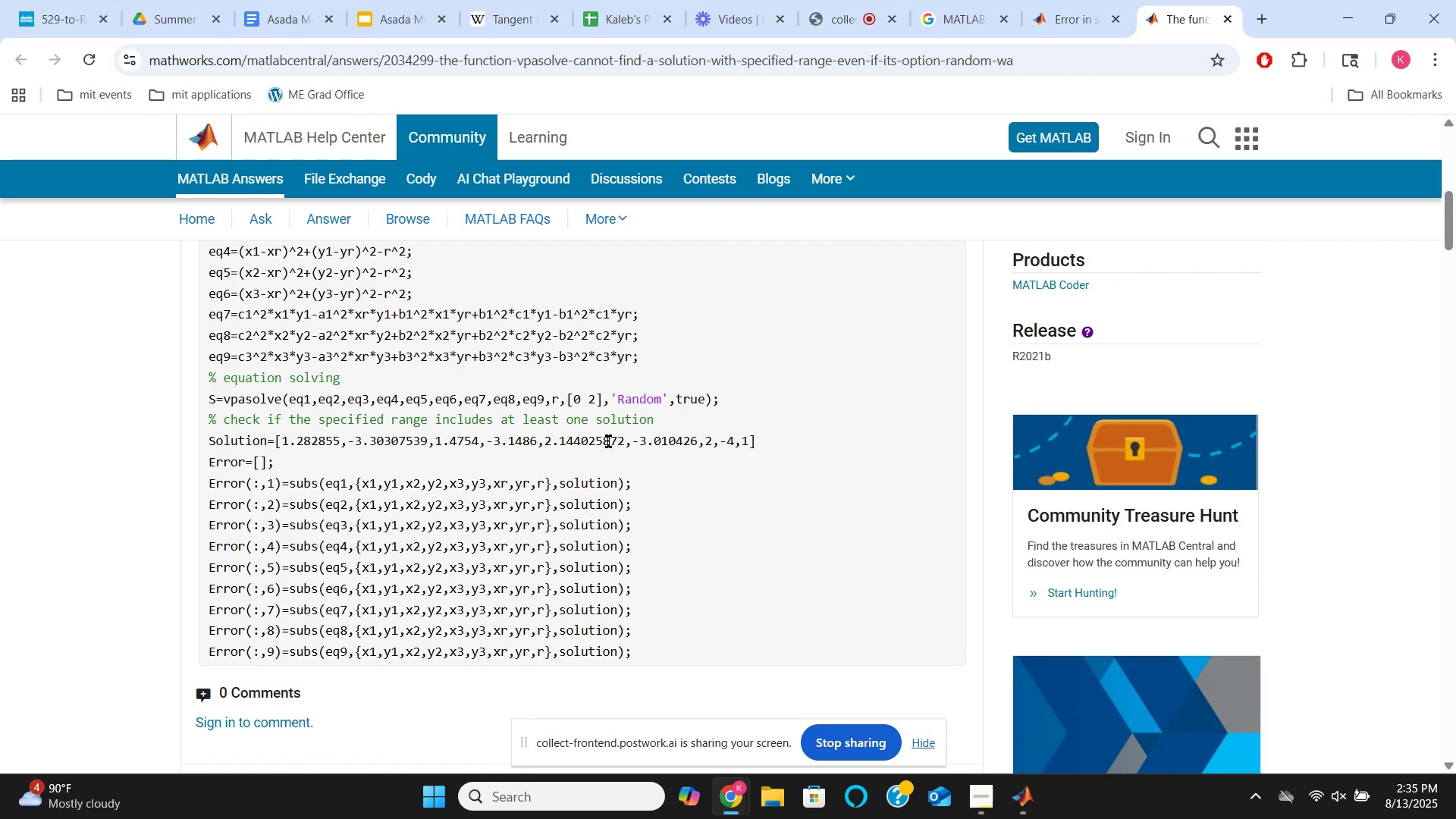 
scroll: coordinate [554, 459], scroll_direction: down, amount: 8.0
 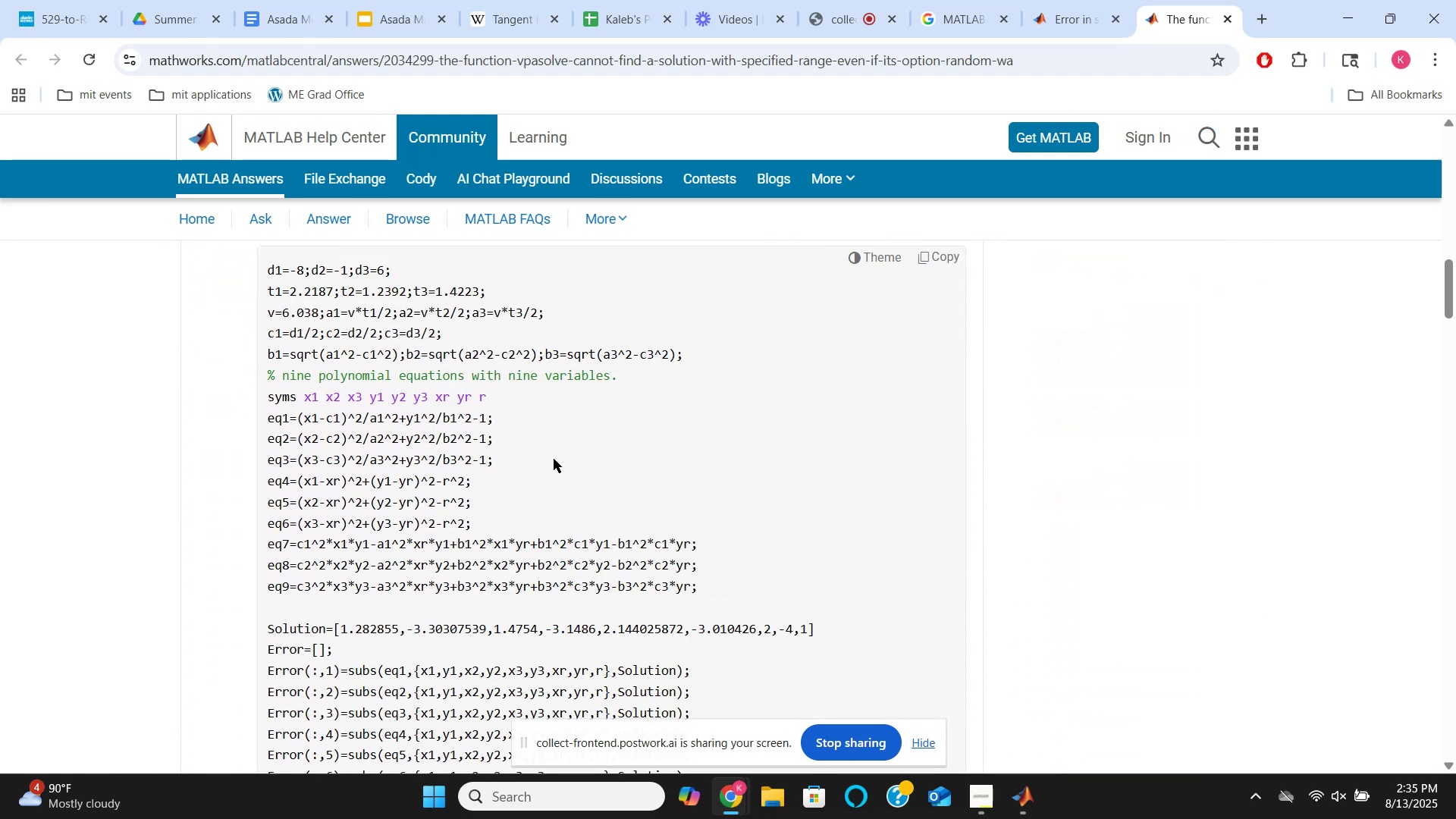 
scroll: coordinate [551, 457], scroll_direction: up, amount: 3.0
 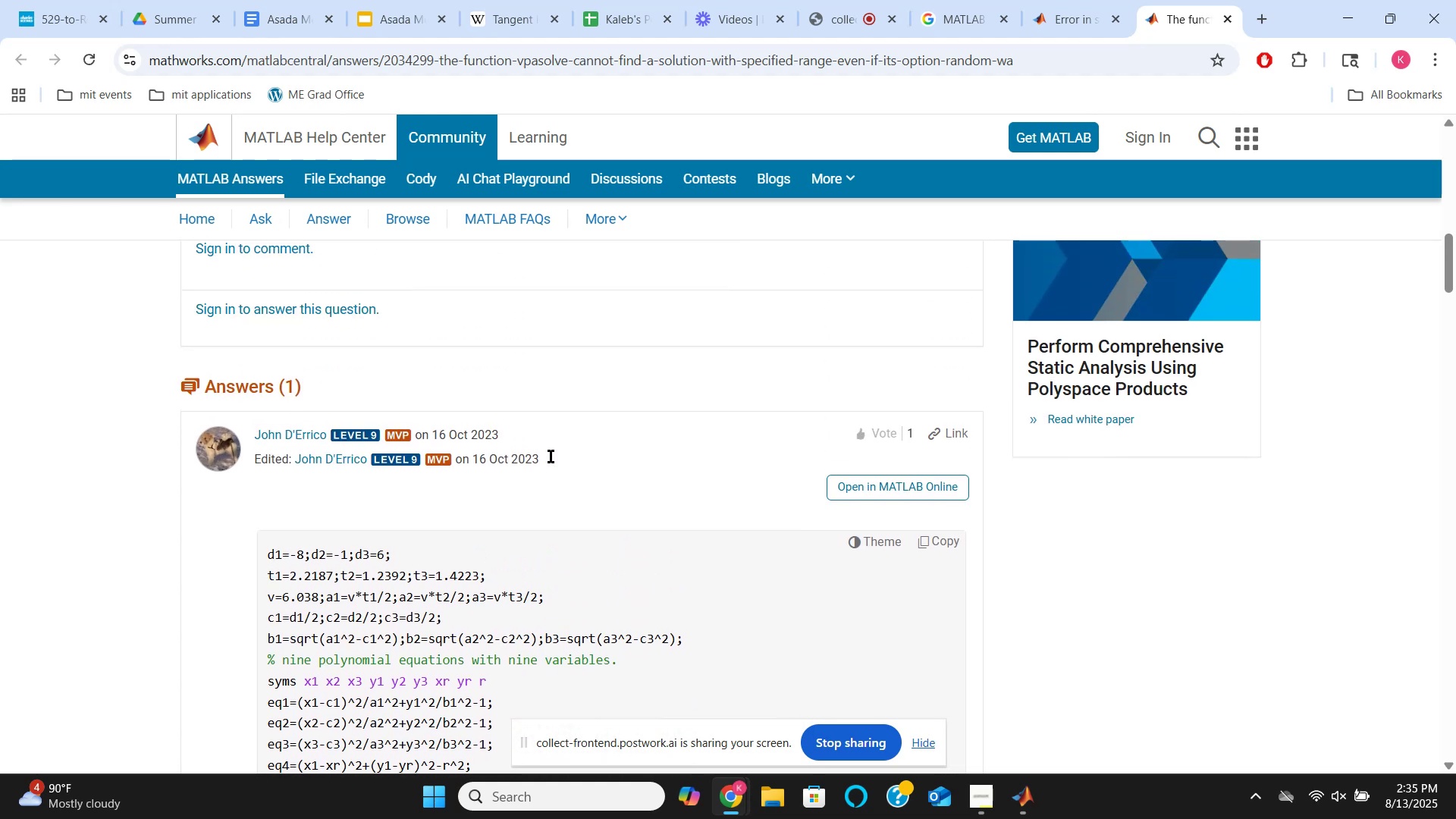 
scroll: coordinate [551, 457], scroll_direction: down, amount: 8.0
 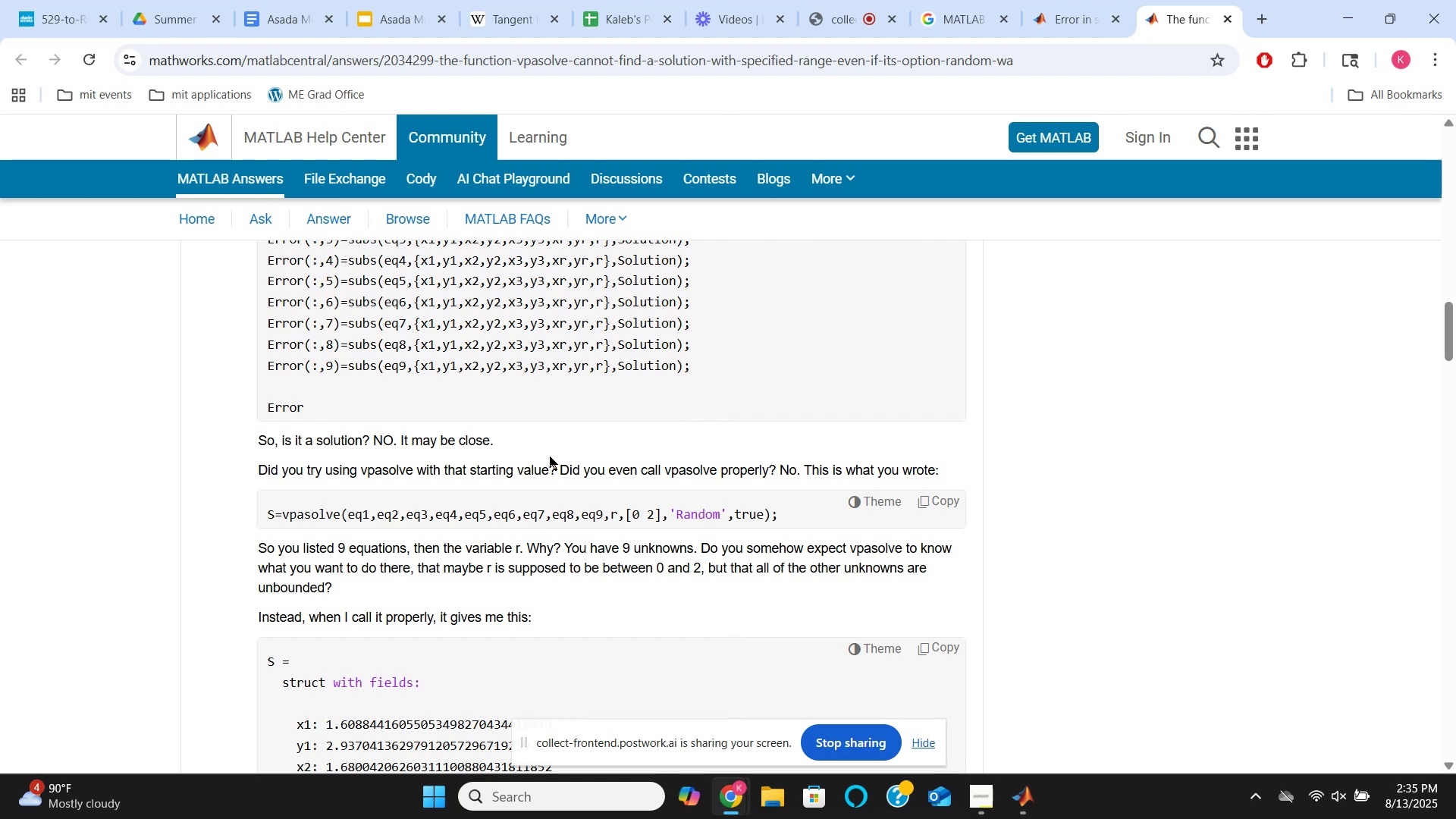 
wait(21.35)
 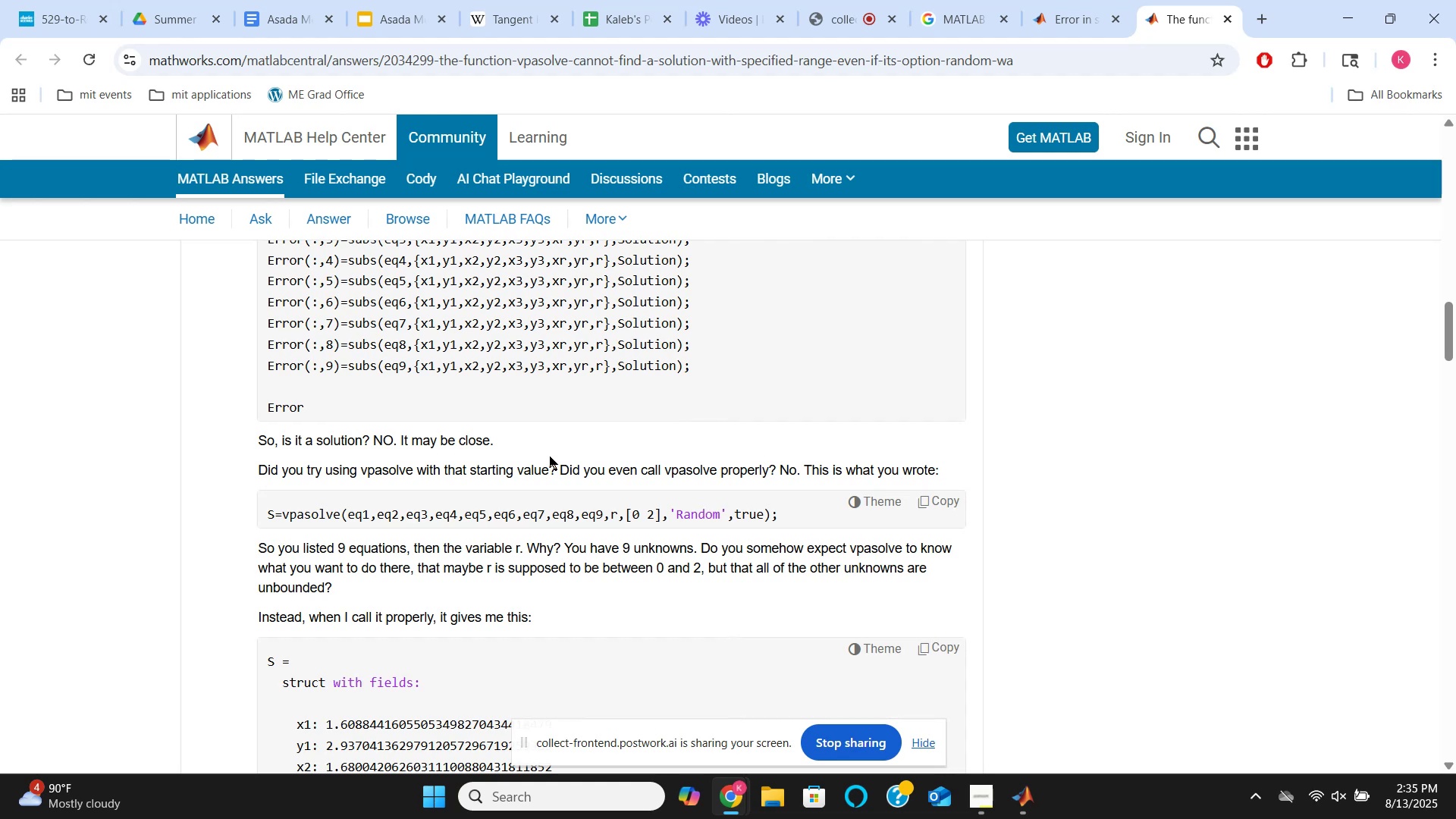 
scroll: coordinate [549, 457], scroll_direction: down, amount: 2.0
 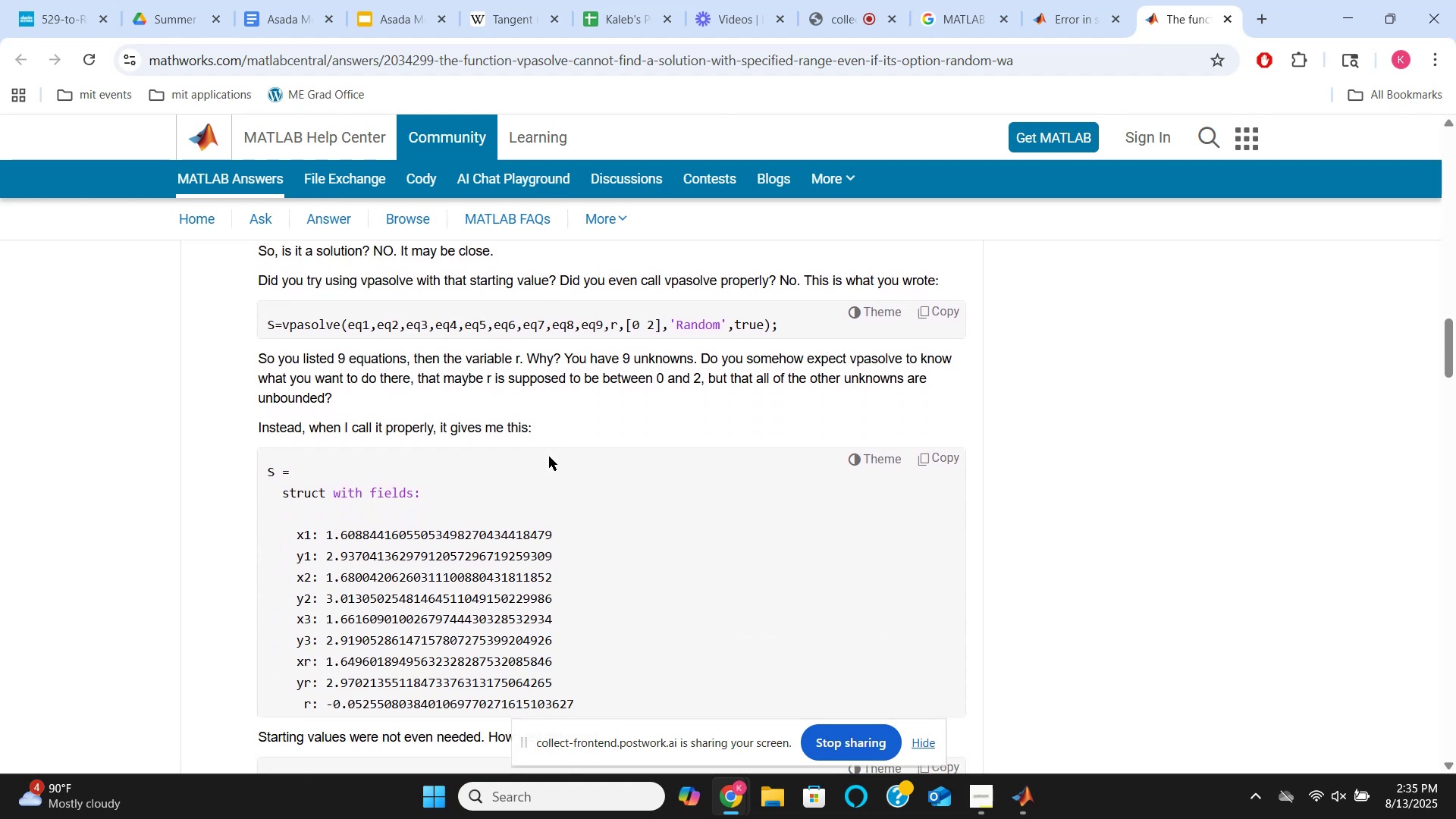 
wait(5.58)
 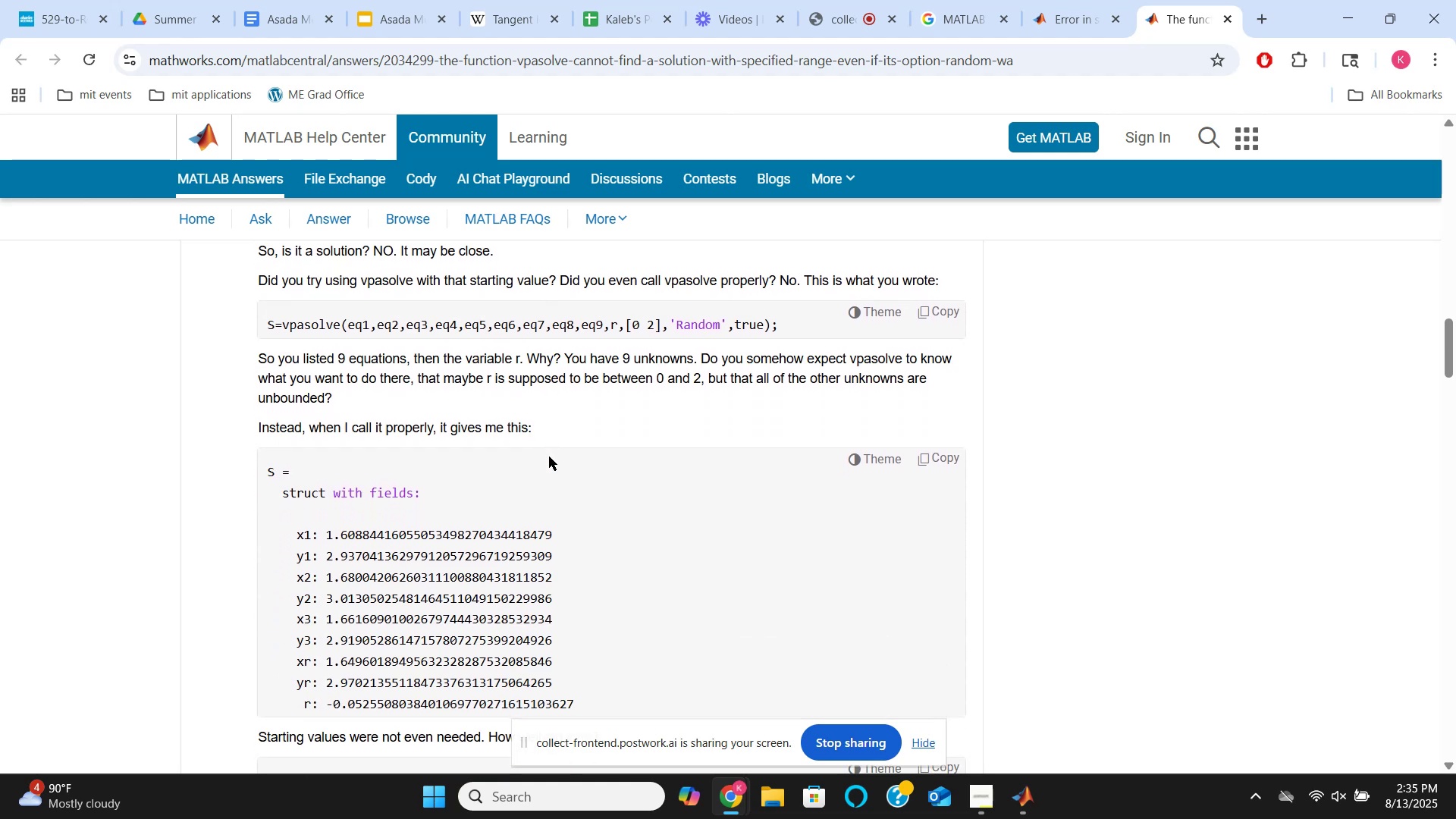 
scroll: coordinate [546, 457], scroll_direction: down, amount: 4.0
 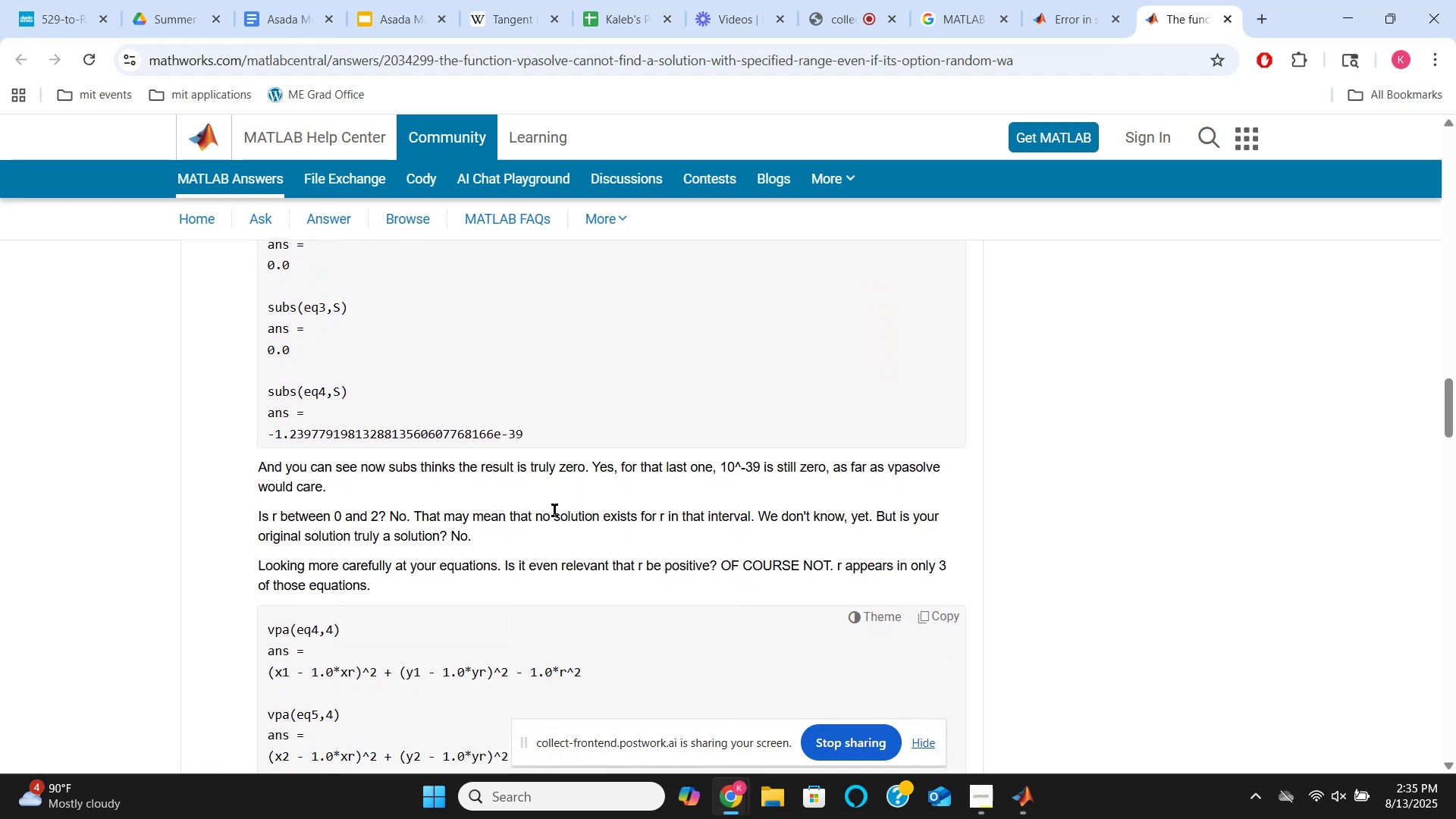 
wait(10.54)
 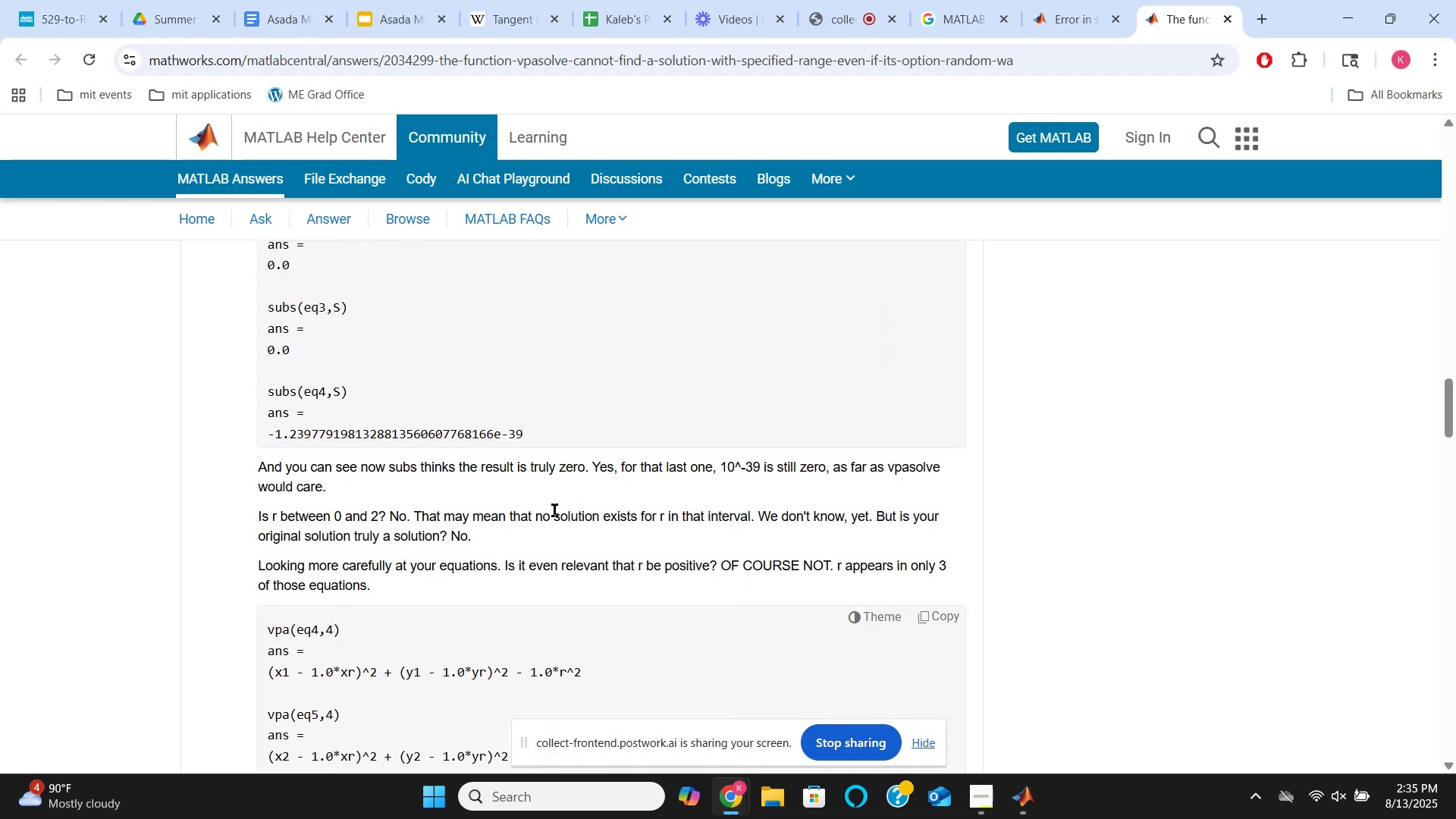 
scroll: coordinate [520, 529], scroll_direction: down, amount: 3.0
 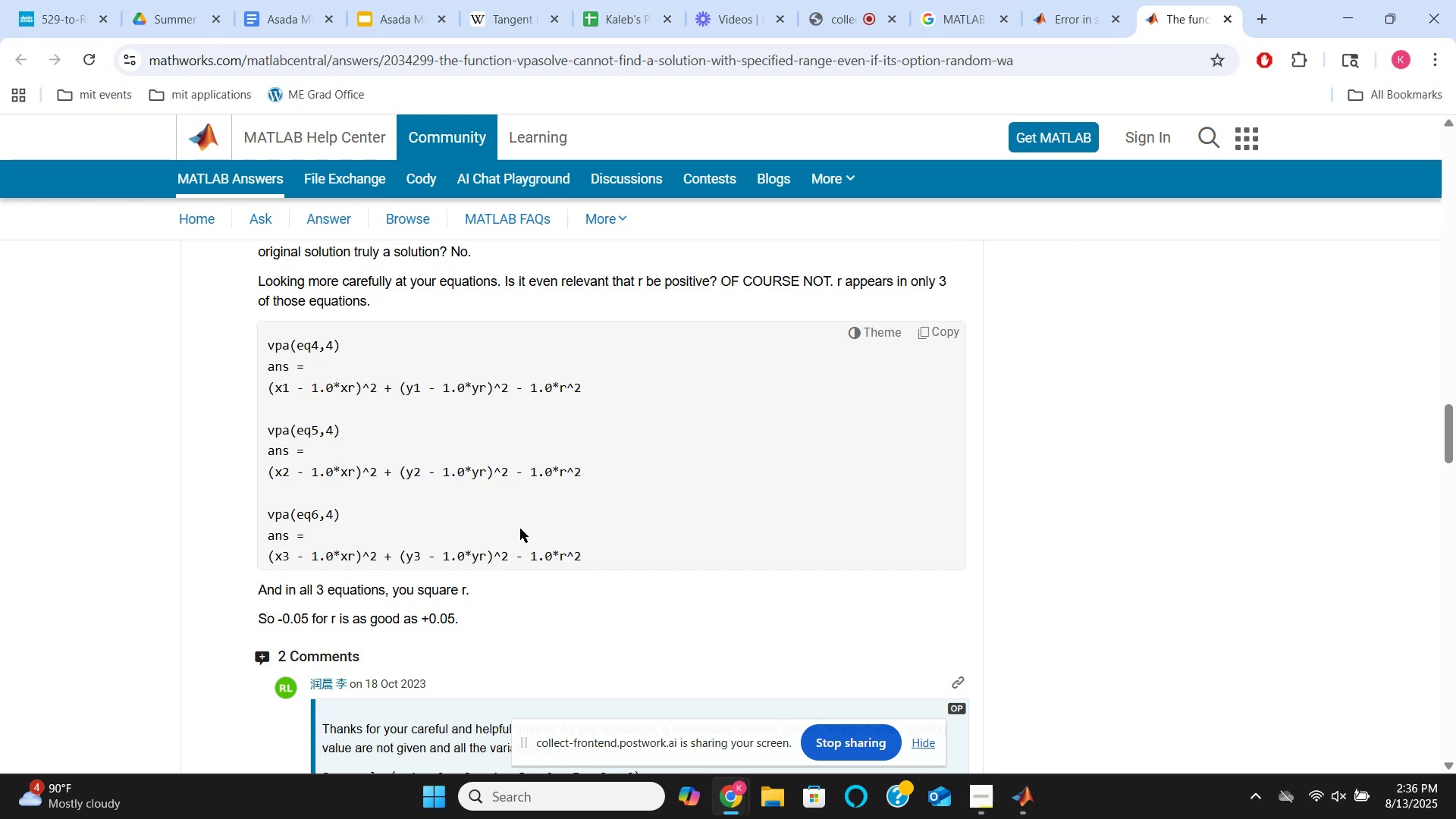 
wait(6.84)
 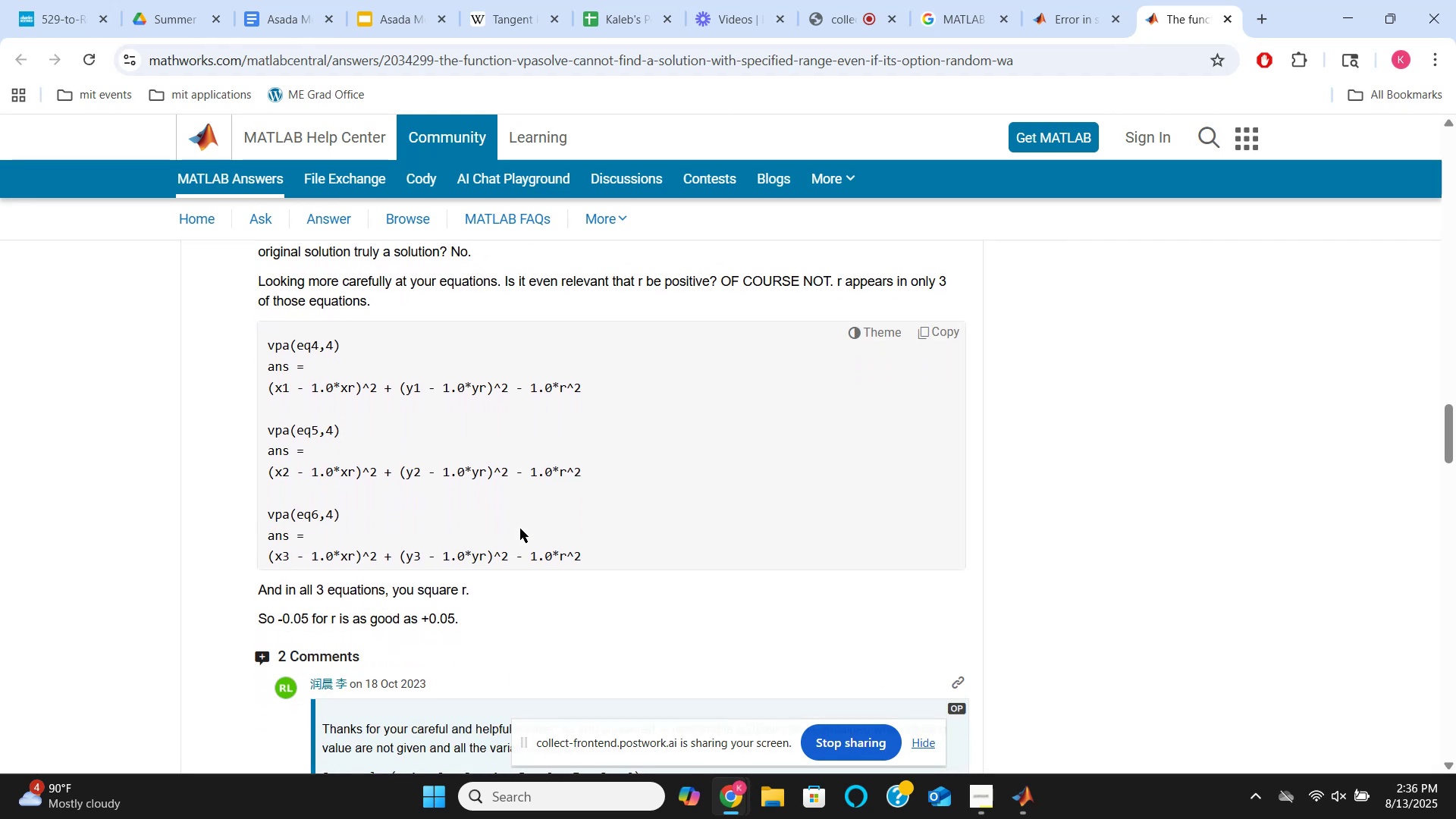 
scroll: coordinate [520, 529], scroll_direction: down, amount: 2.0
 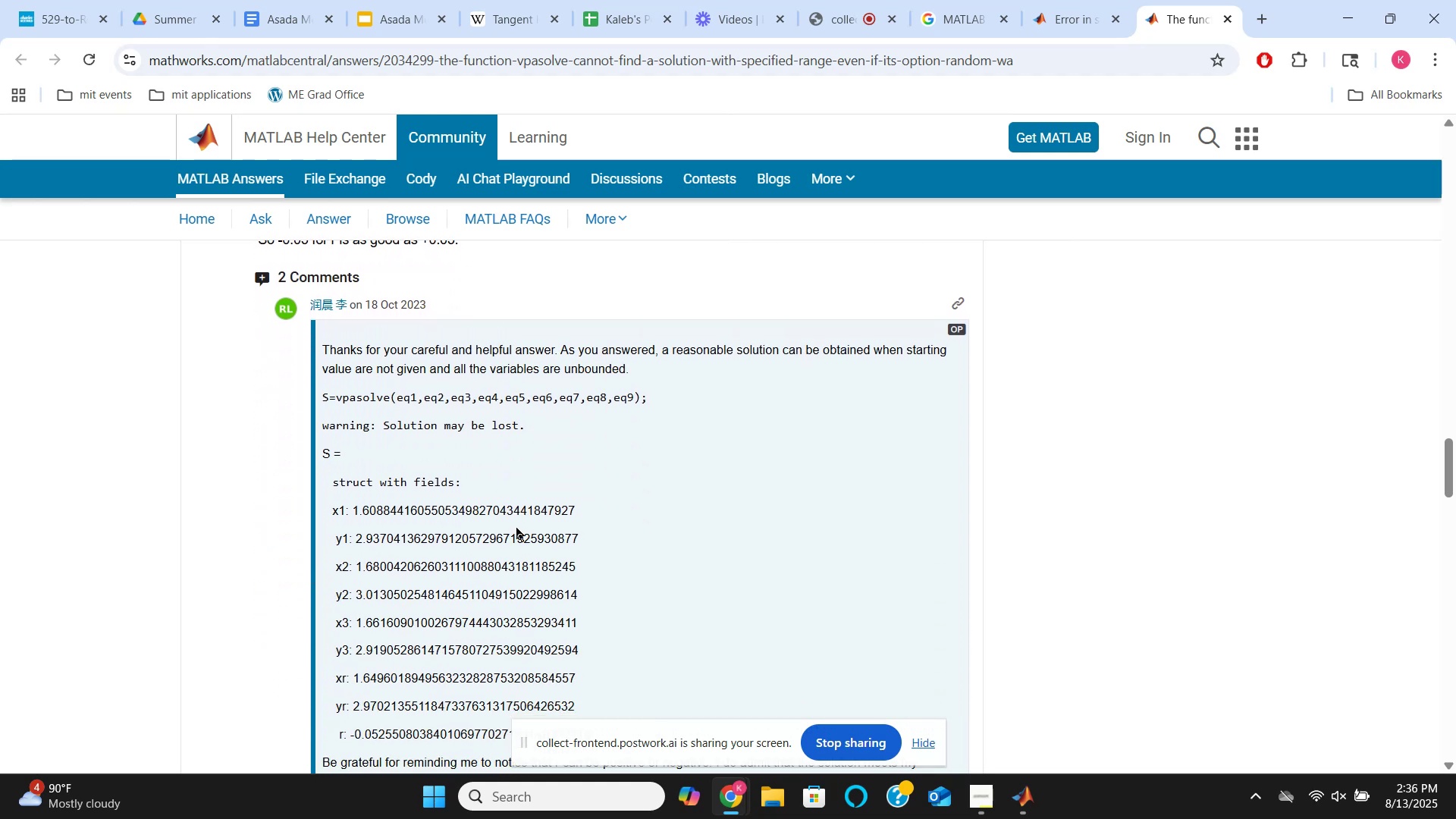 
scroll: coordinate [516, 528], scroll_direction: none, amount: 0.0
 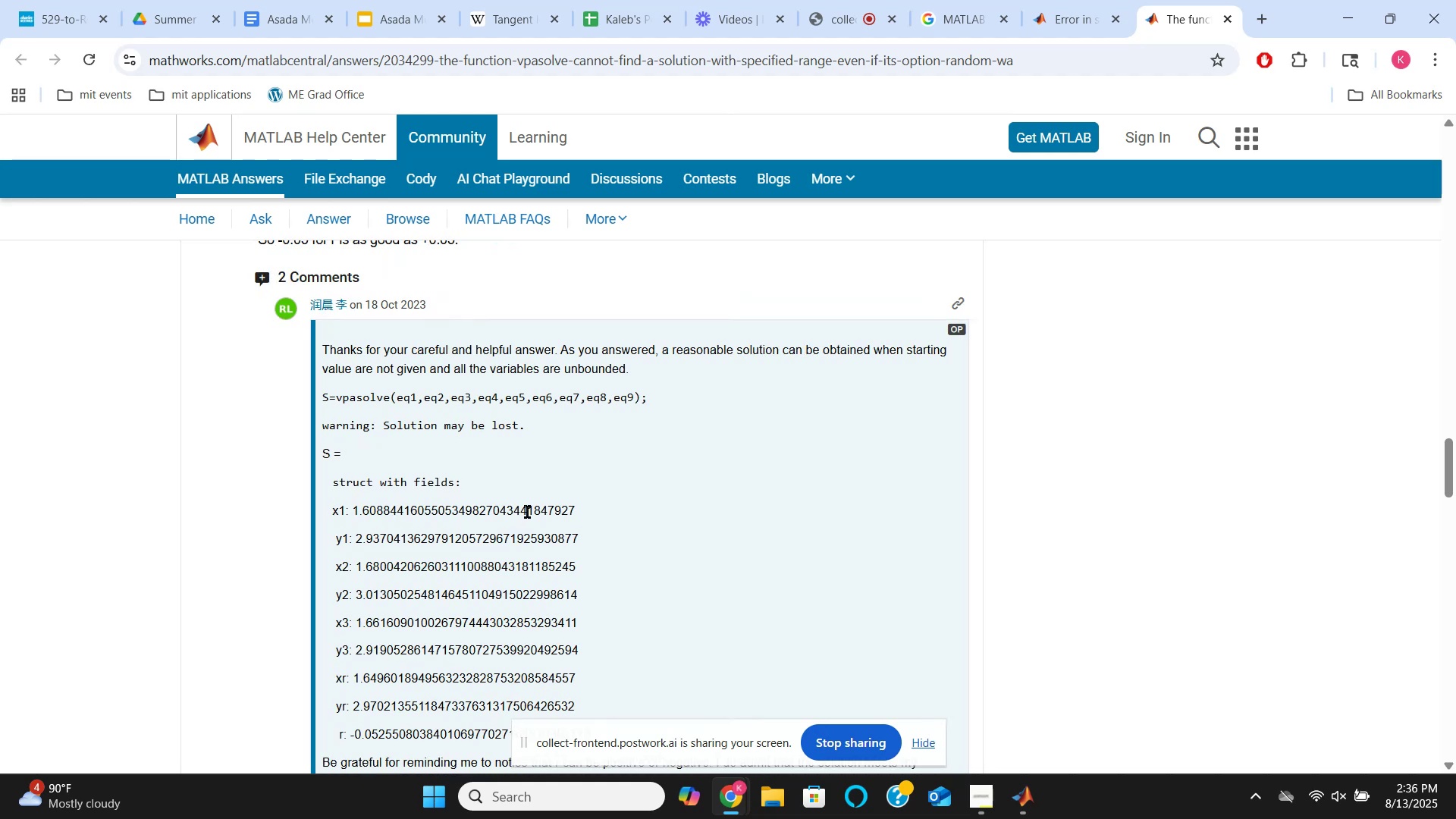 
wait(8.92)
 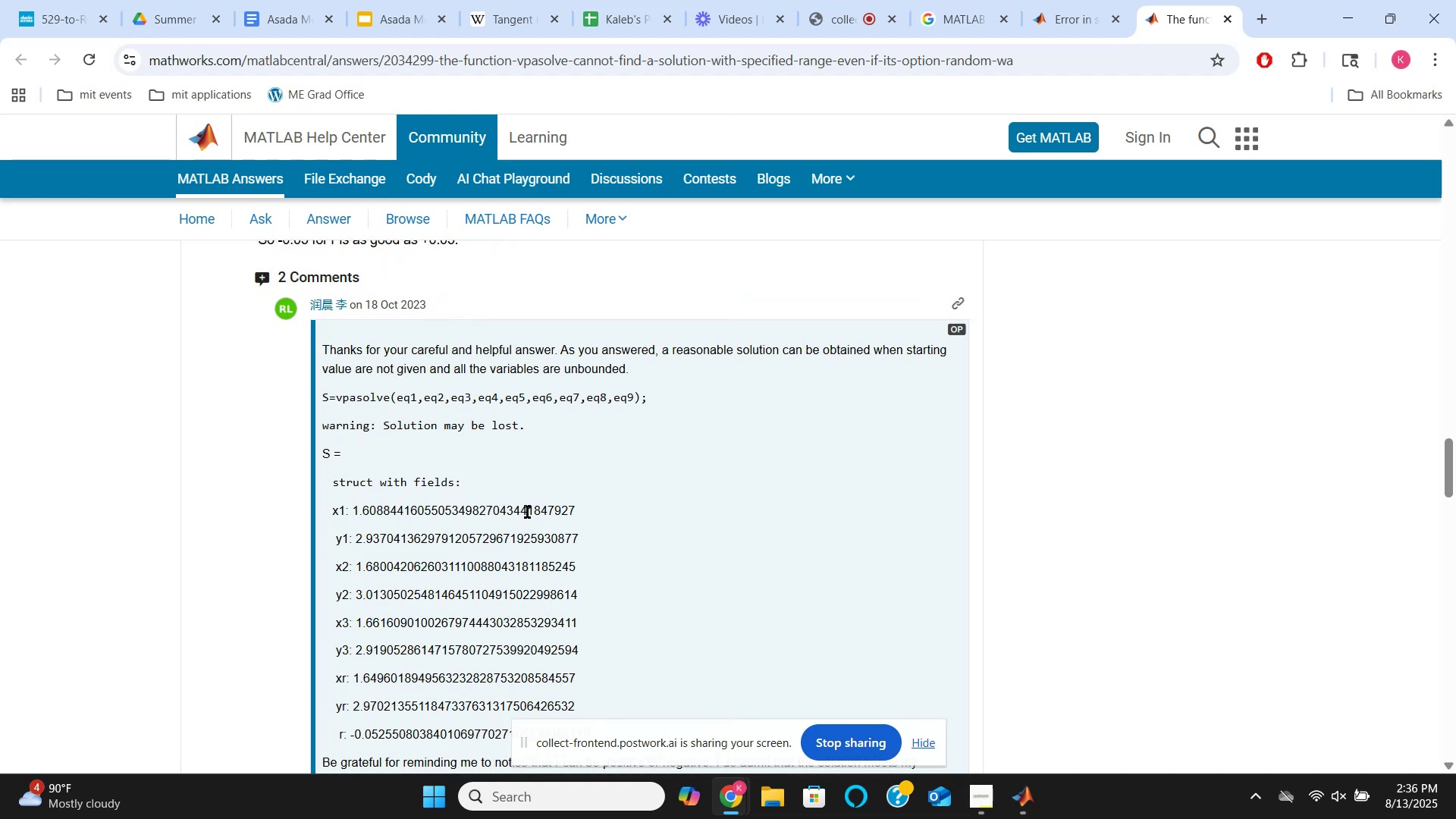 
scroll: coordinate [525, 513], scroll_direction: down, amount: 5.0
 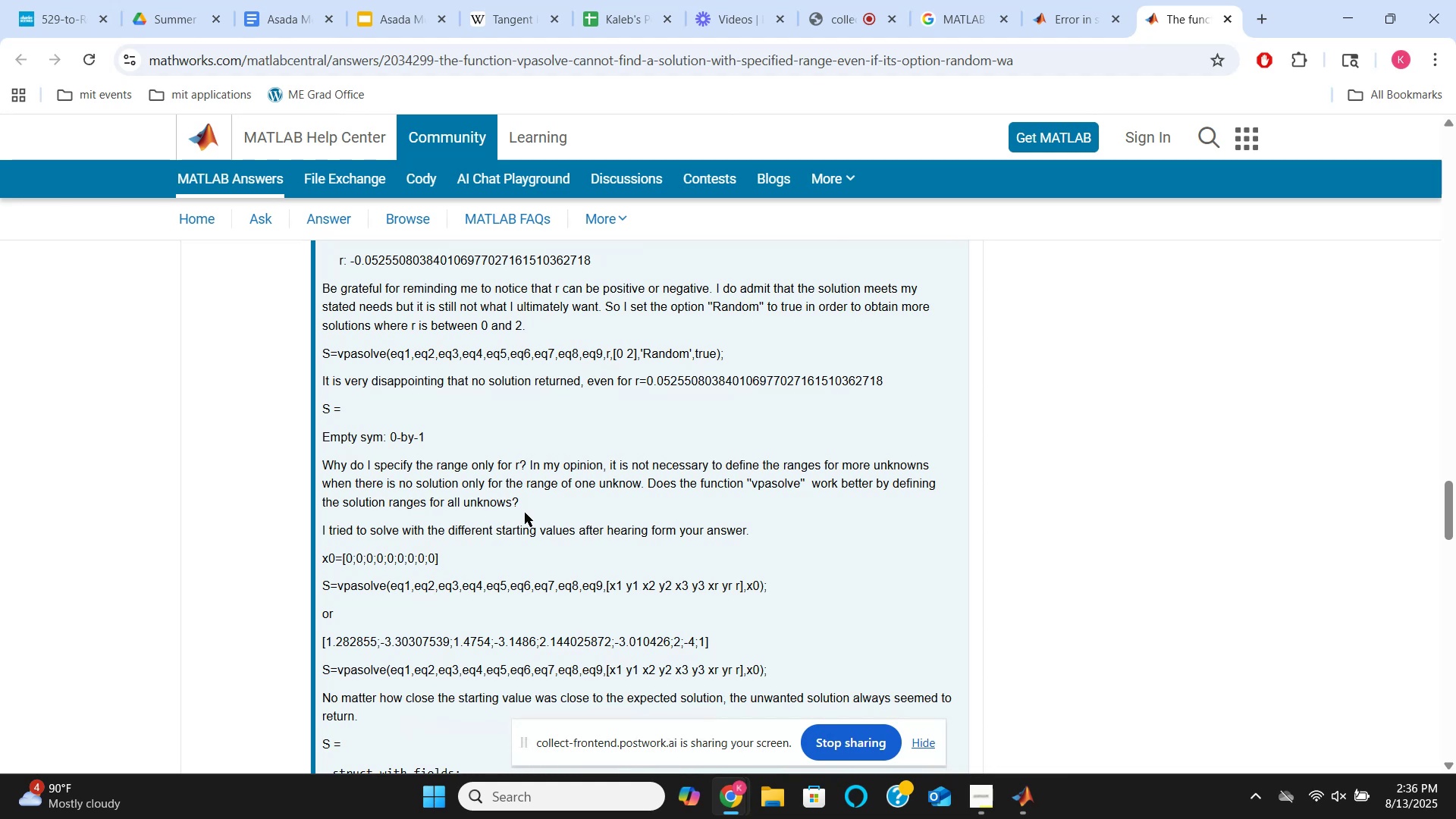 
scroll: coordinate [524, 513], scroll_direction: up, amount: 2.0
 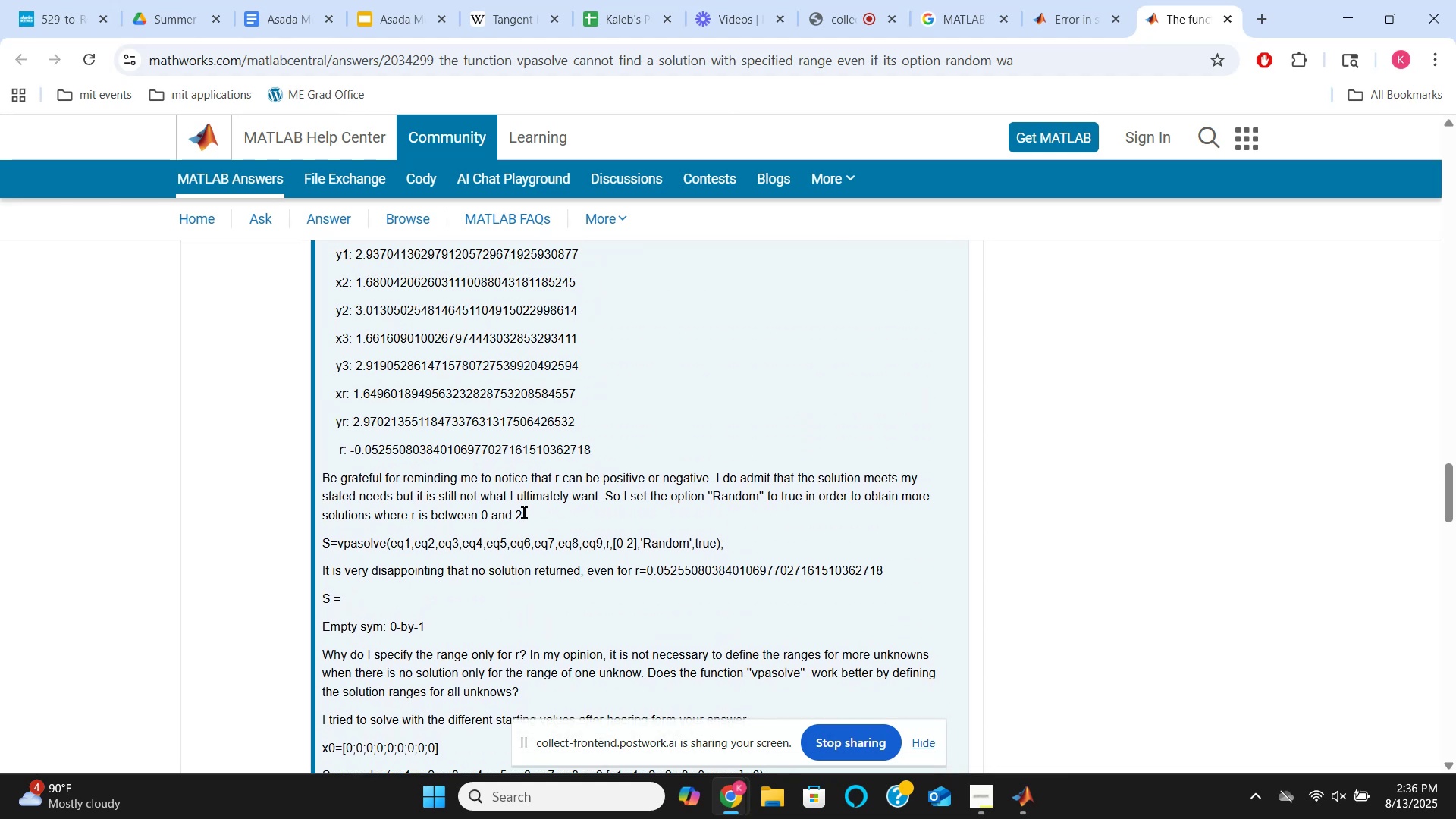 
wait(9.53)
 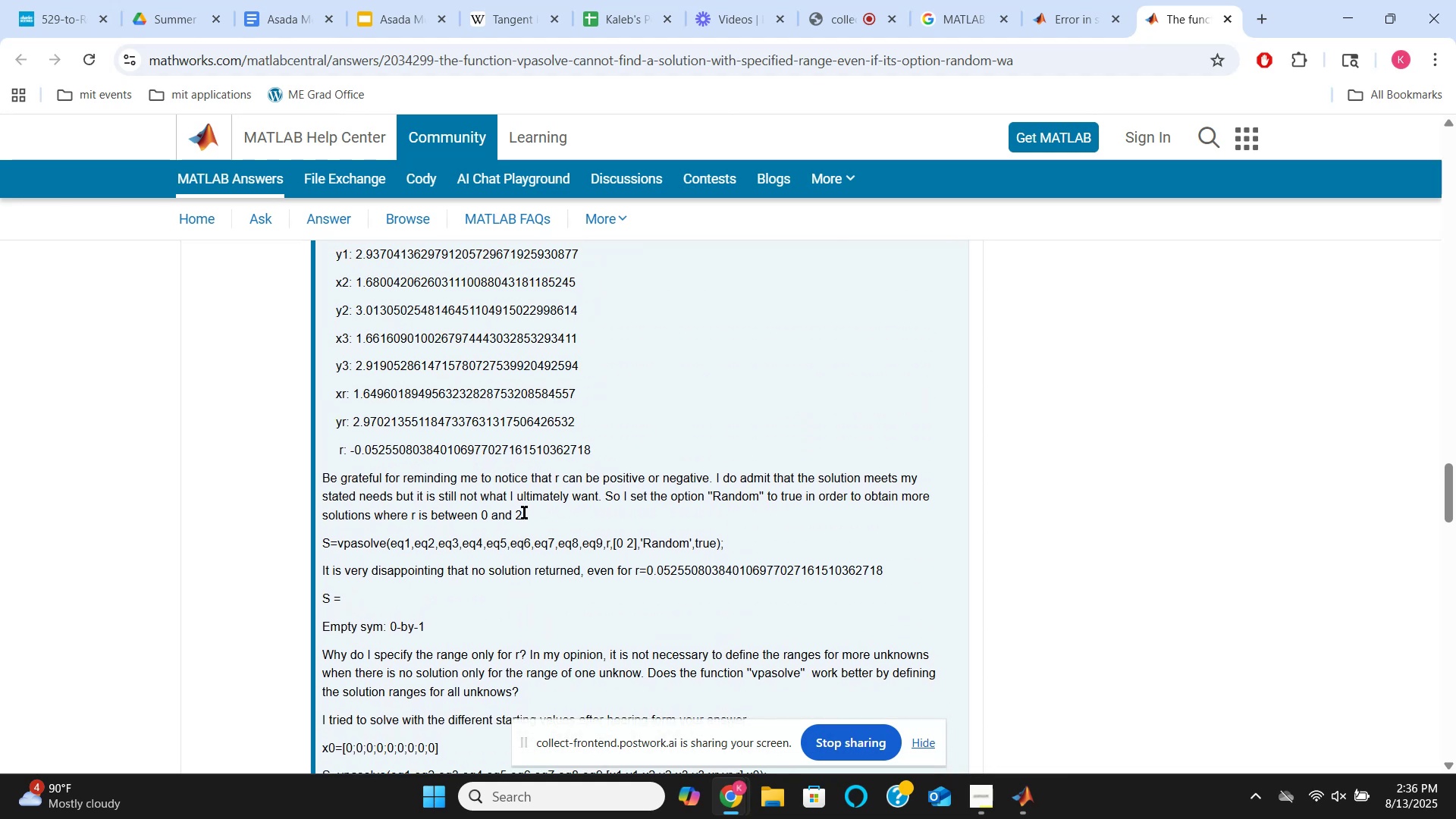 
scroll: coordinate [520, 515], scroll_direction: down, amount: 20.0
 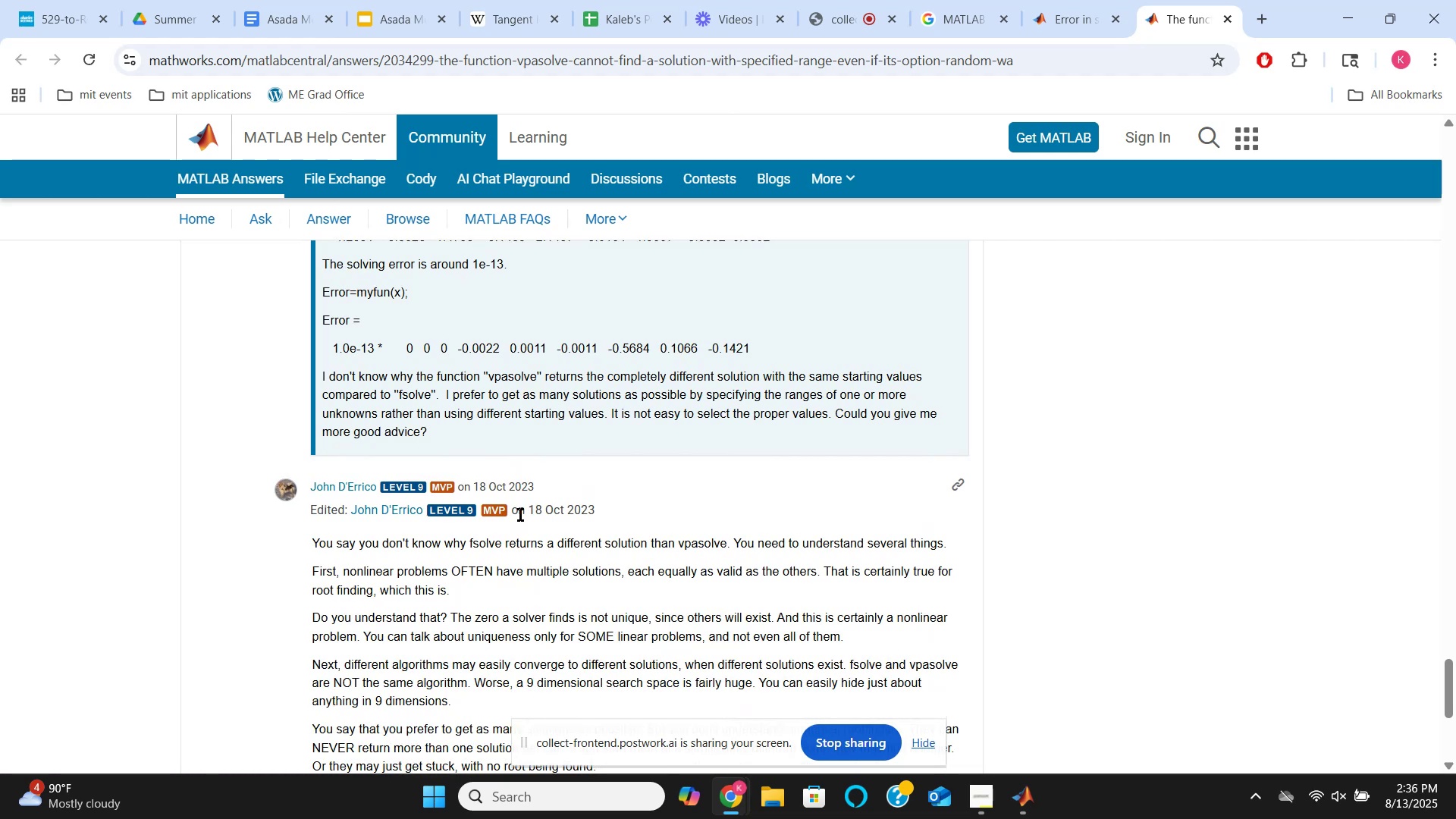 
wait(5.51)
 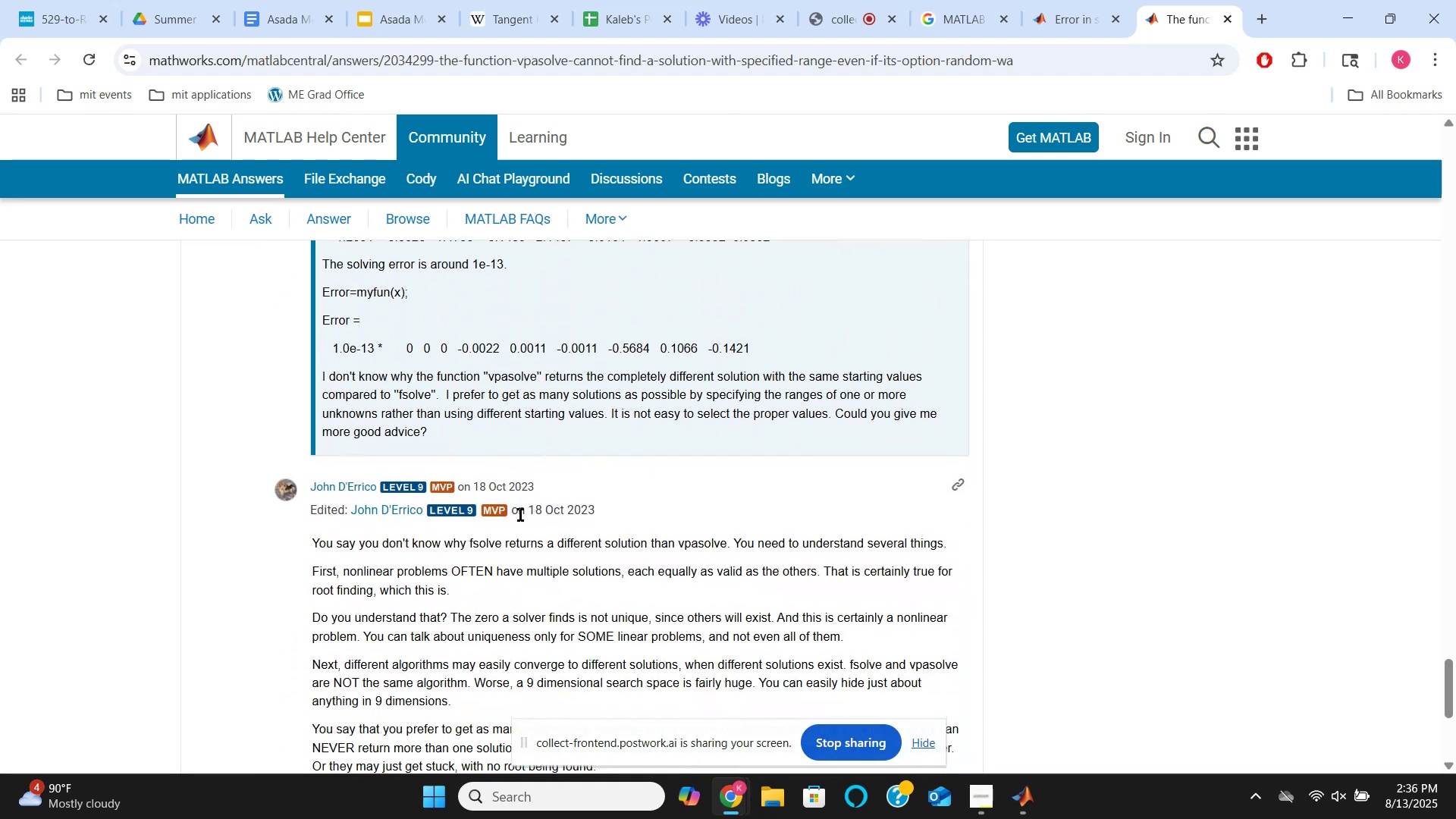 
scroll: coordinate [459, 532], scroll_direction: down, amount: 4.0
 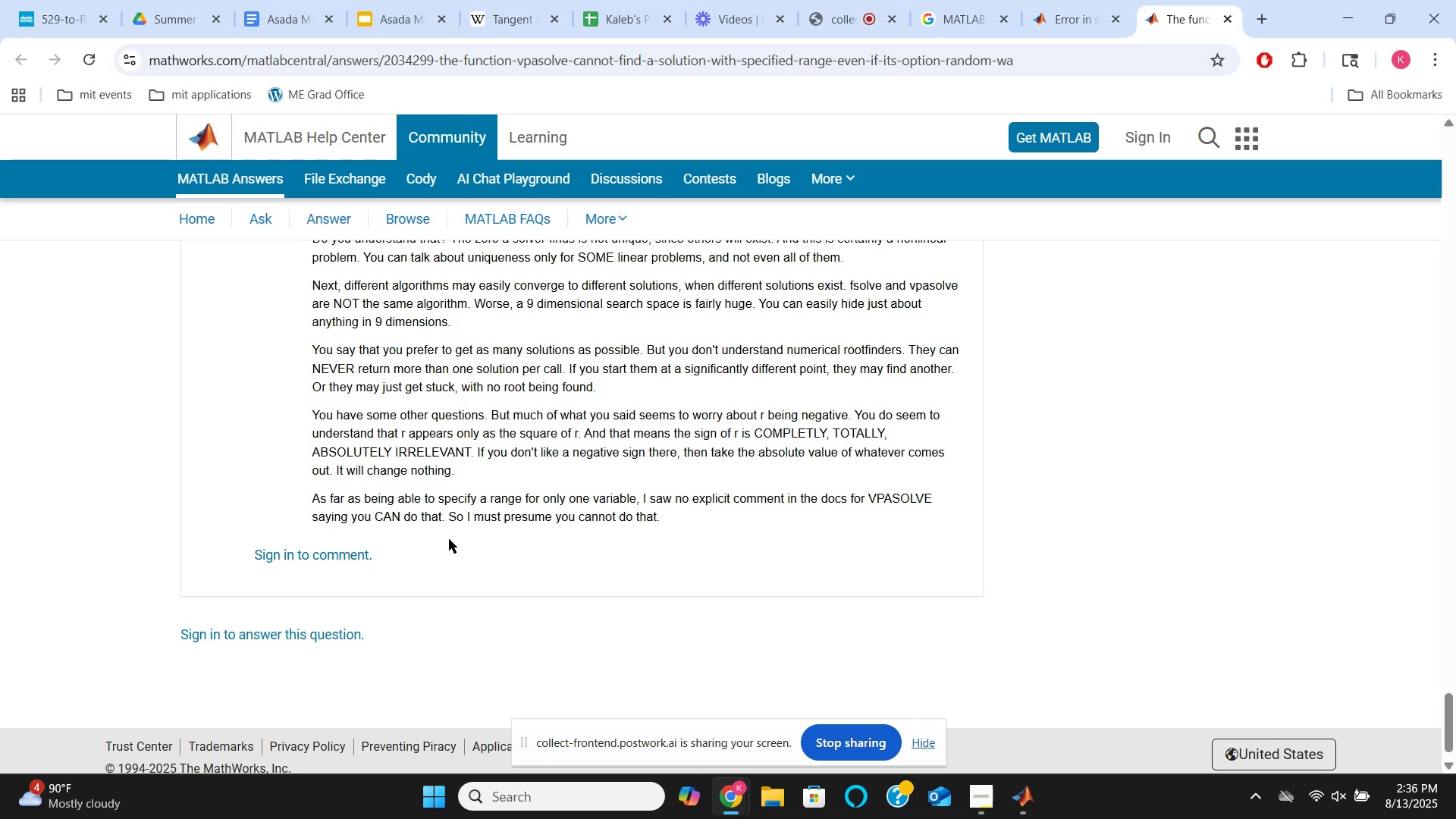 
wait(12.24)
 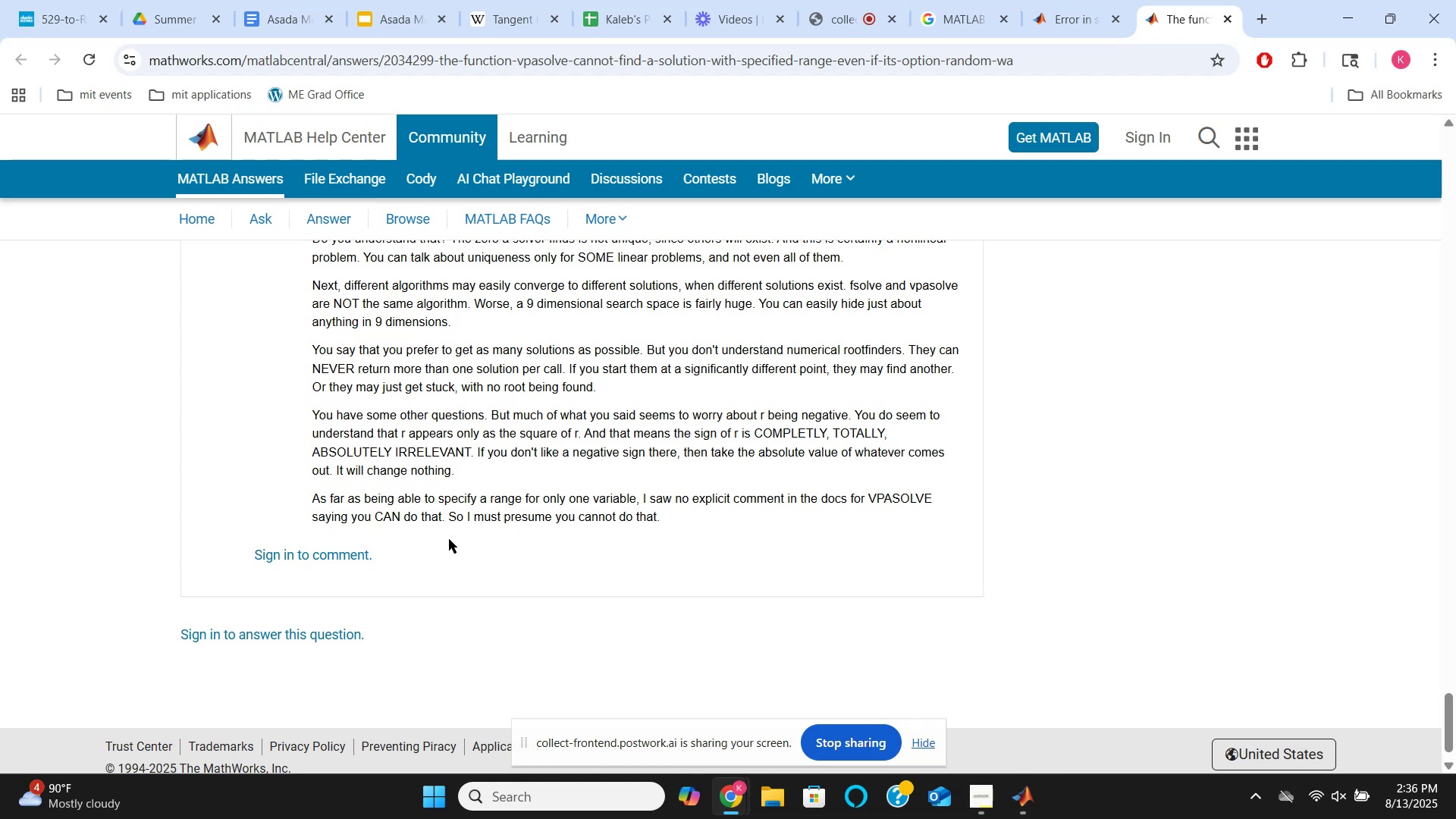 
scroll: coordinate [447, 541], scroll_direction: up, amount: 2.0
 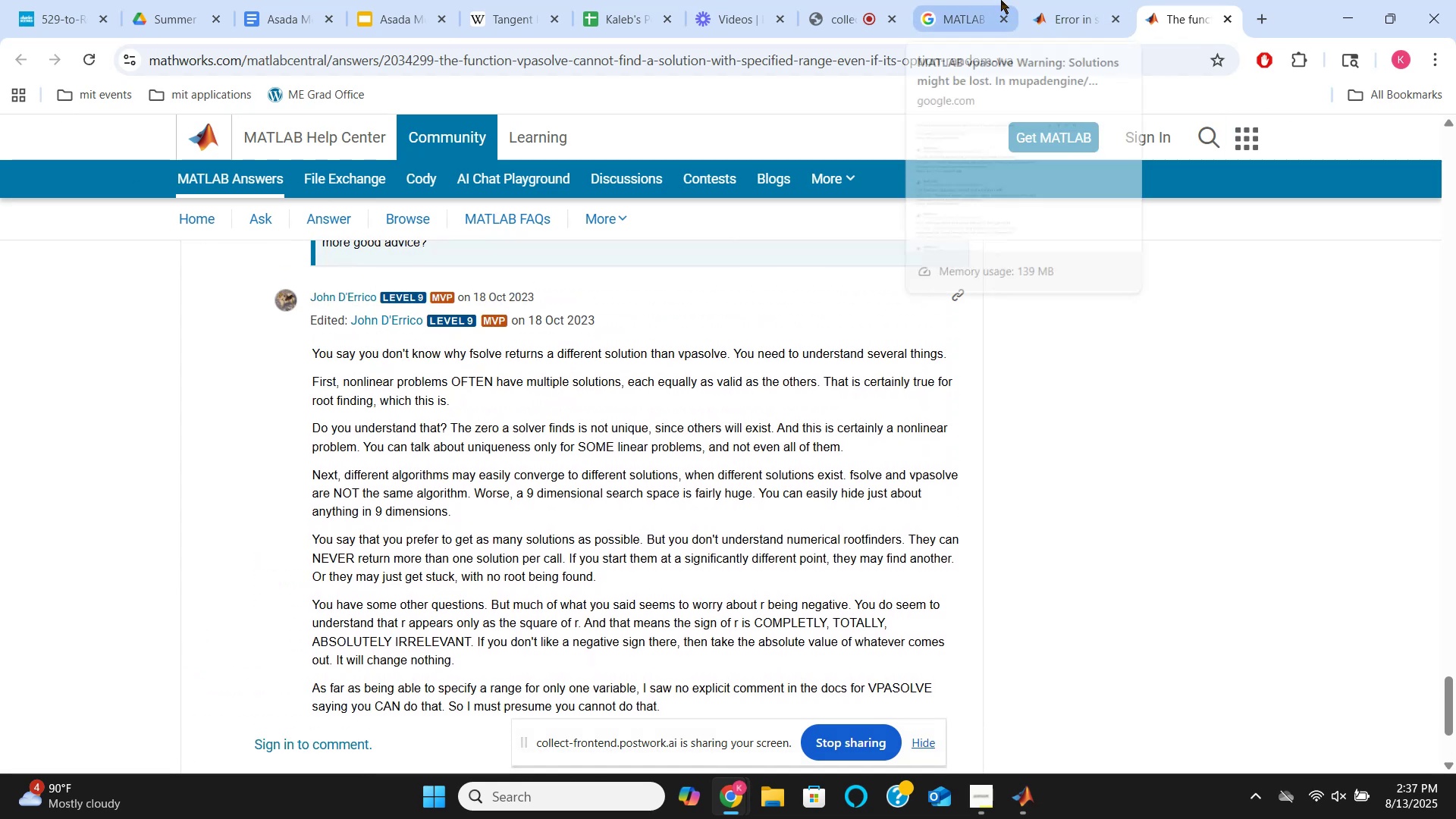 
left_click([1001, 0])
 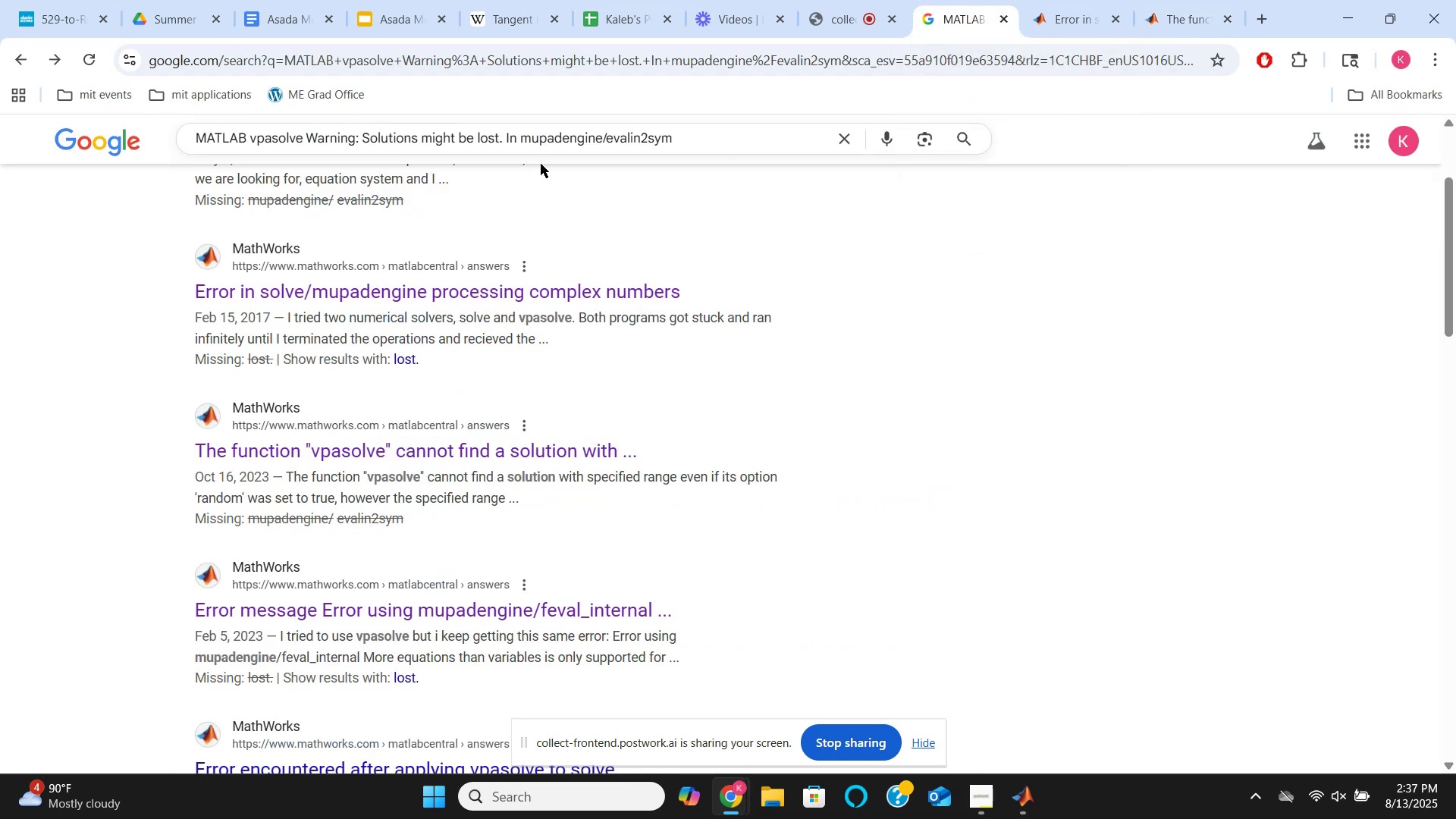 
wait(5.69)
 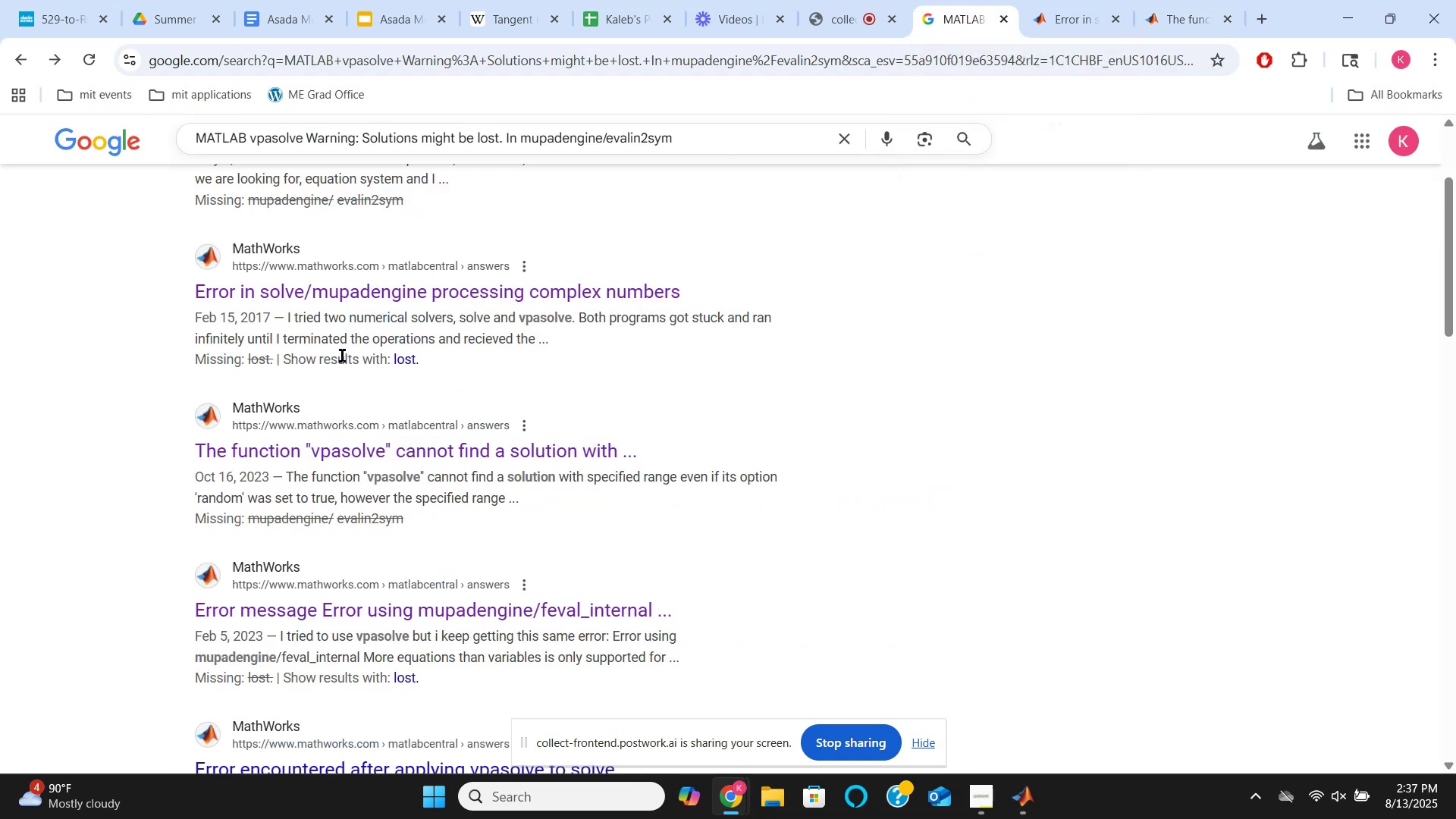 
left_click_drag(start_coordinate=[500, 144], to_coordinate=[743, 155])
 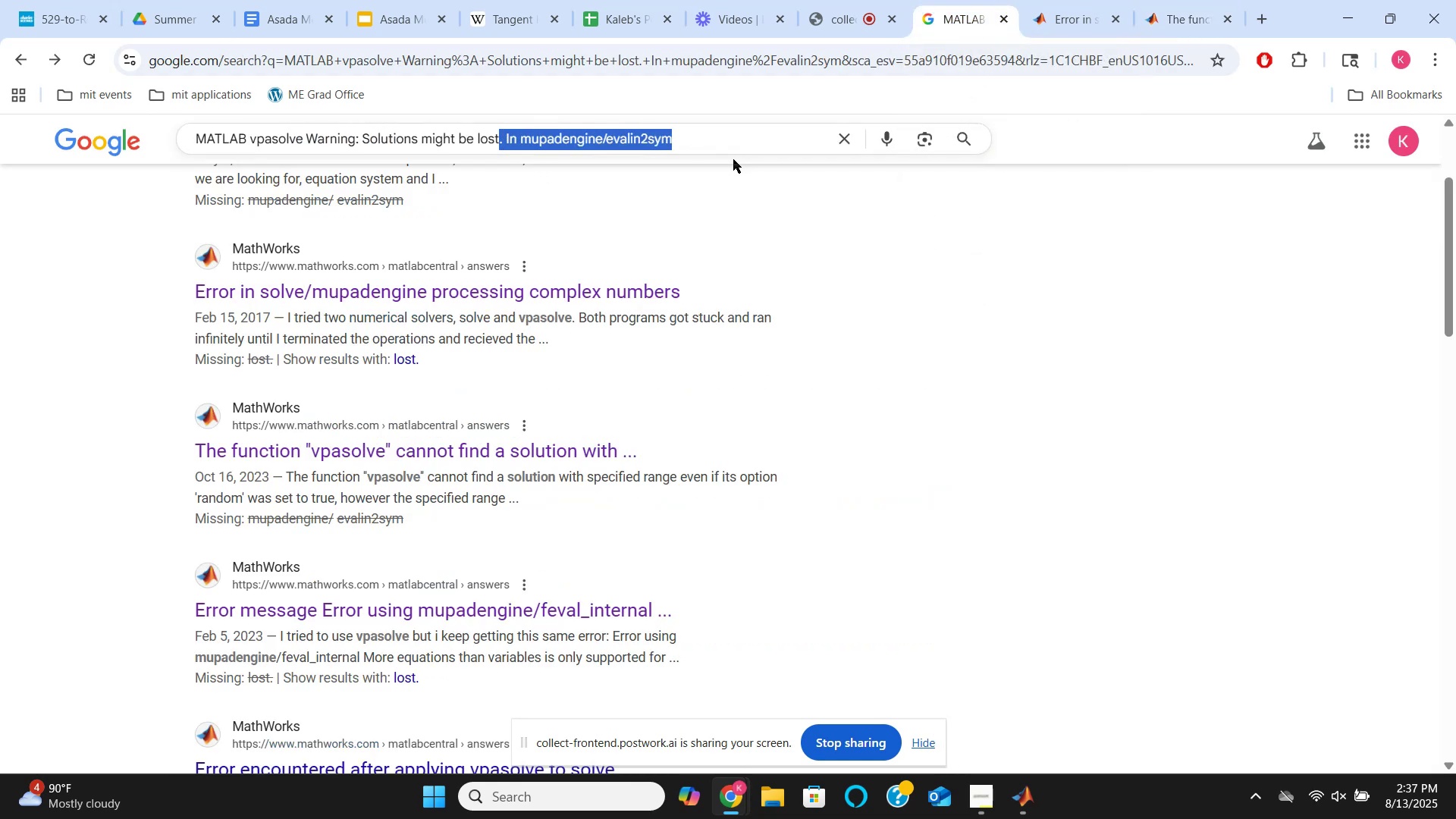 
key(Backspace)
 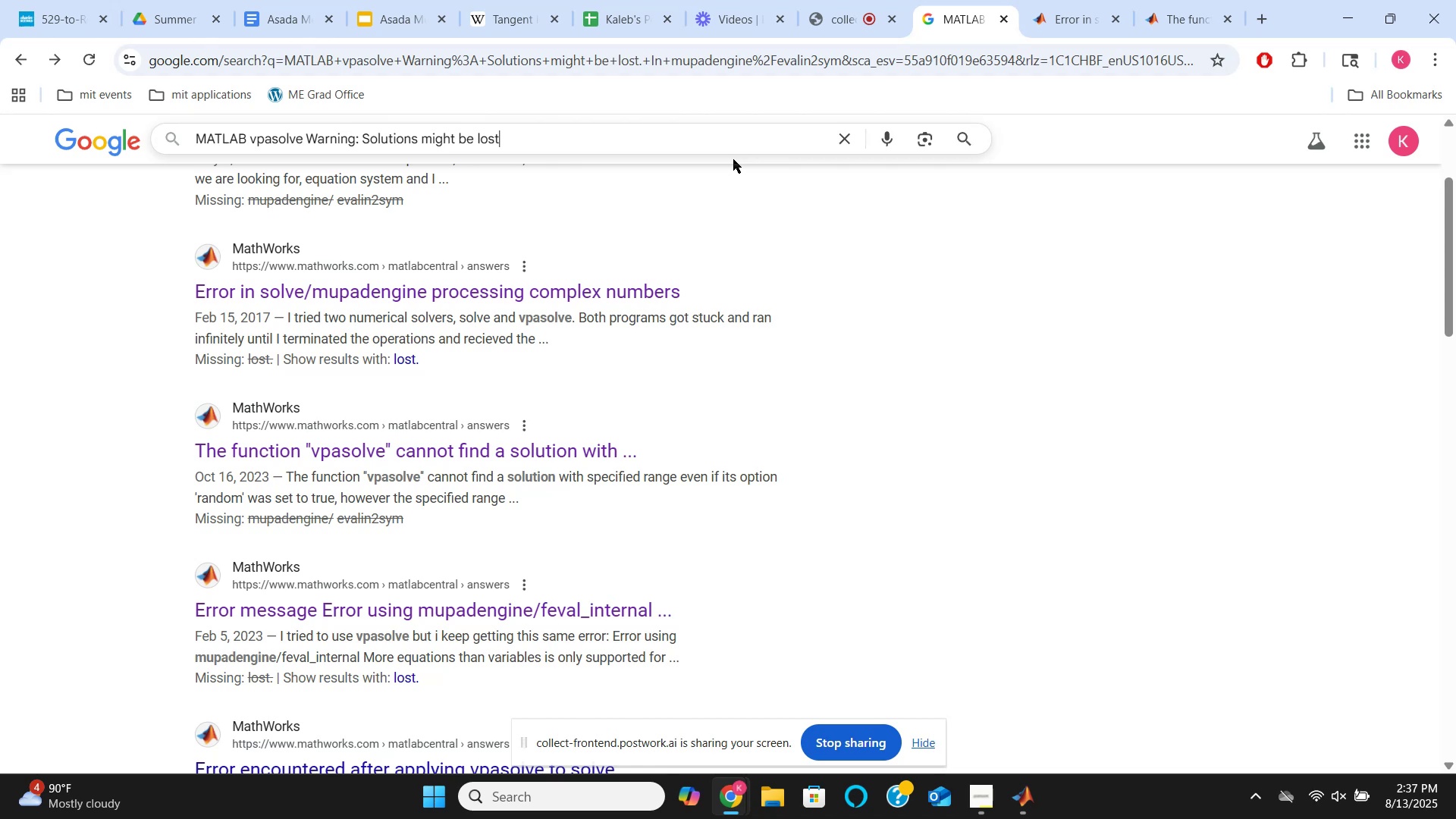 
key(Enter)
 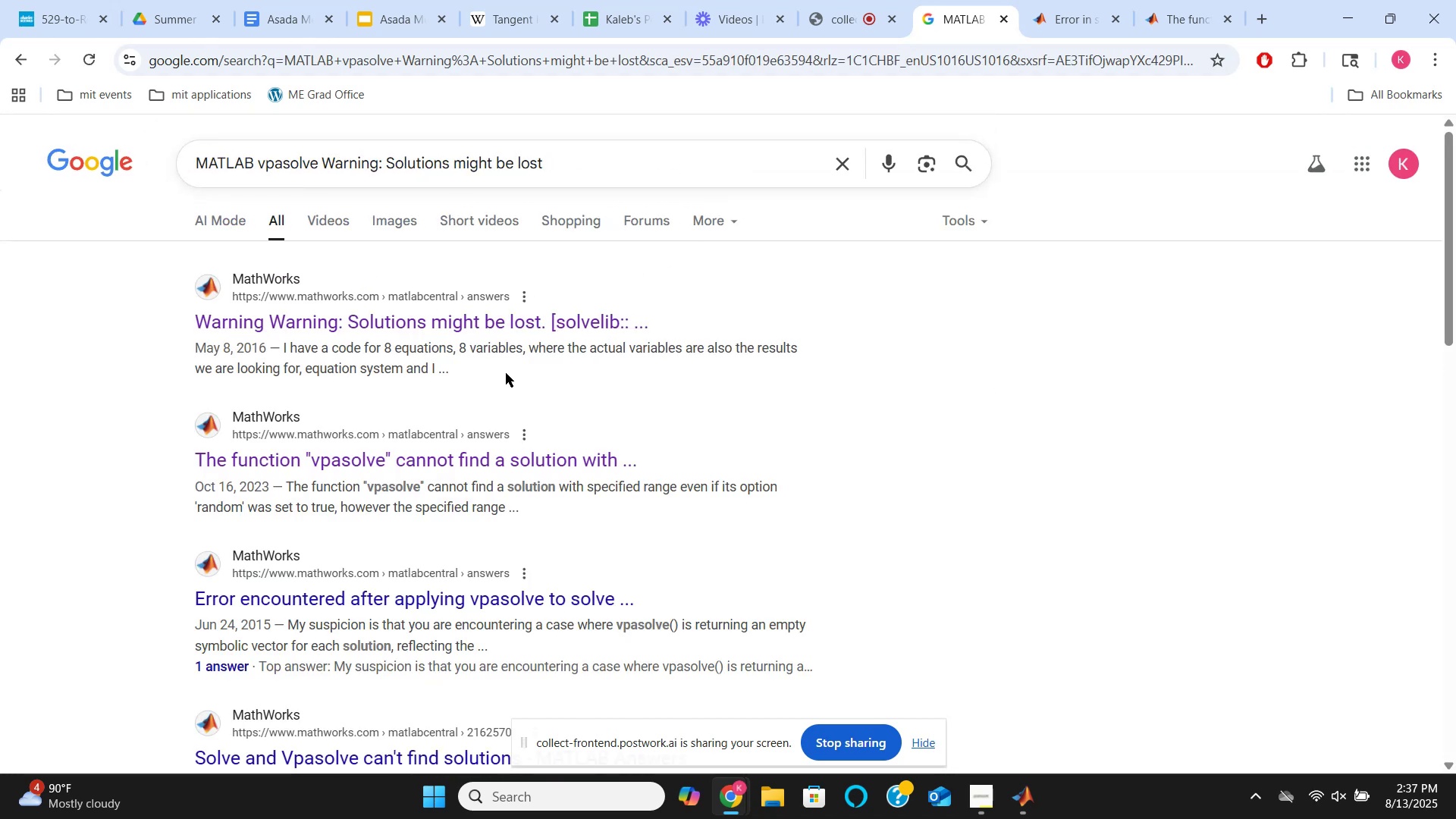 
scroll: coordinate [504, 375], scroll_direction: down, amount: 4.0
 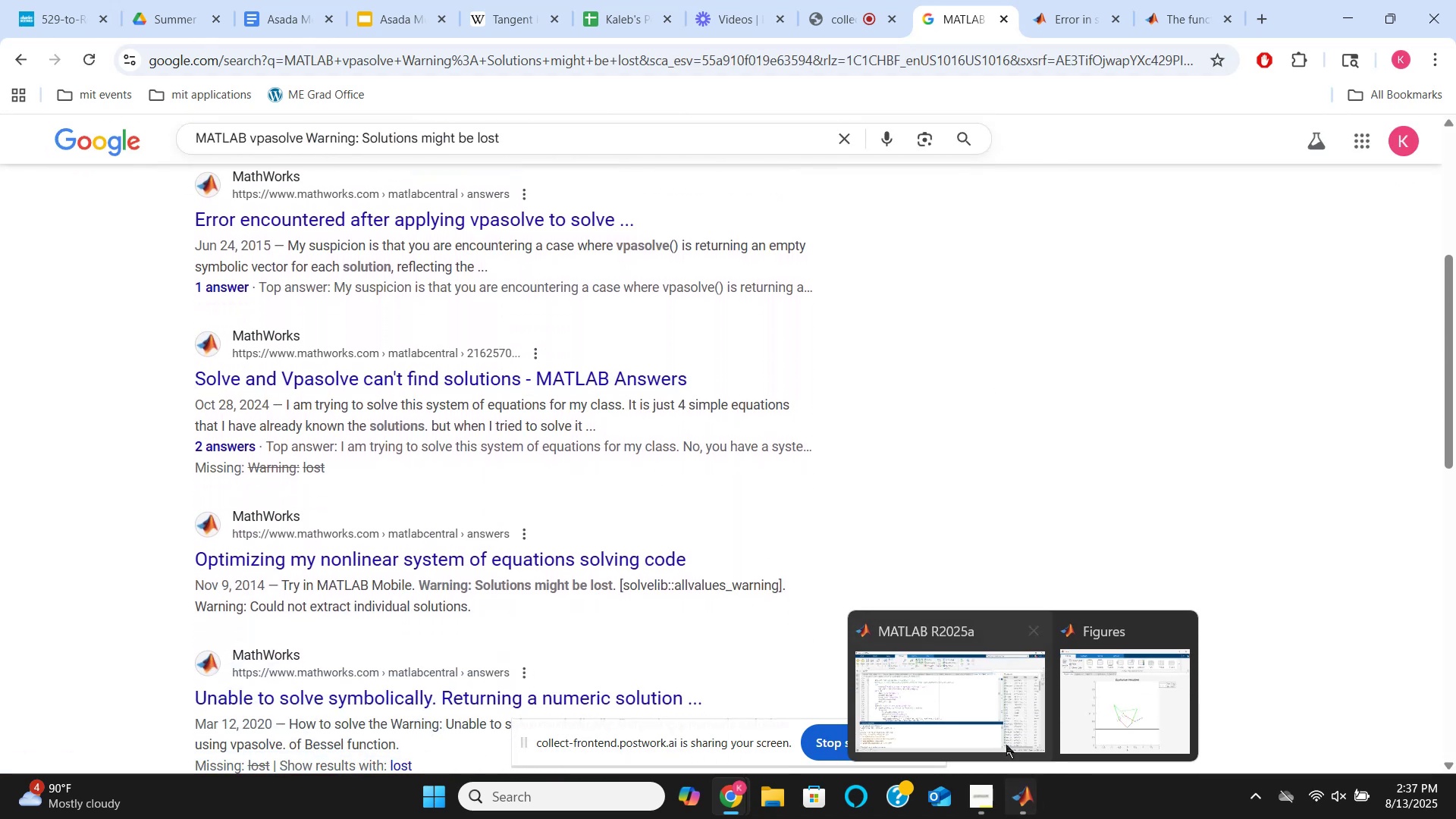 
left_click([985, 690])
 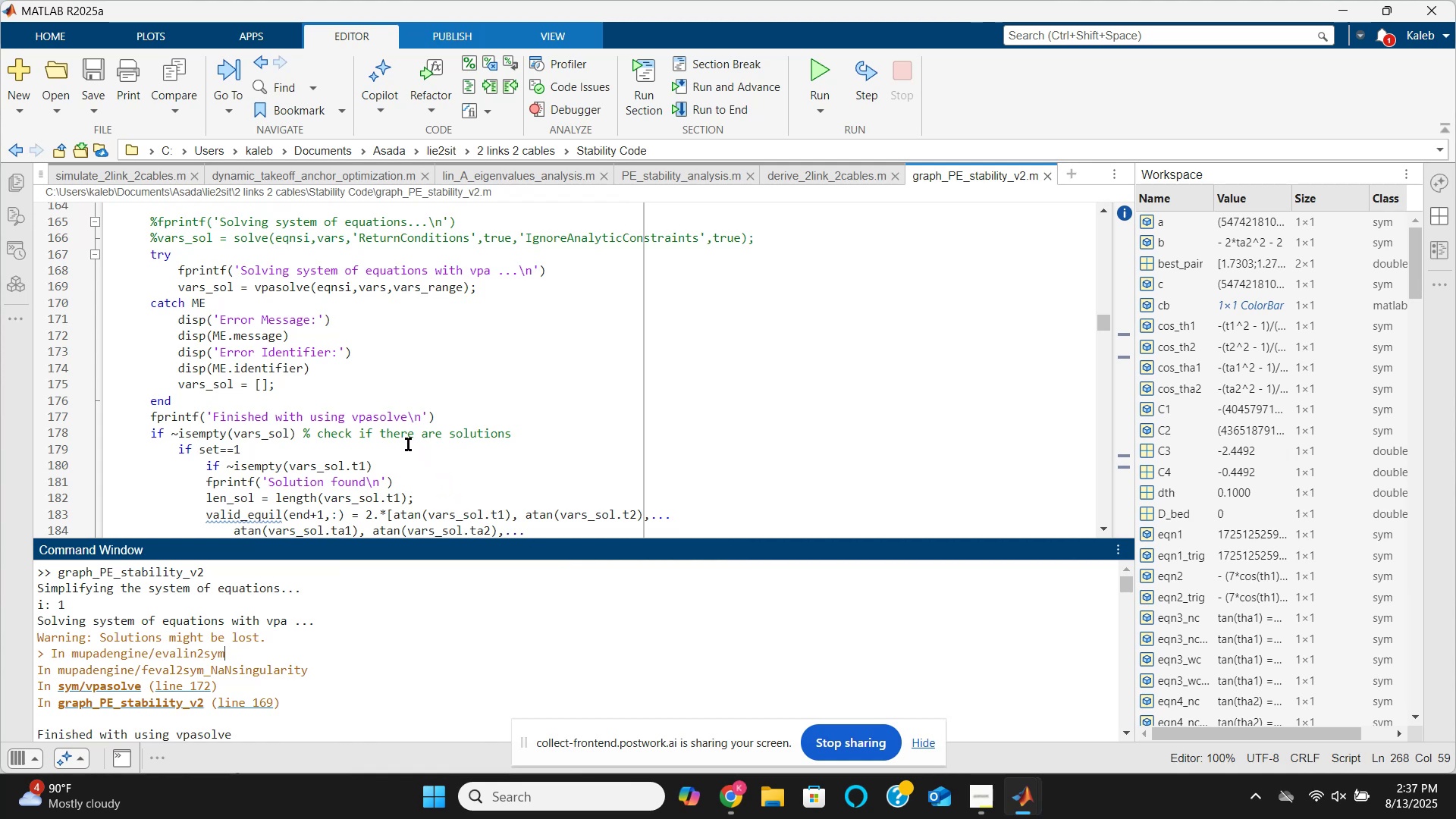 
scroll: coordinate [400, 444], scroll_direction: down, amount: 5.0
 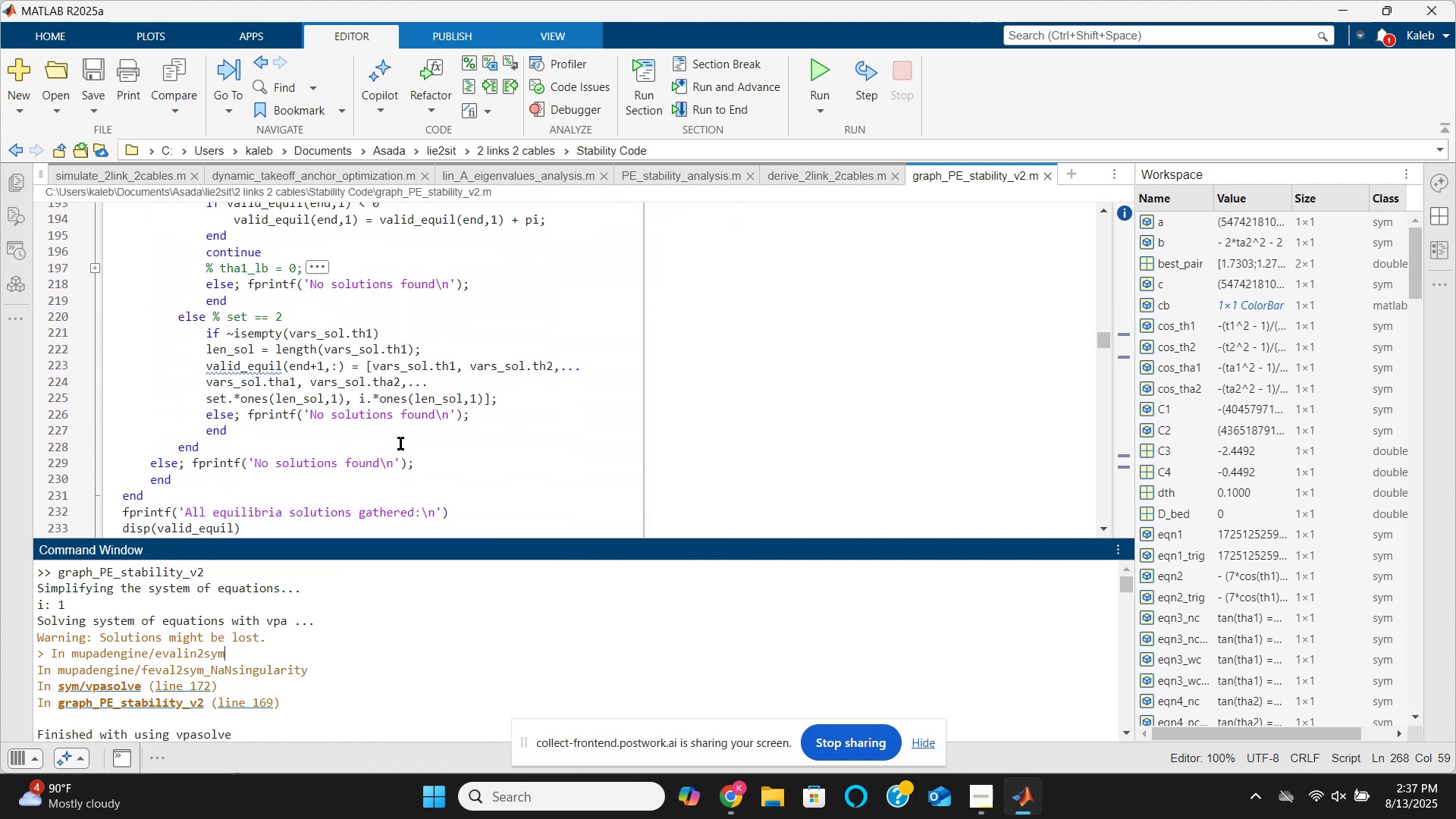 
scroll: coordinate [400, 444], scroll_direction: up, amount: 1.0
 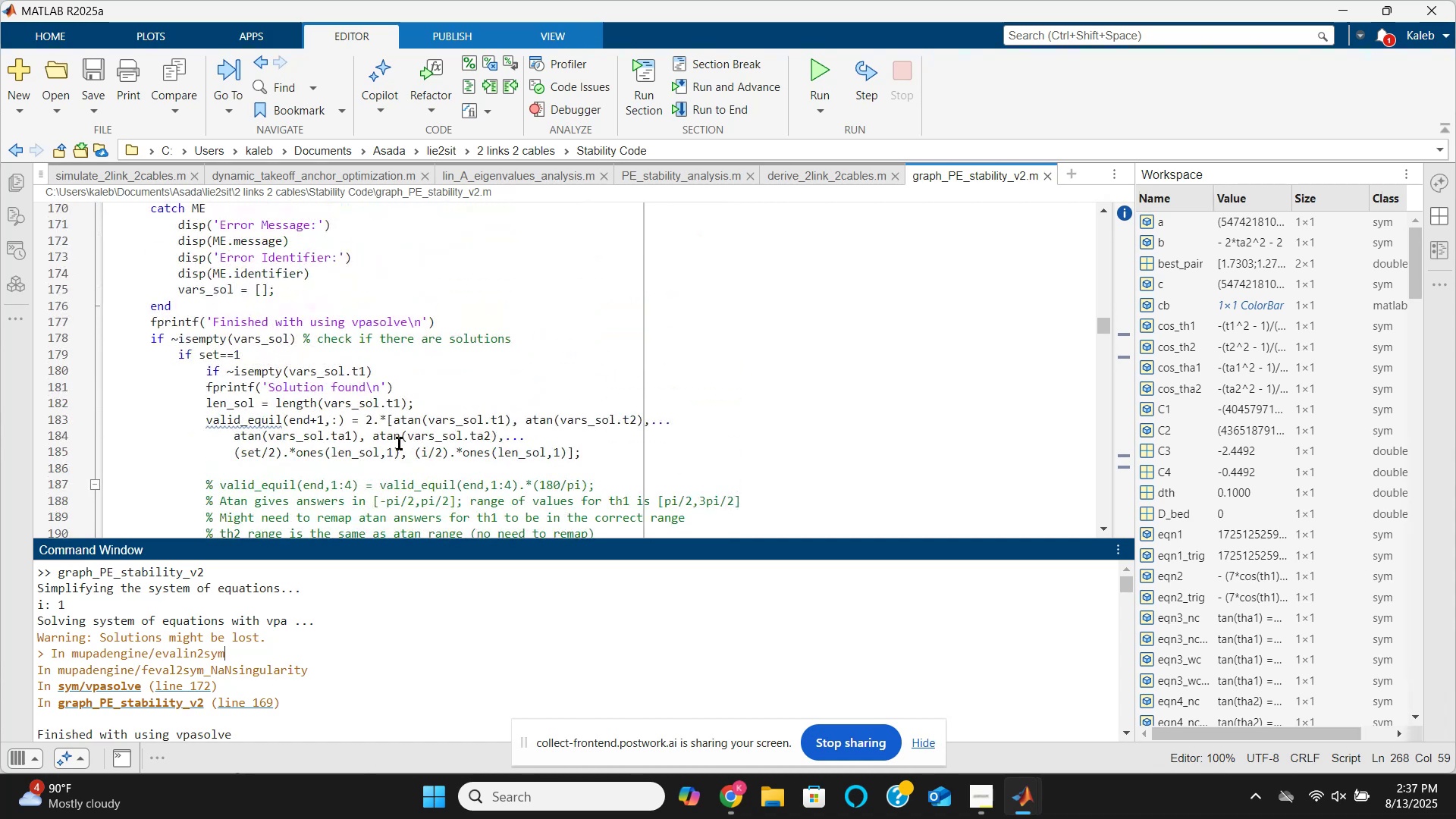 
scroll: coordinate [399, 444], scroll_direction: down, amount: 4.0
 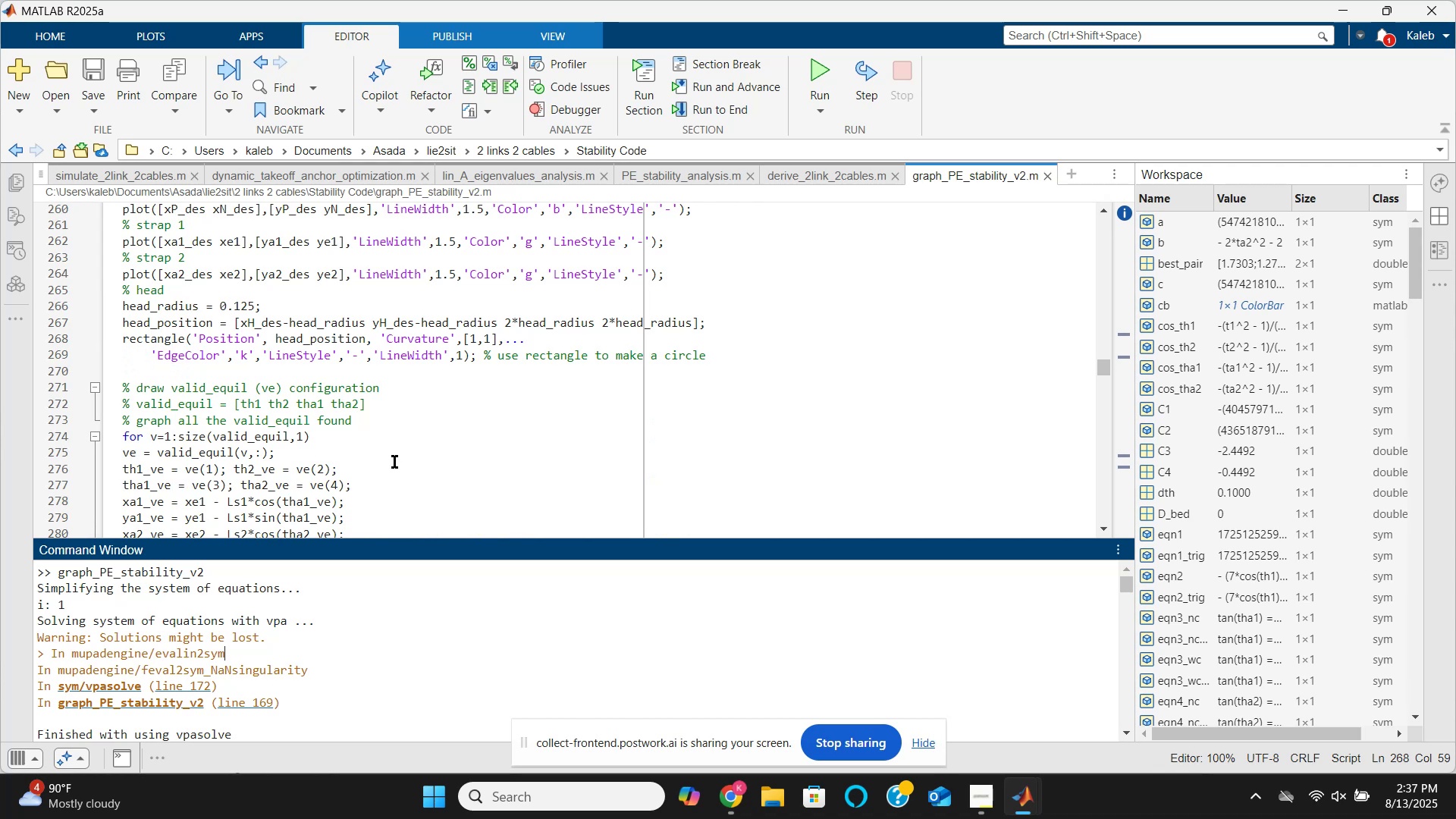 
wait(11.32)
 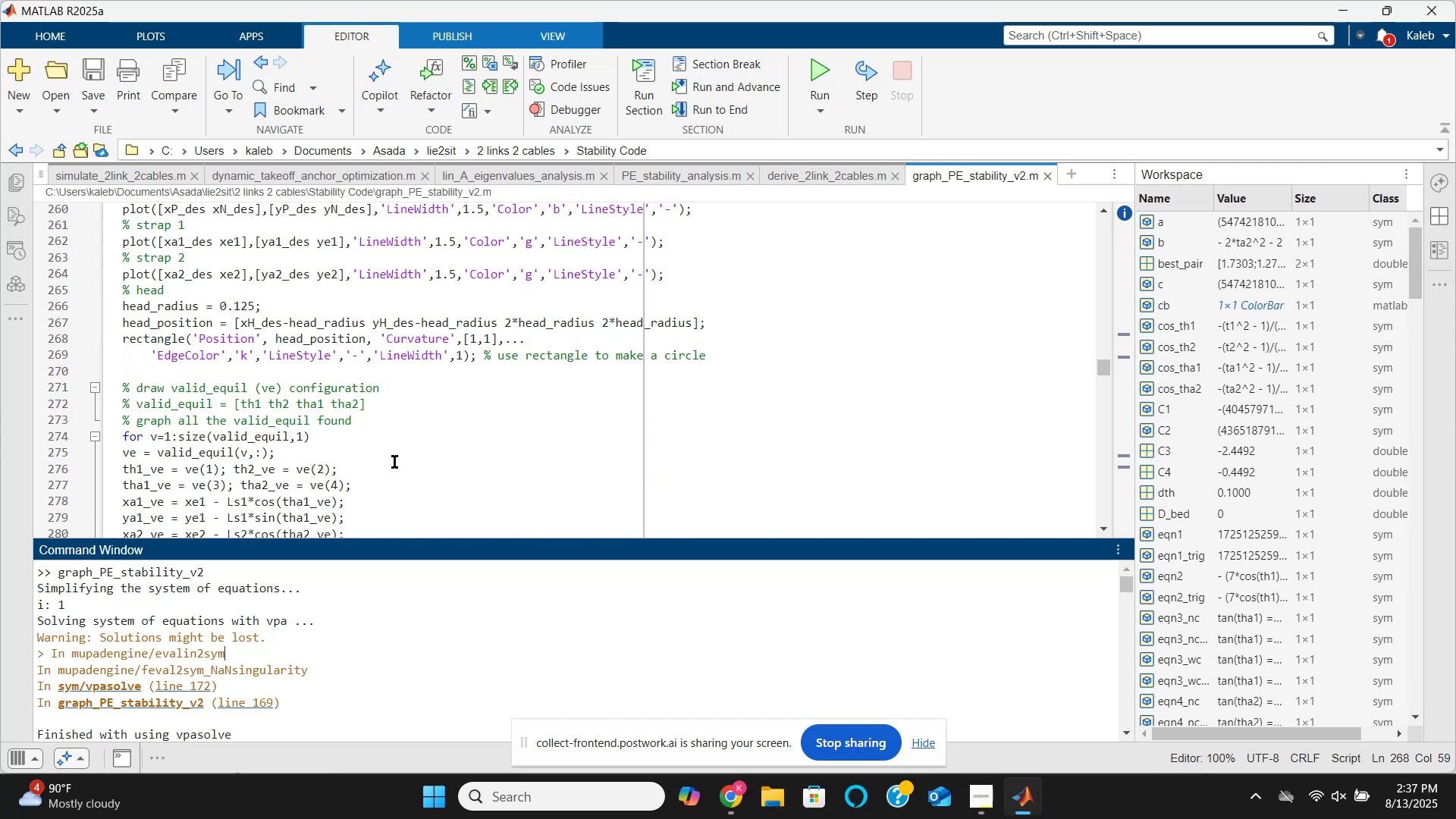 
scroll: coordinate [547, 623], scroll_direction: down, amount: 52.0
 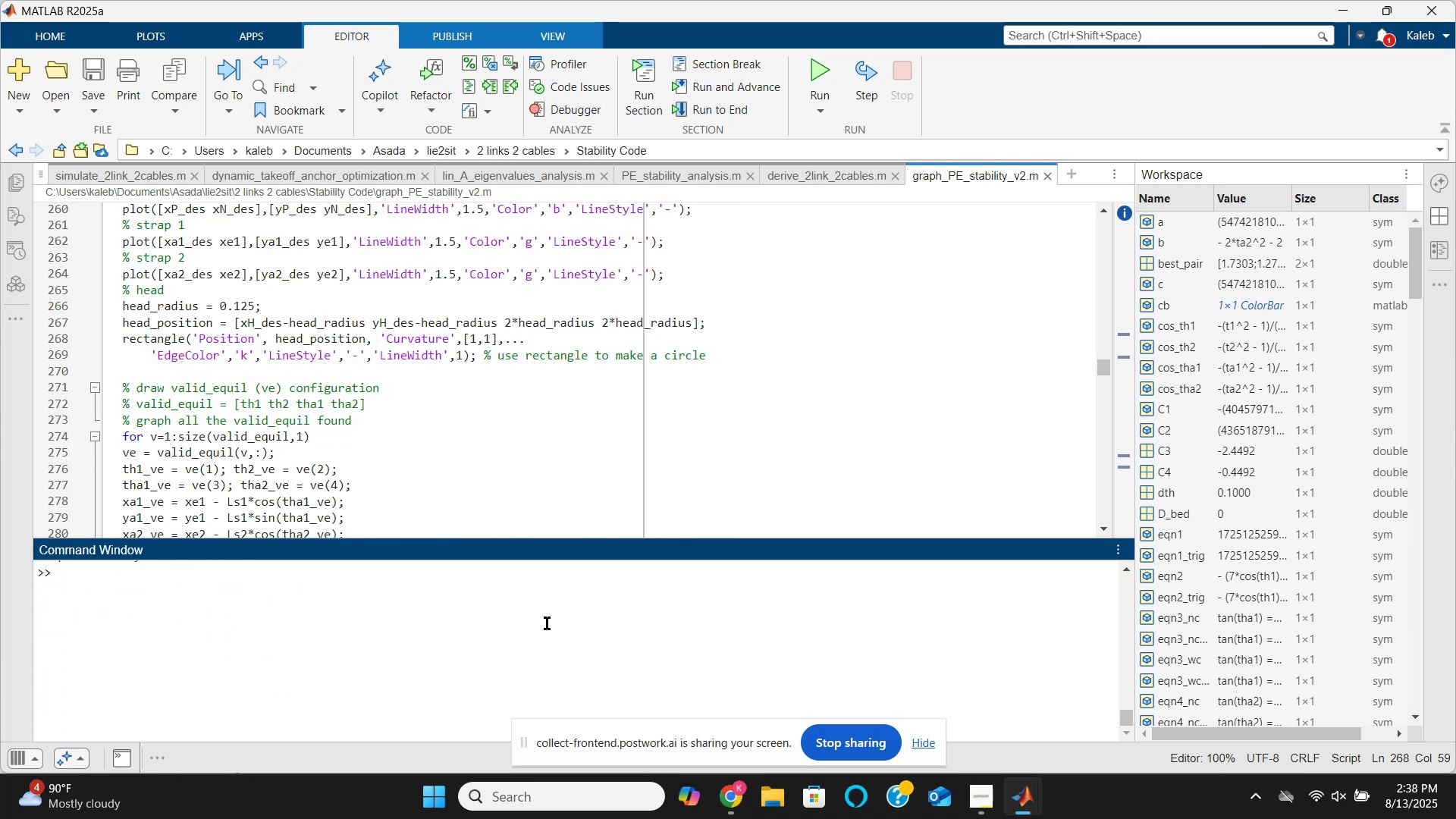 
scroll: coordinate [546, 623], scroll_direction: up, amount: 2.0
 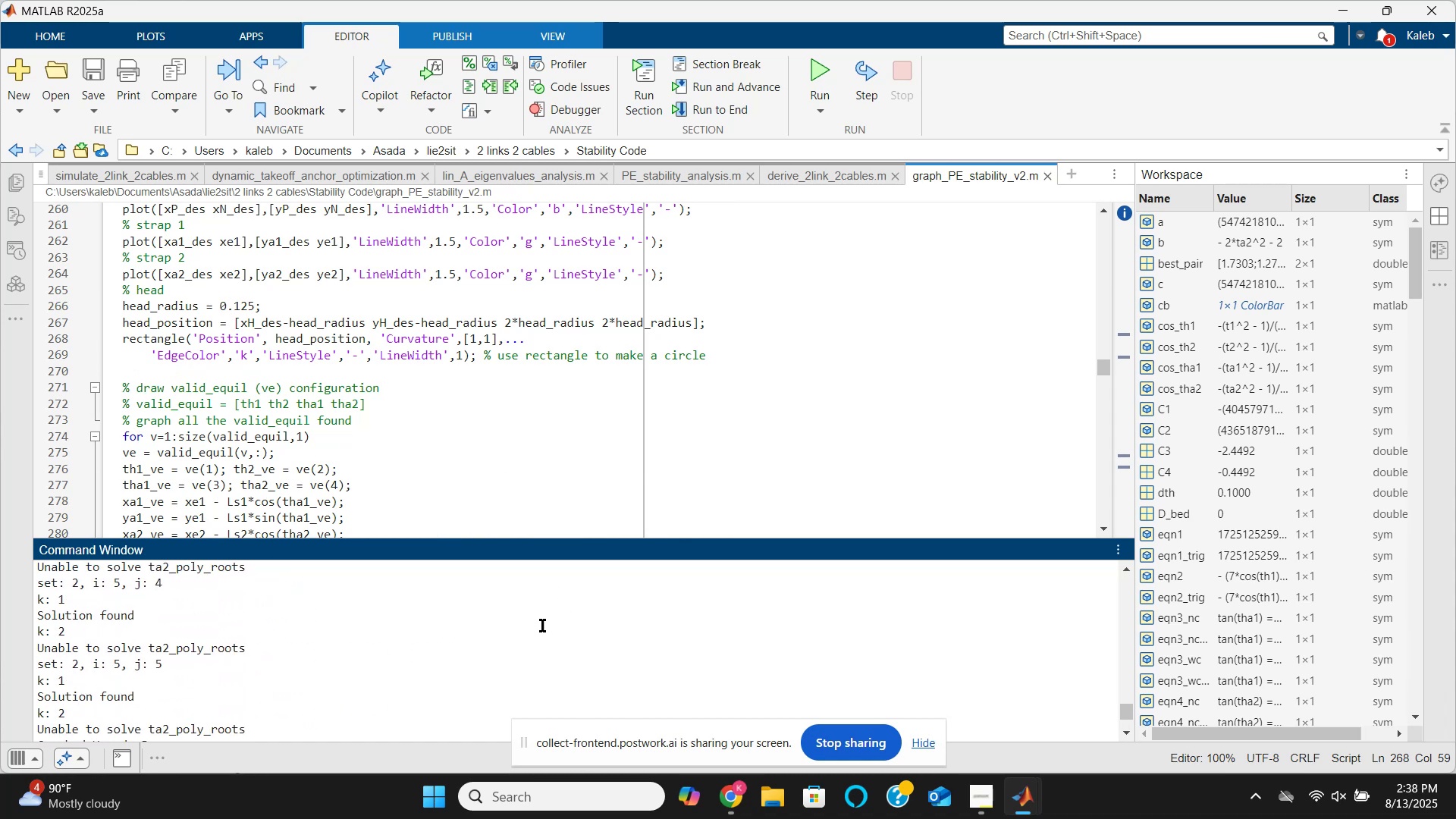 
scroll: coordinate [532, 629], scroll_direction: down, amount: 1.0
 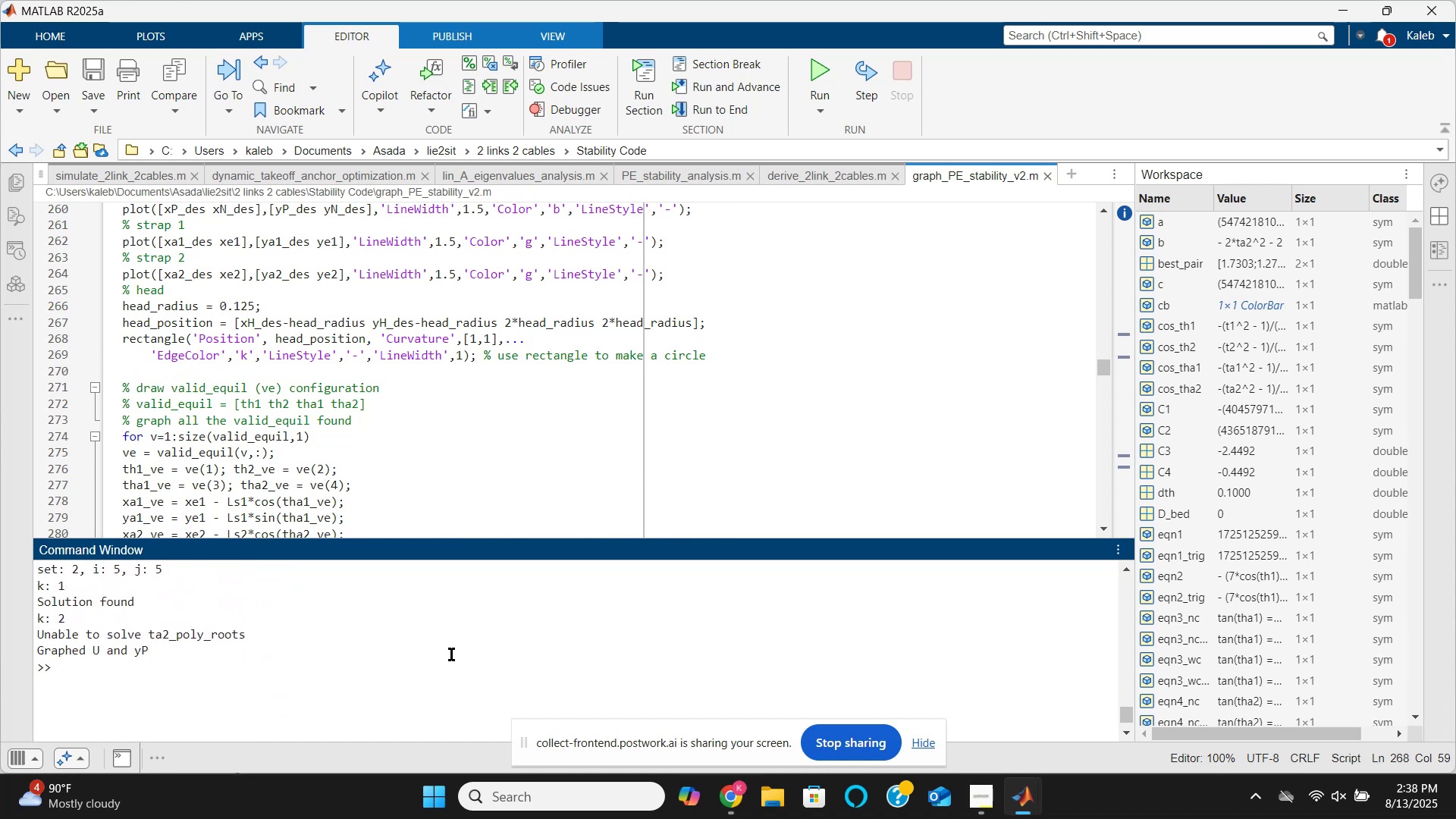 
left_click([450, 658])
 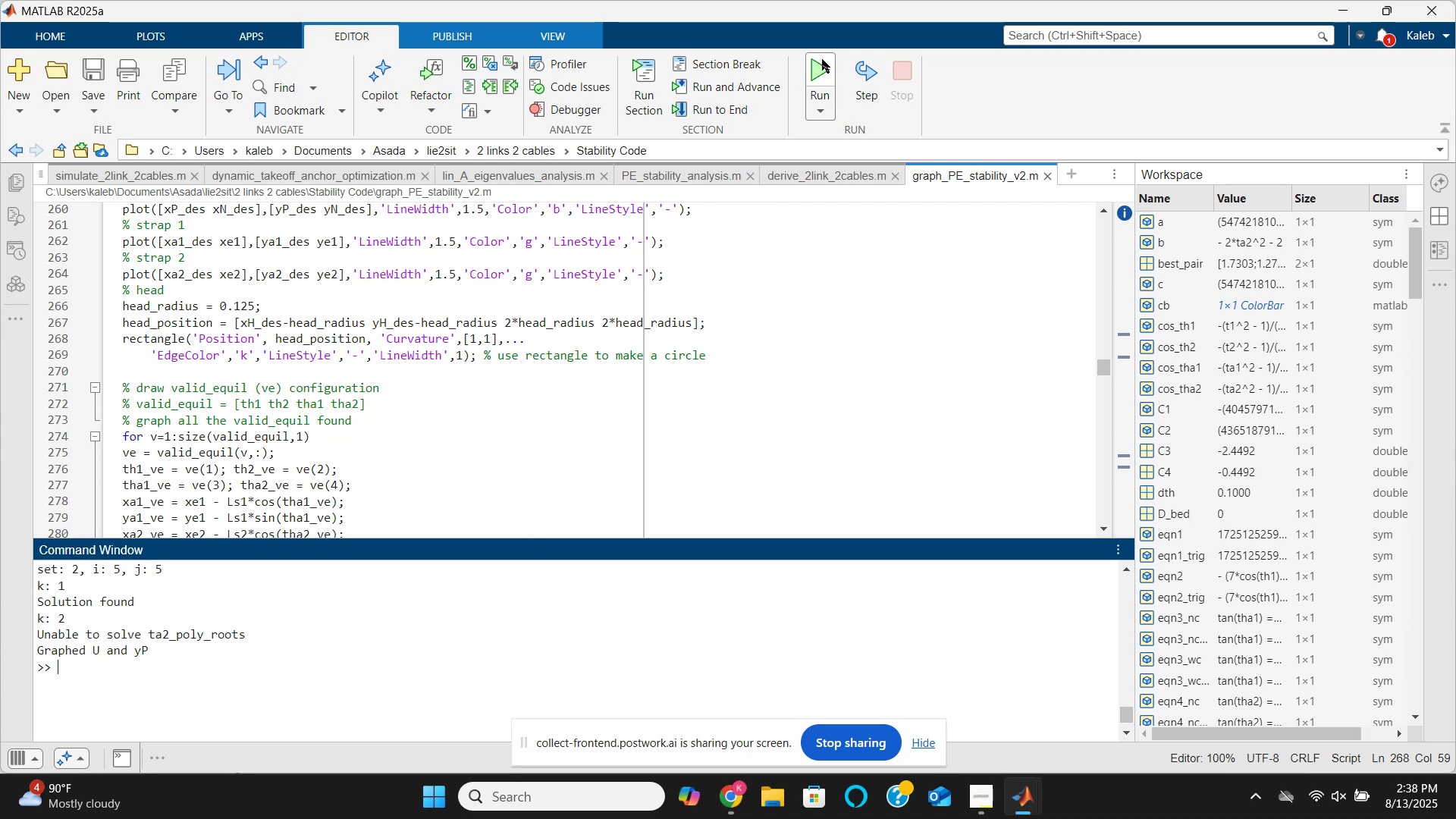 
left_click([824, 57])
 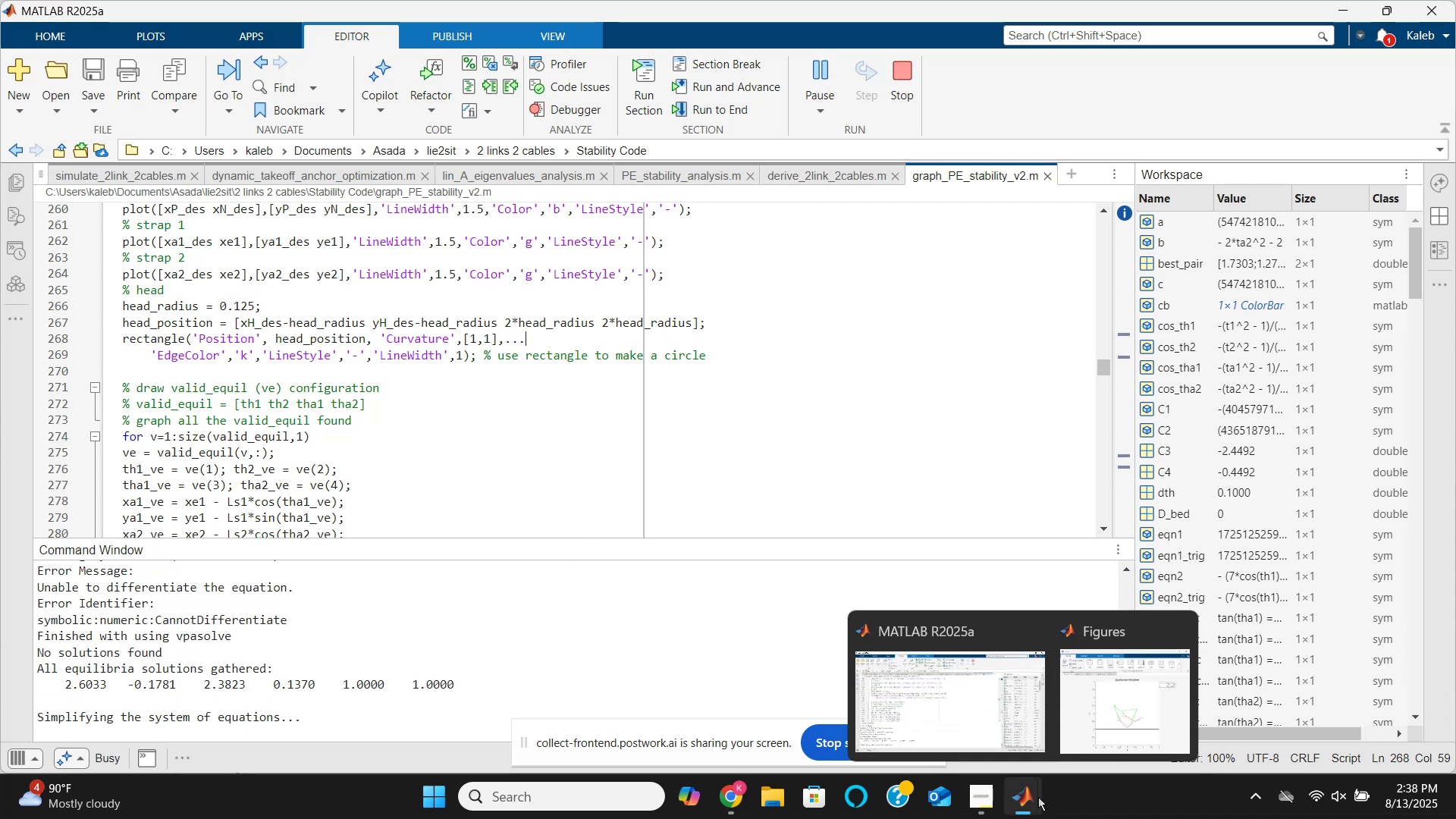 
wait(5.46)
 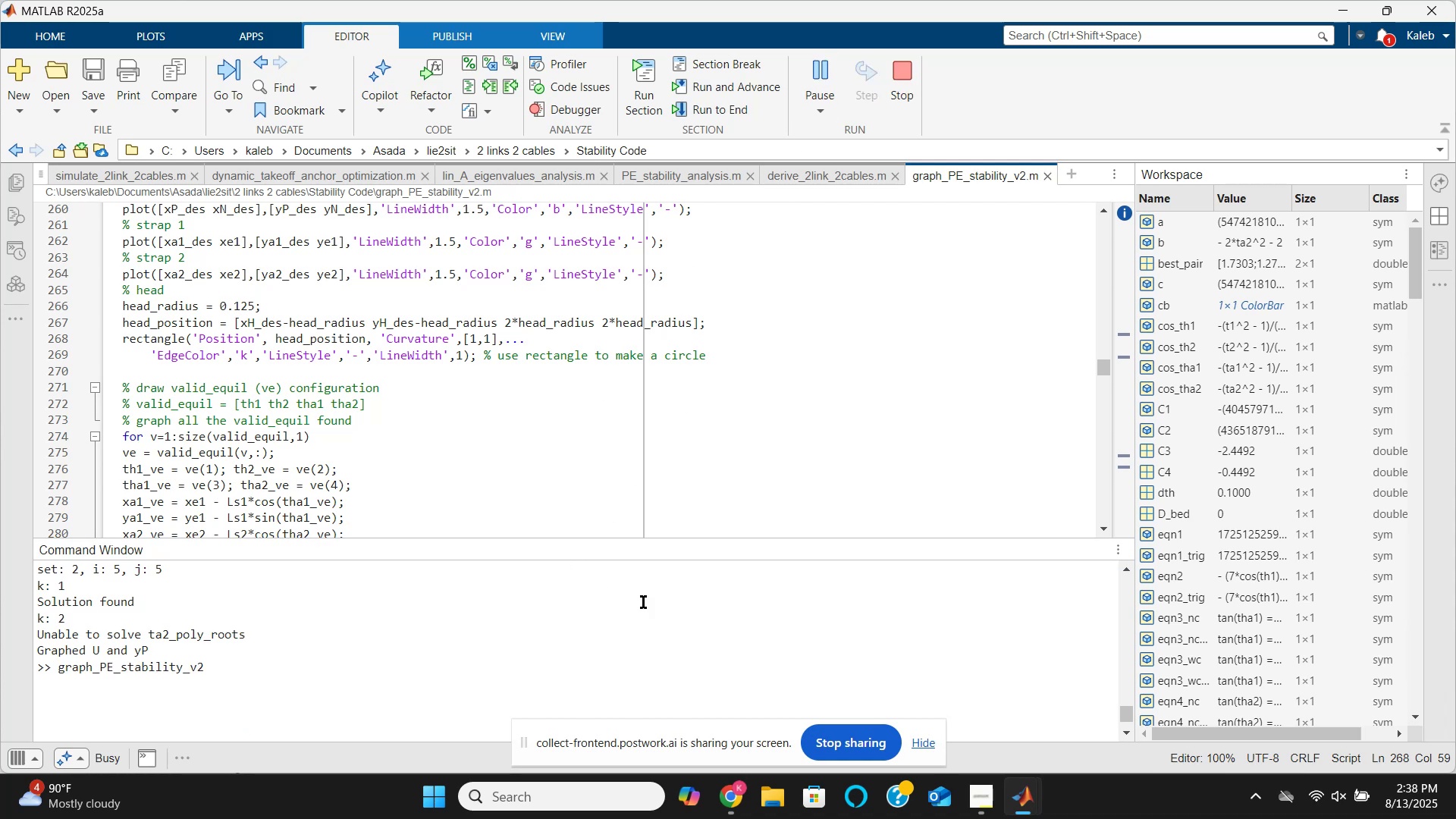 
left_click([1089, 708])
 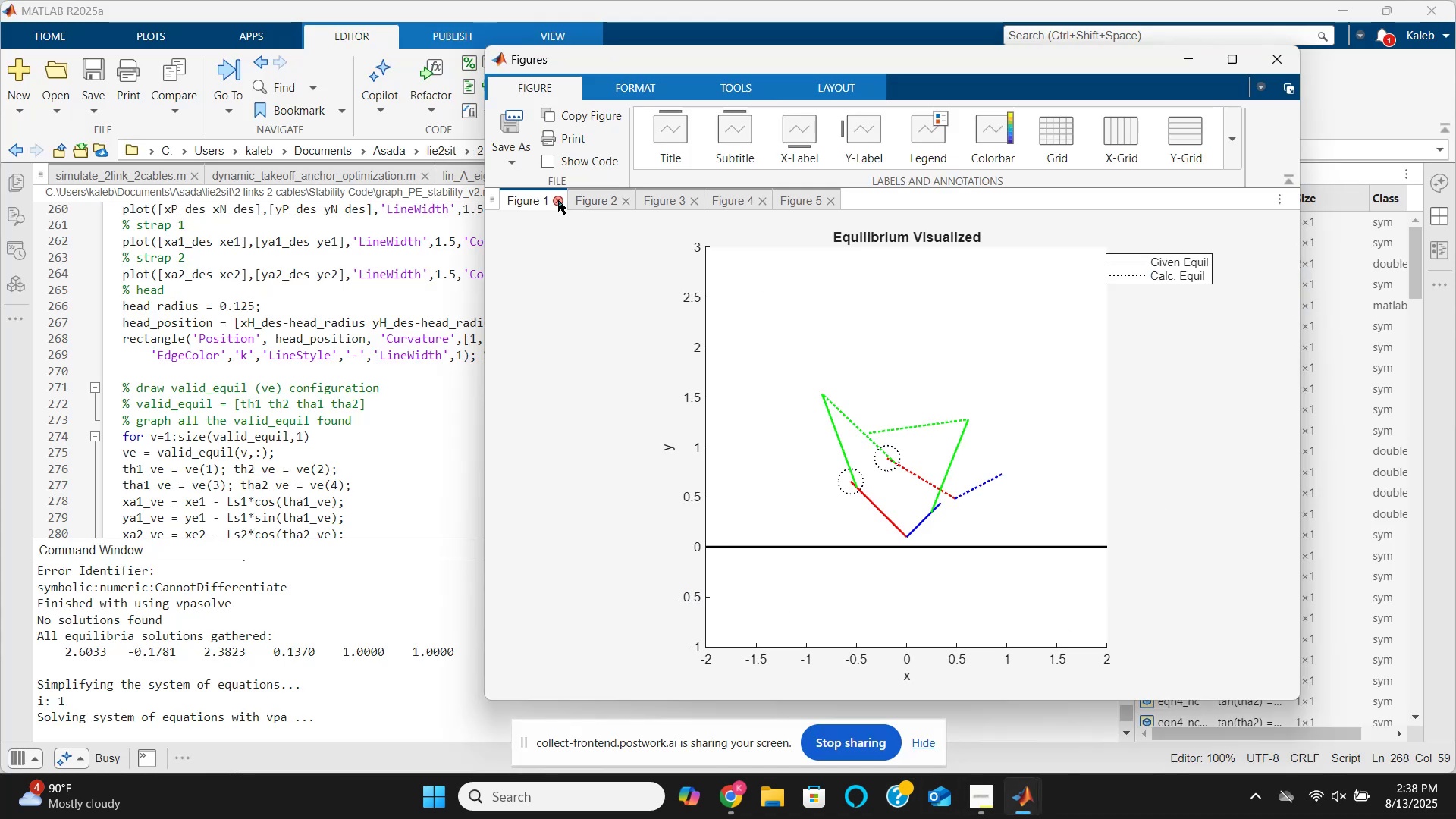 
left_click([557, 201])
 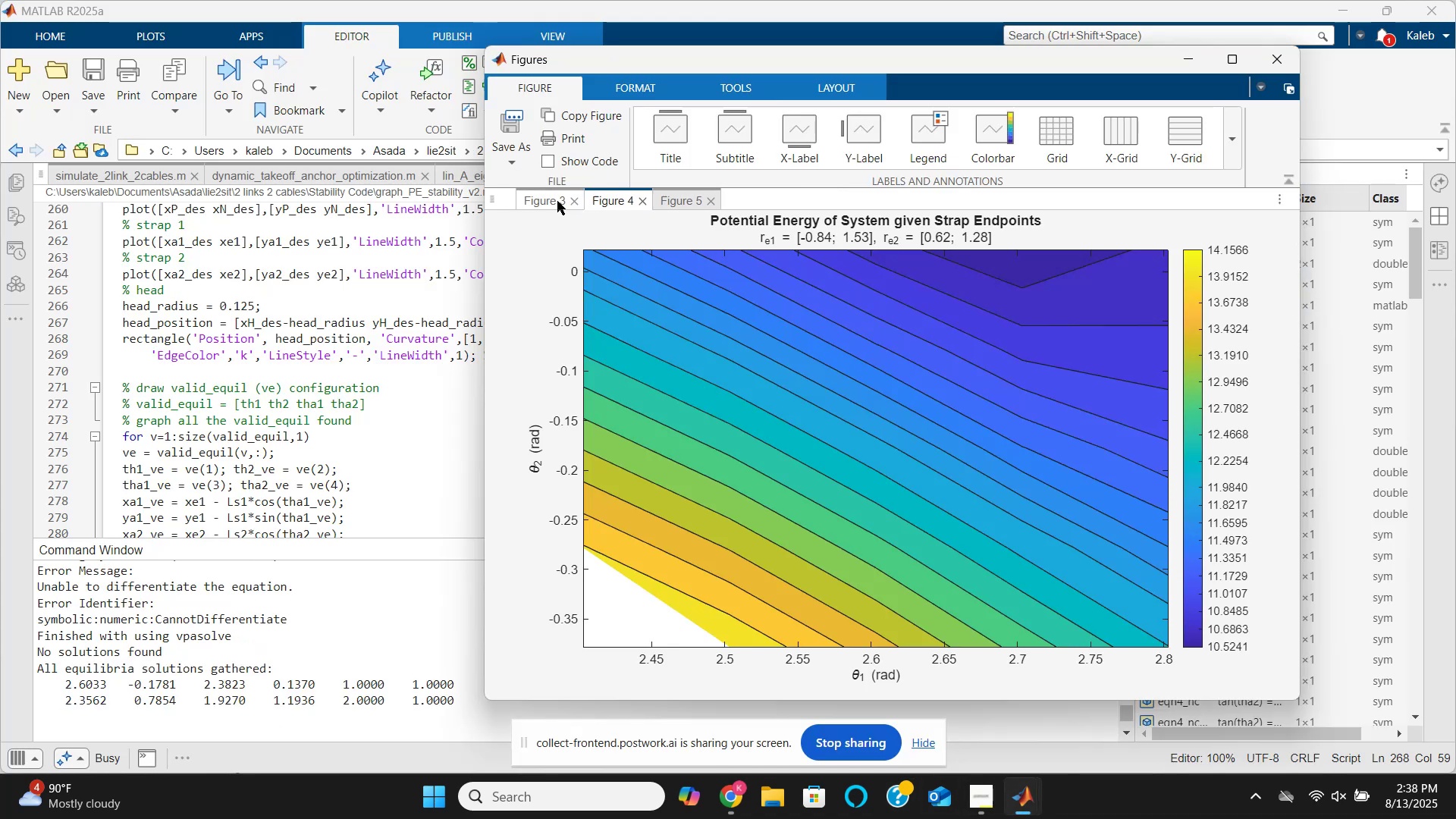 
double_click([557, 201])
 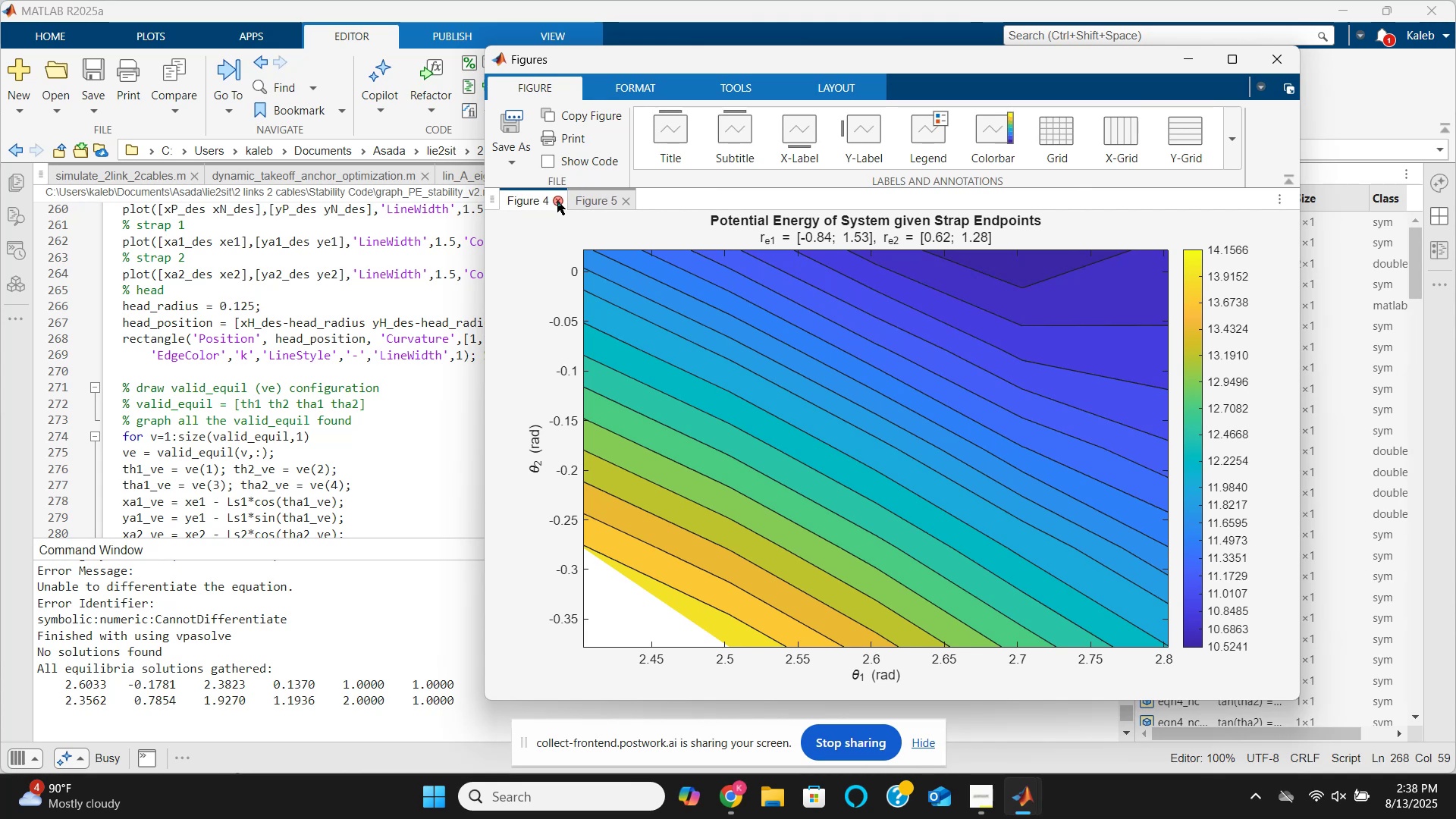 
triple_click([557, 201])
 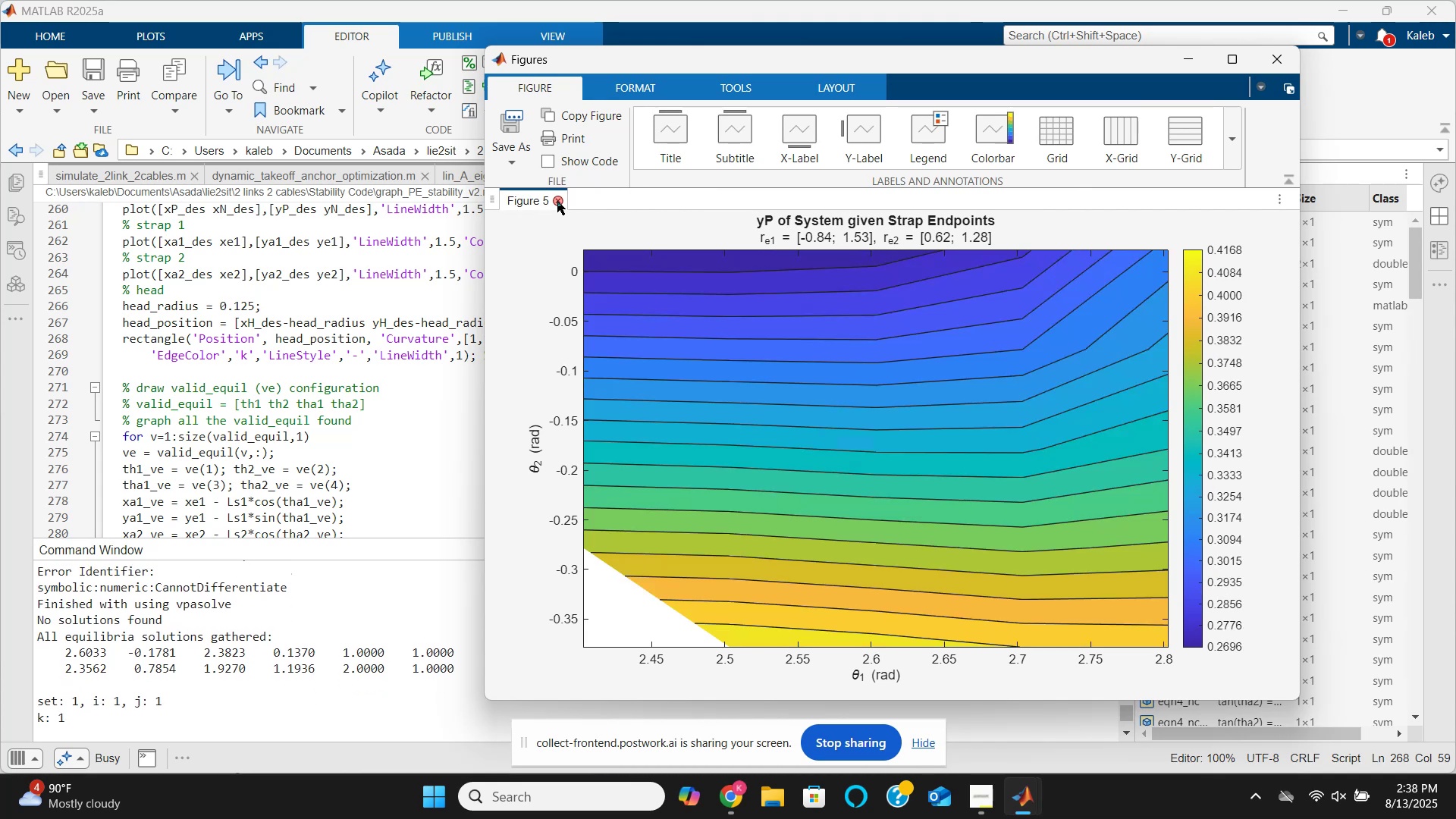 
left_click([557, 201])
 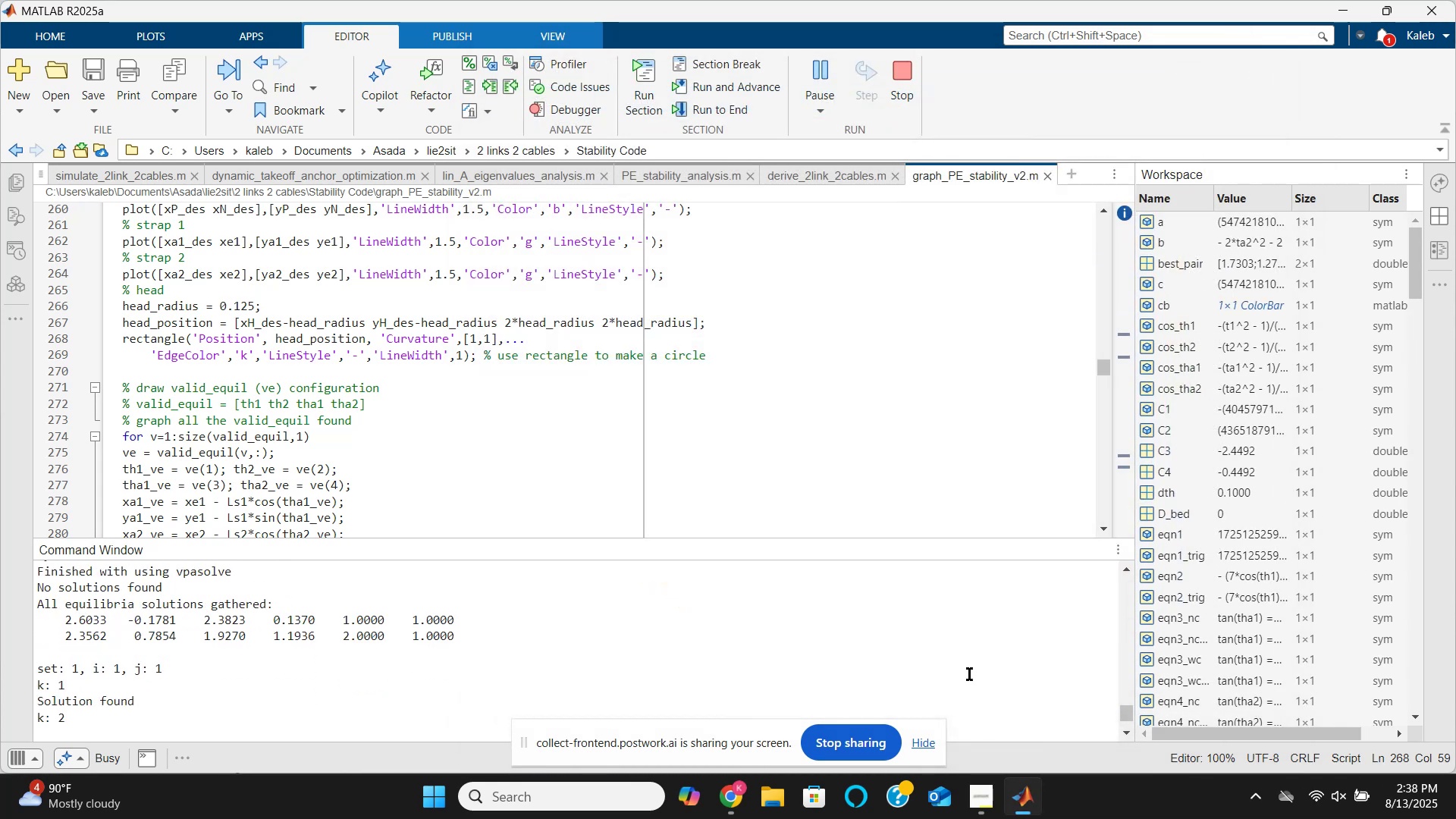 
wait(7.74)
 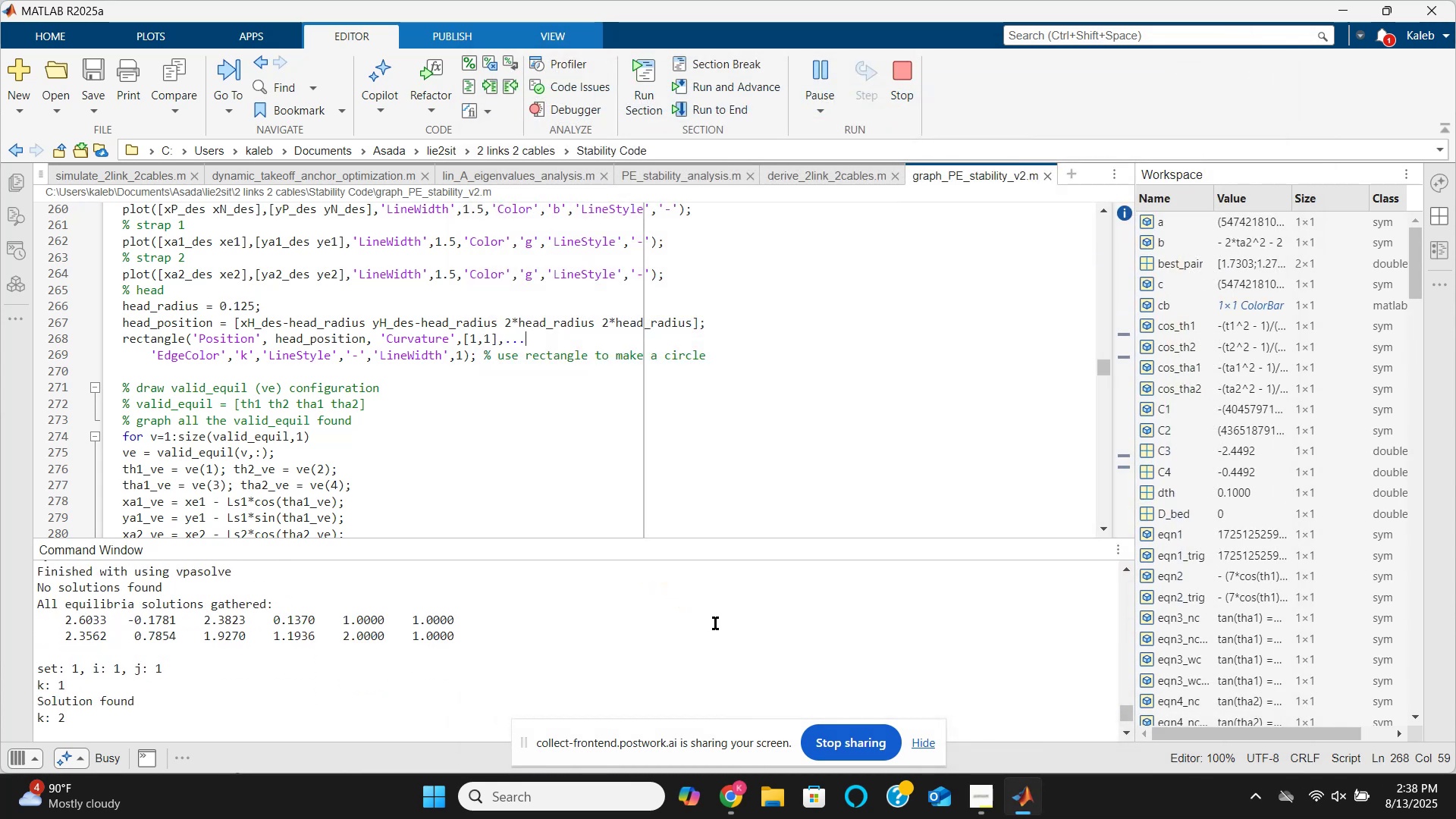 
mouse_move([1023, 791])
 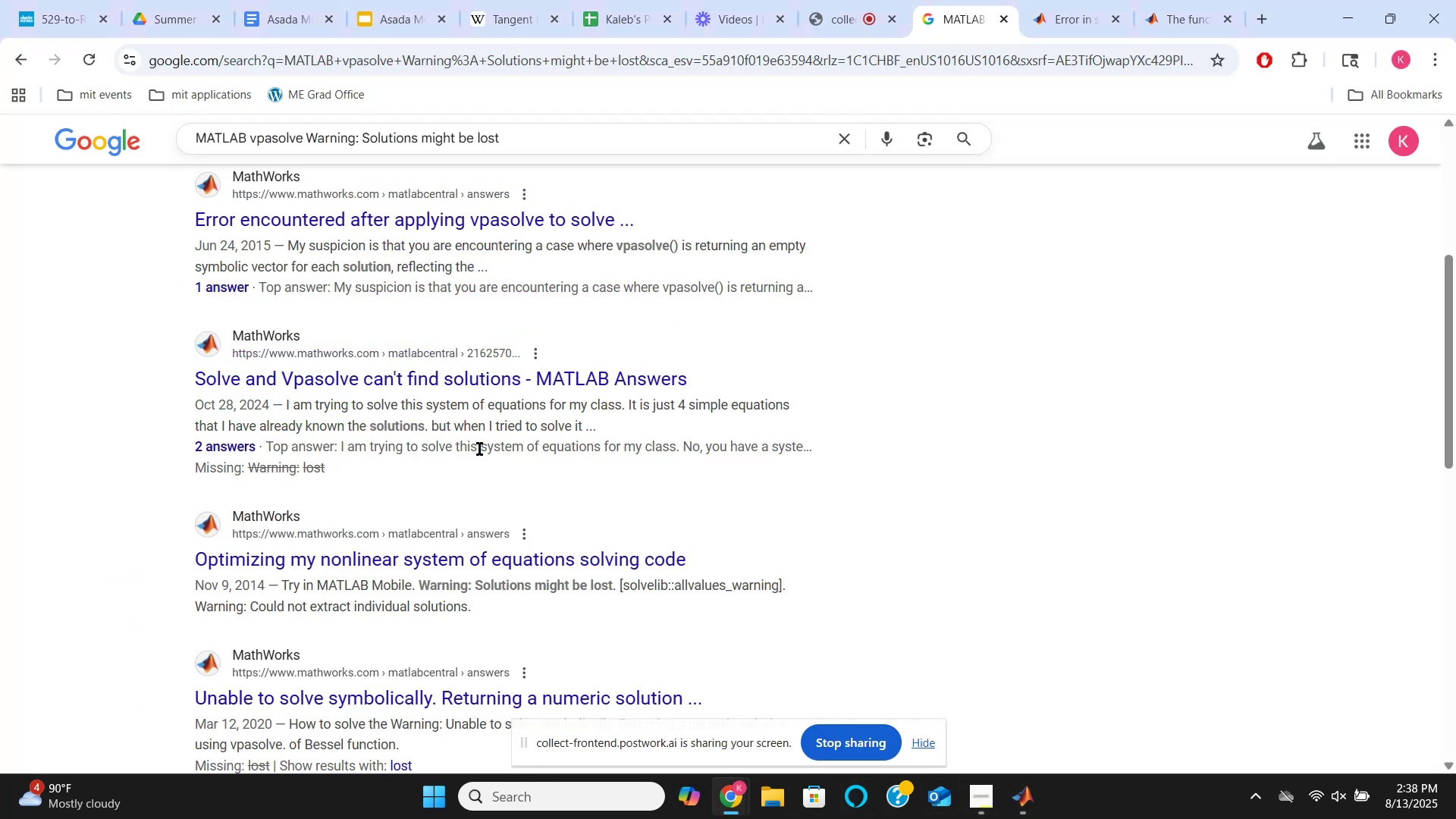 
wait(10.94)
 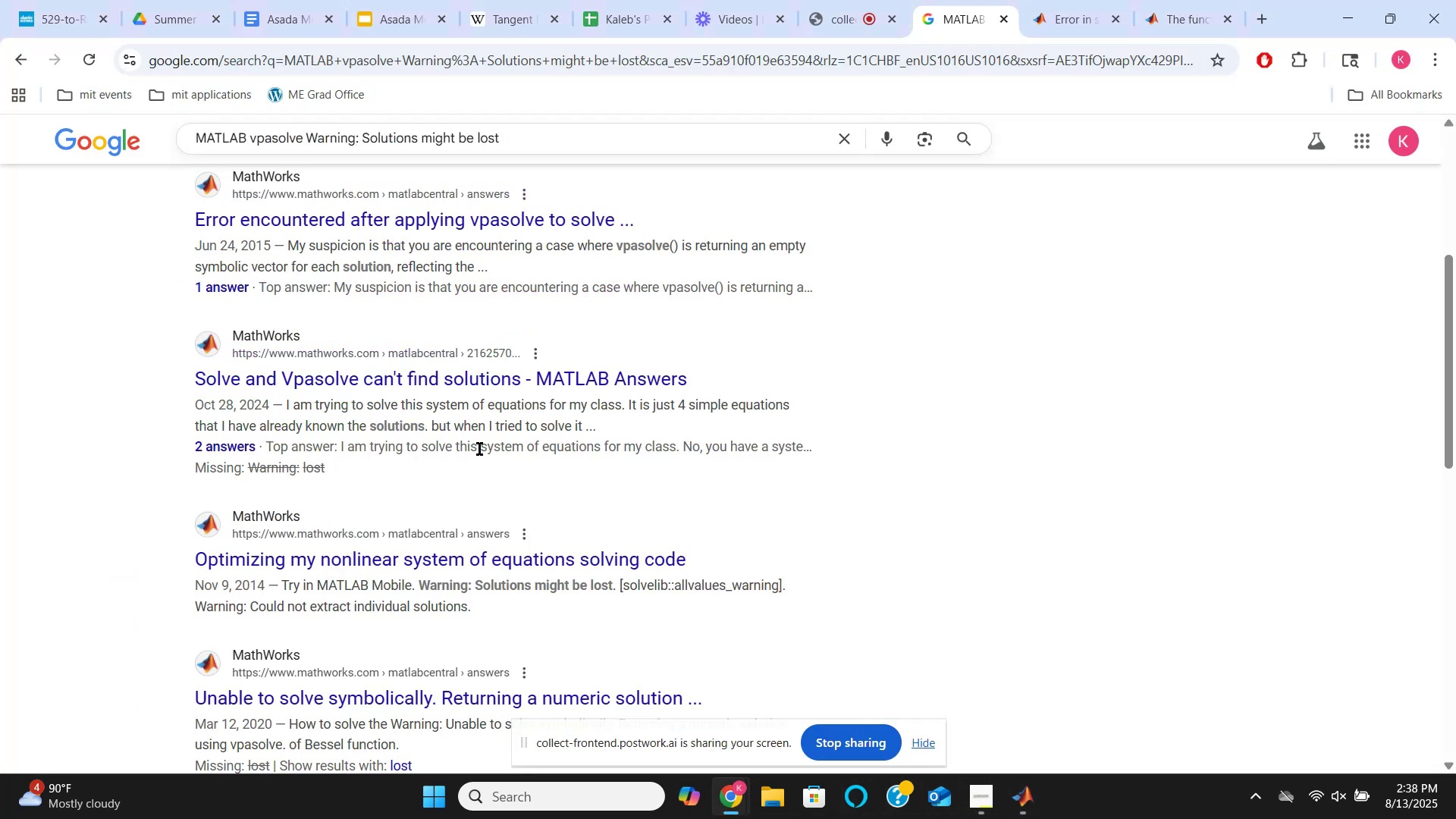 
scroll: coordinate [363, 391], scroll_direction: up, amount: 4.0
 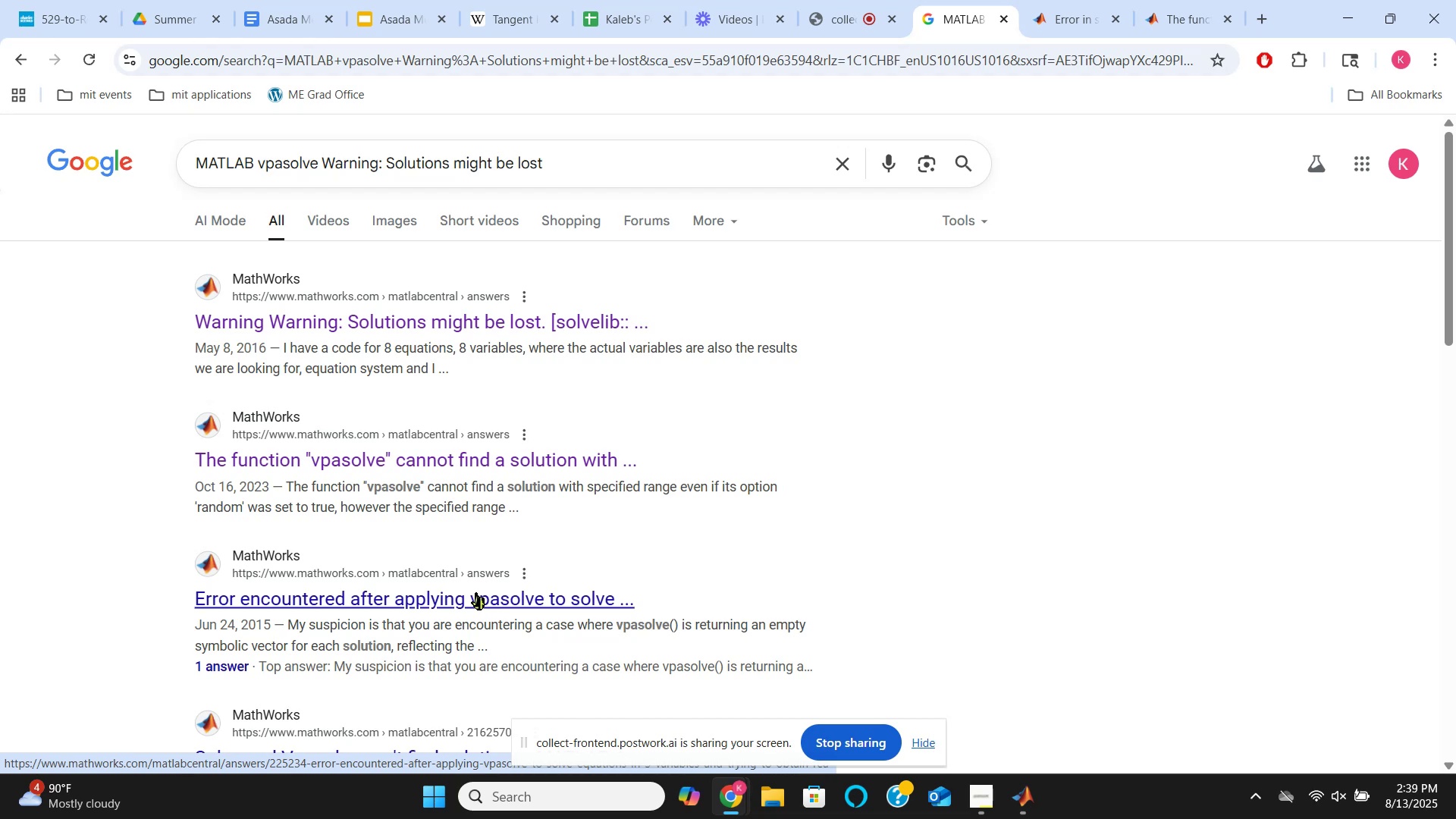 
wait(30.22)
 